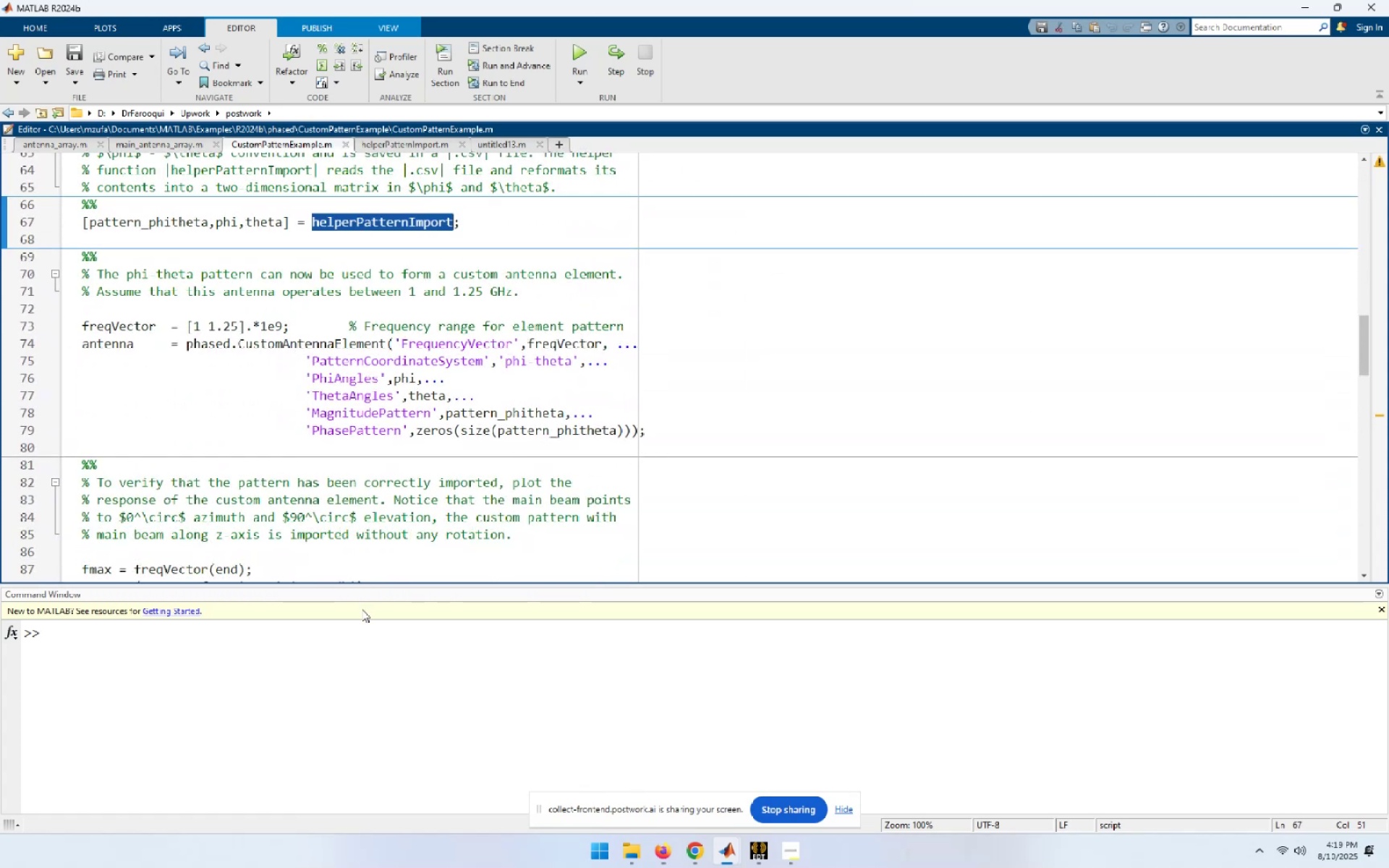 
left_click([361, 692])
 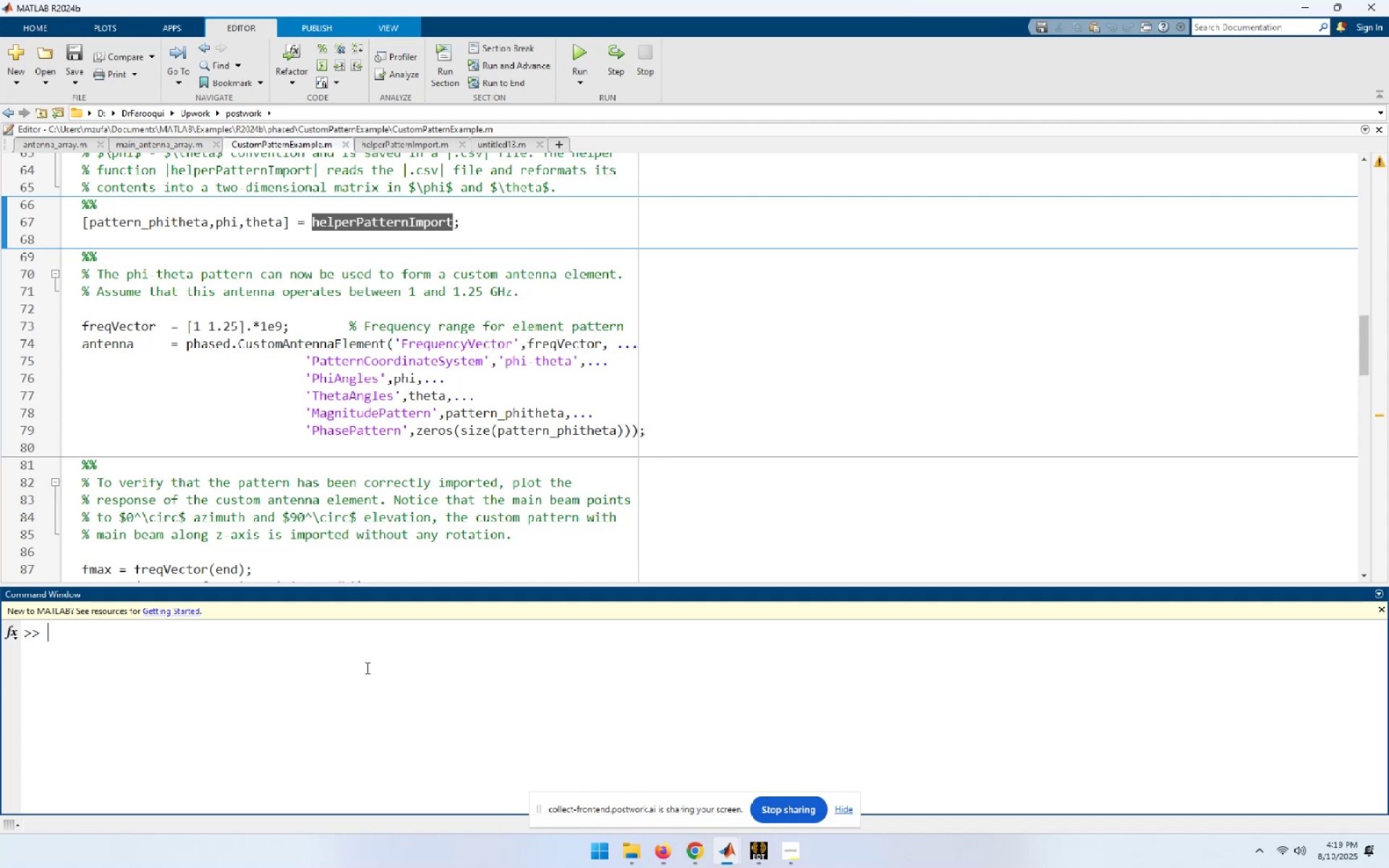 
type(doc )
 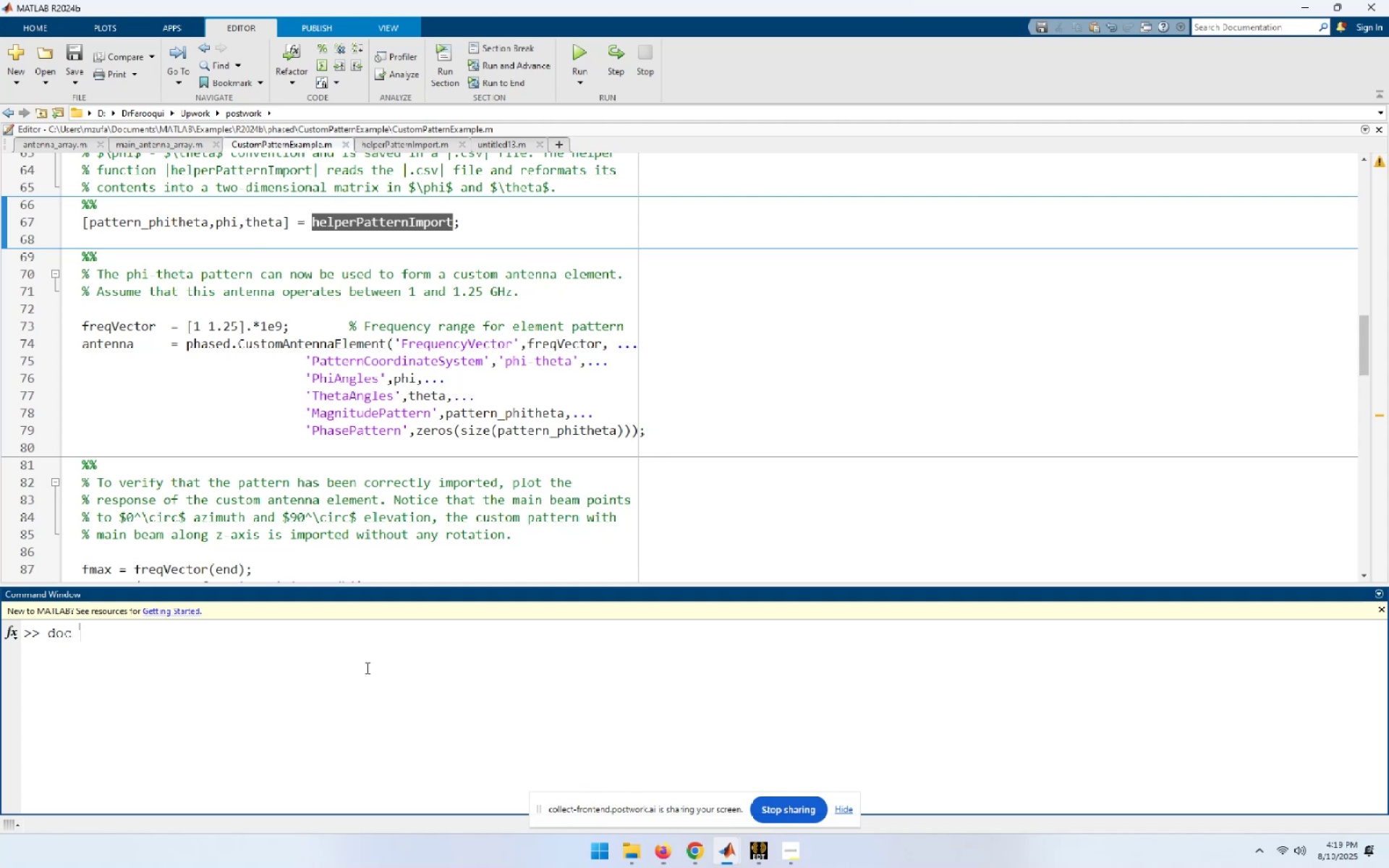 
key(Control+ControlLeft)
 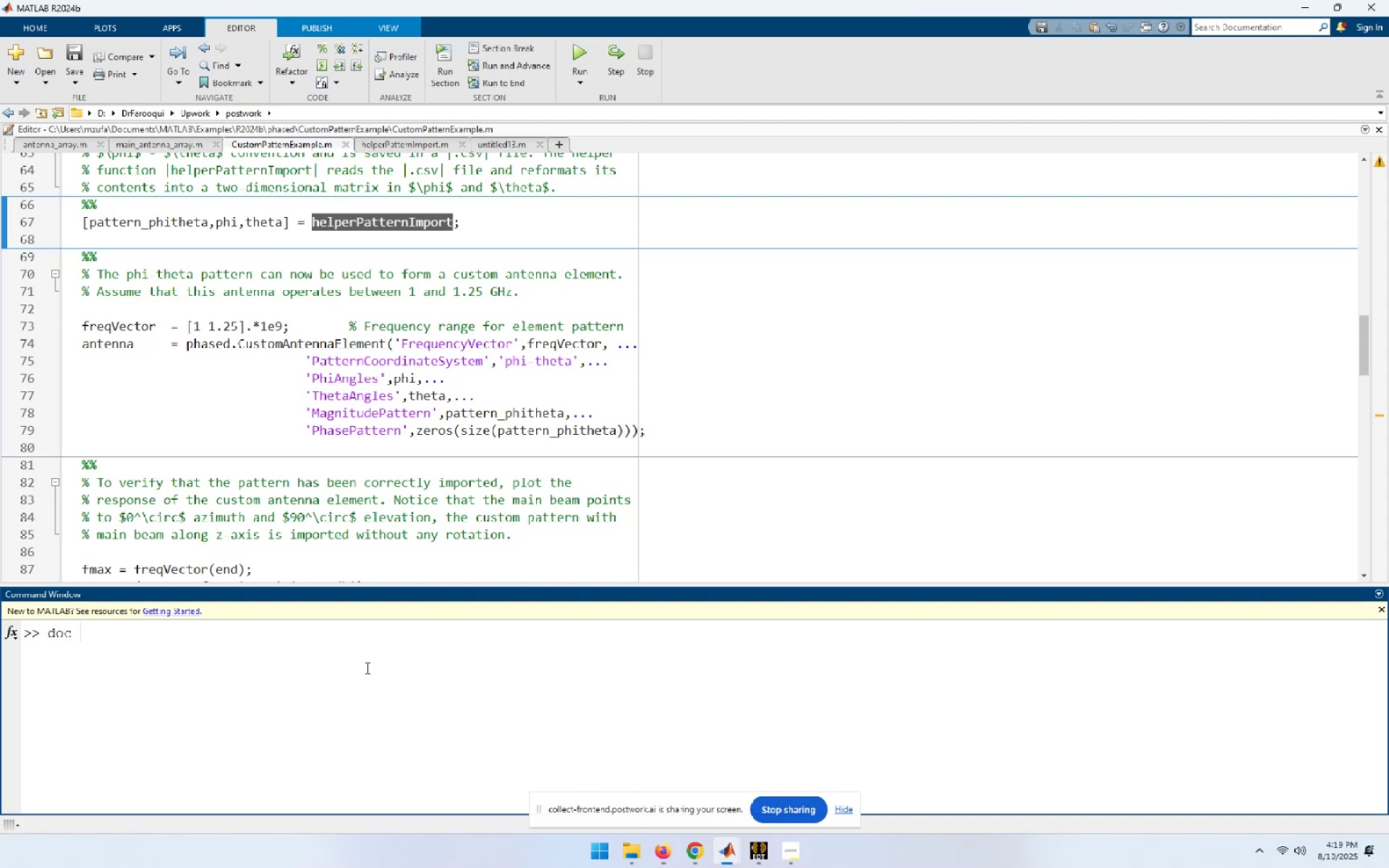 
key(Control+V)
 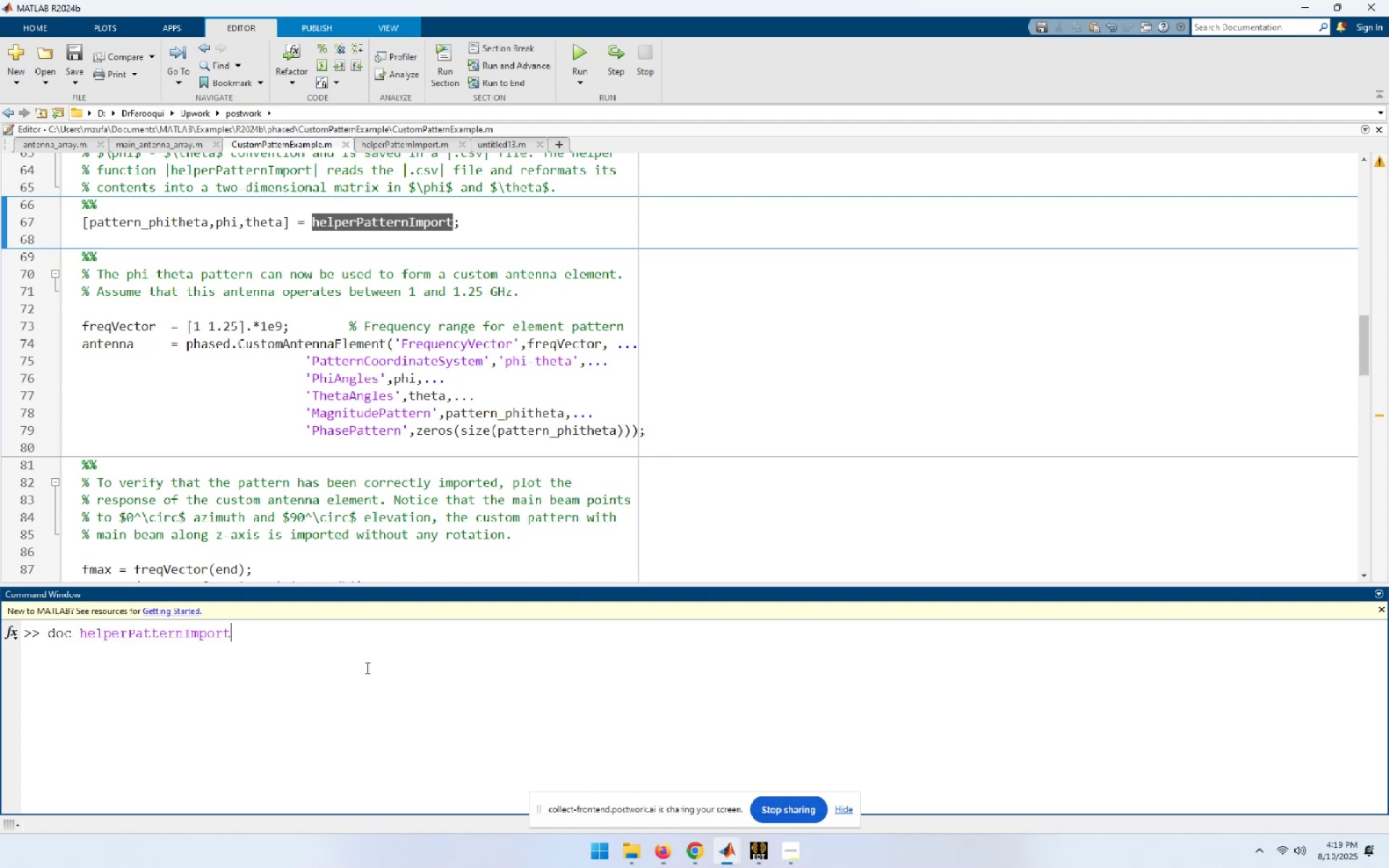 
key(Enter)
 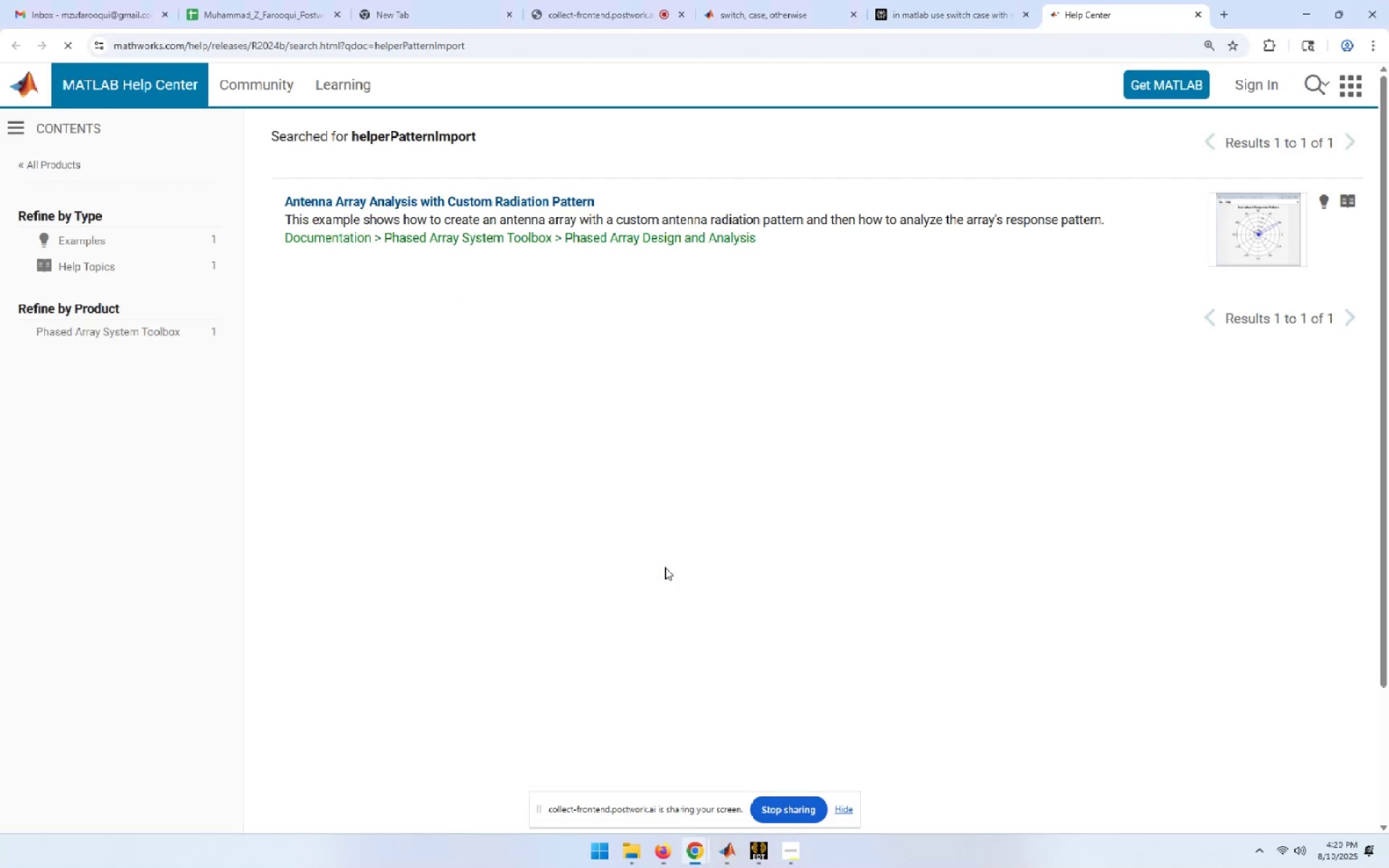 
wait(11.65)
 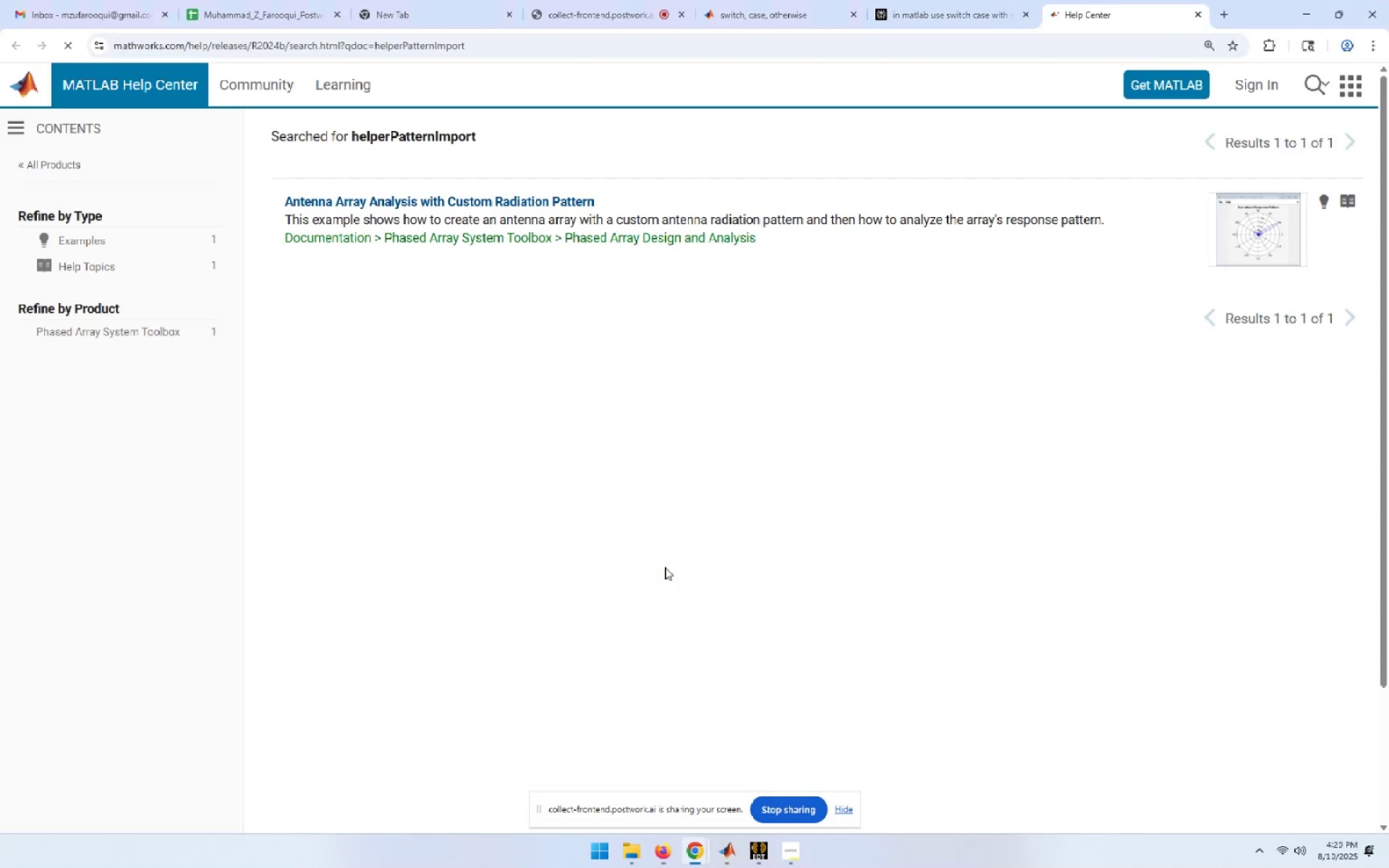 
scroll: coordinate [980, 495], scroll_direction: down, amount: 12.0
 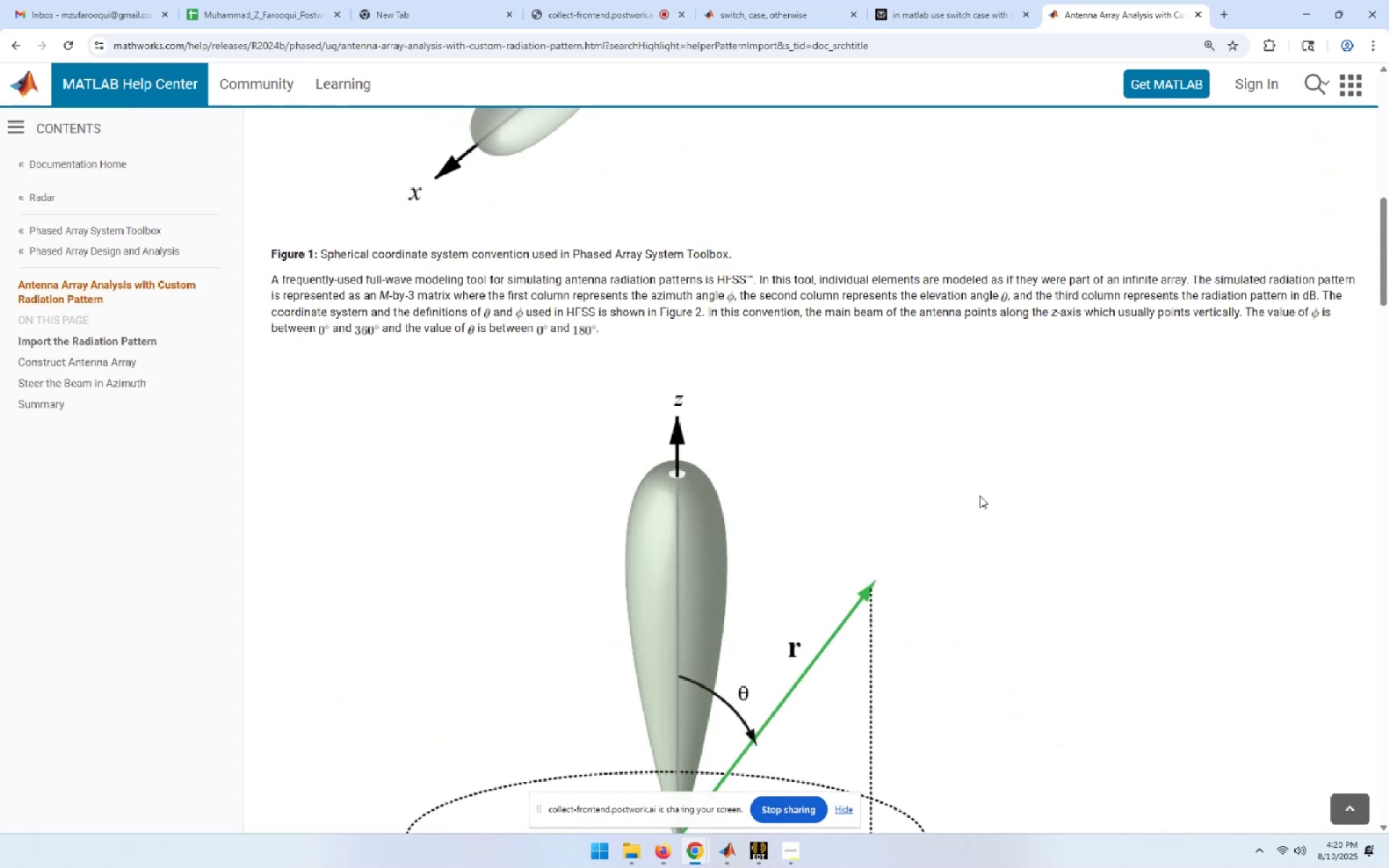 
scroll: coordinate [980, 495], scroll_direction: up, amount: 11.0
 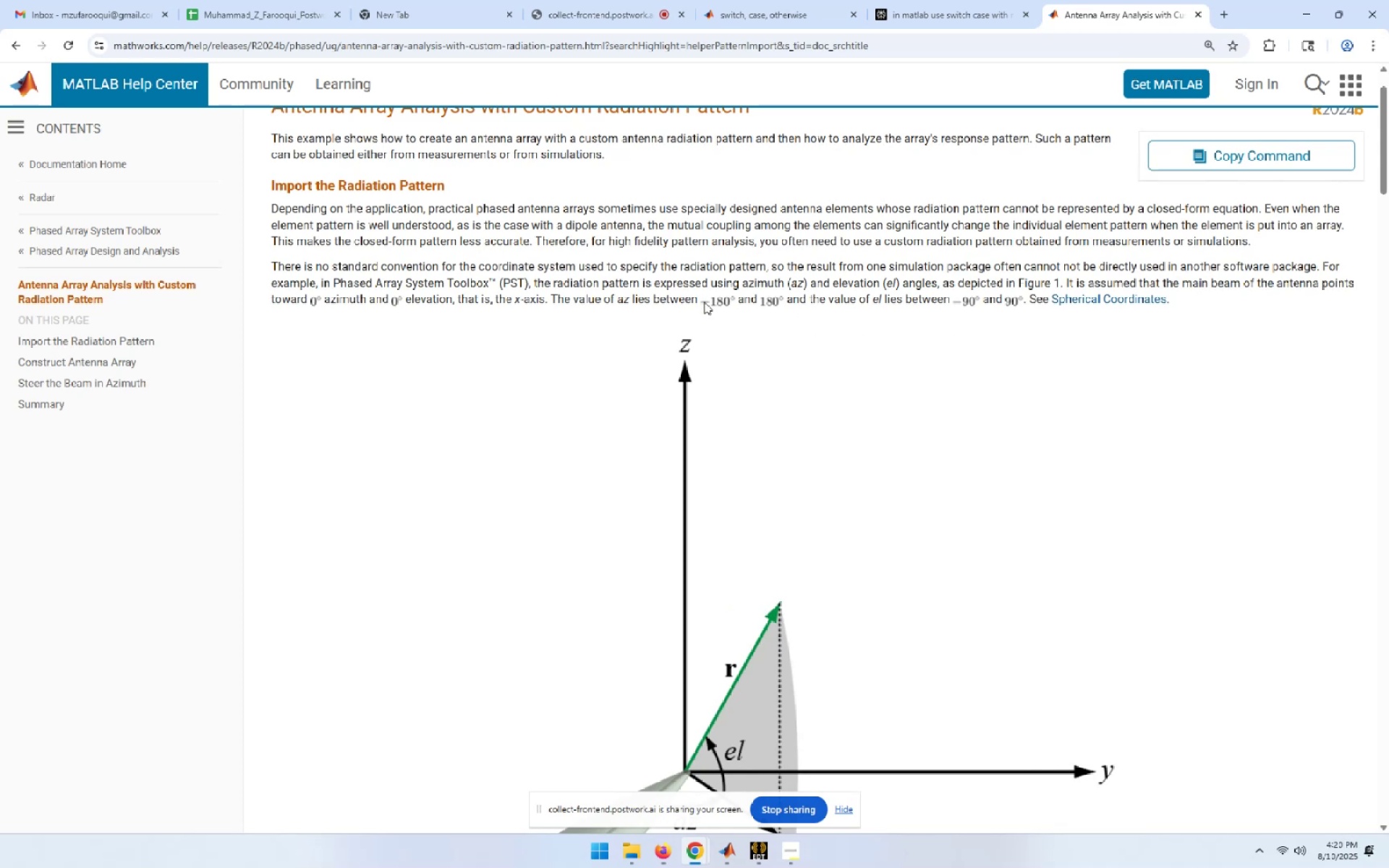 
wait(10.78)
 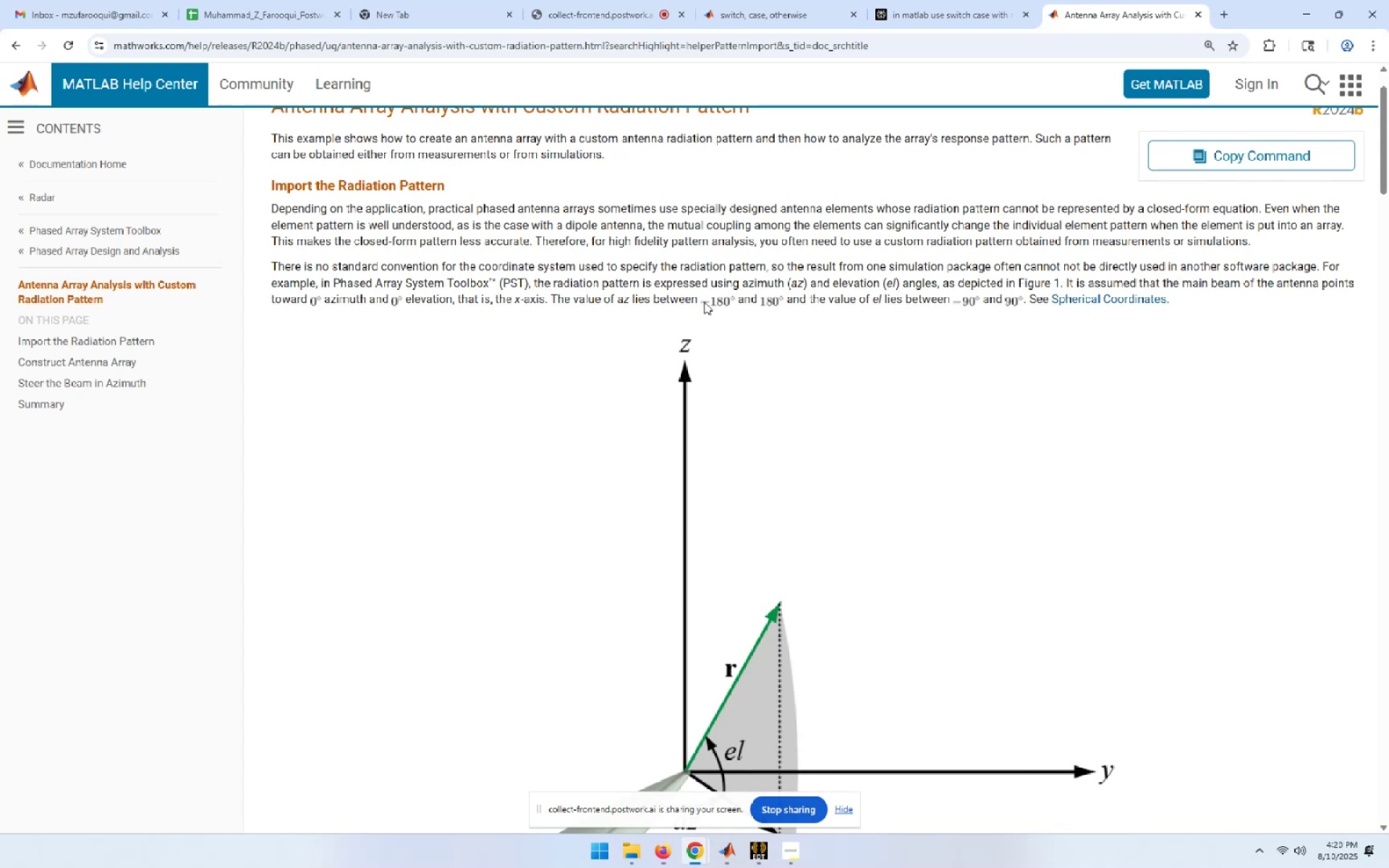 
left_click([1290, 6])
 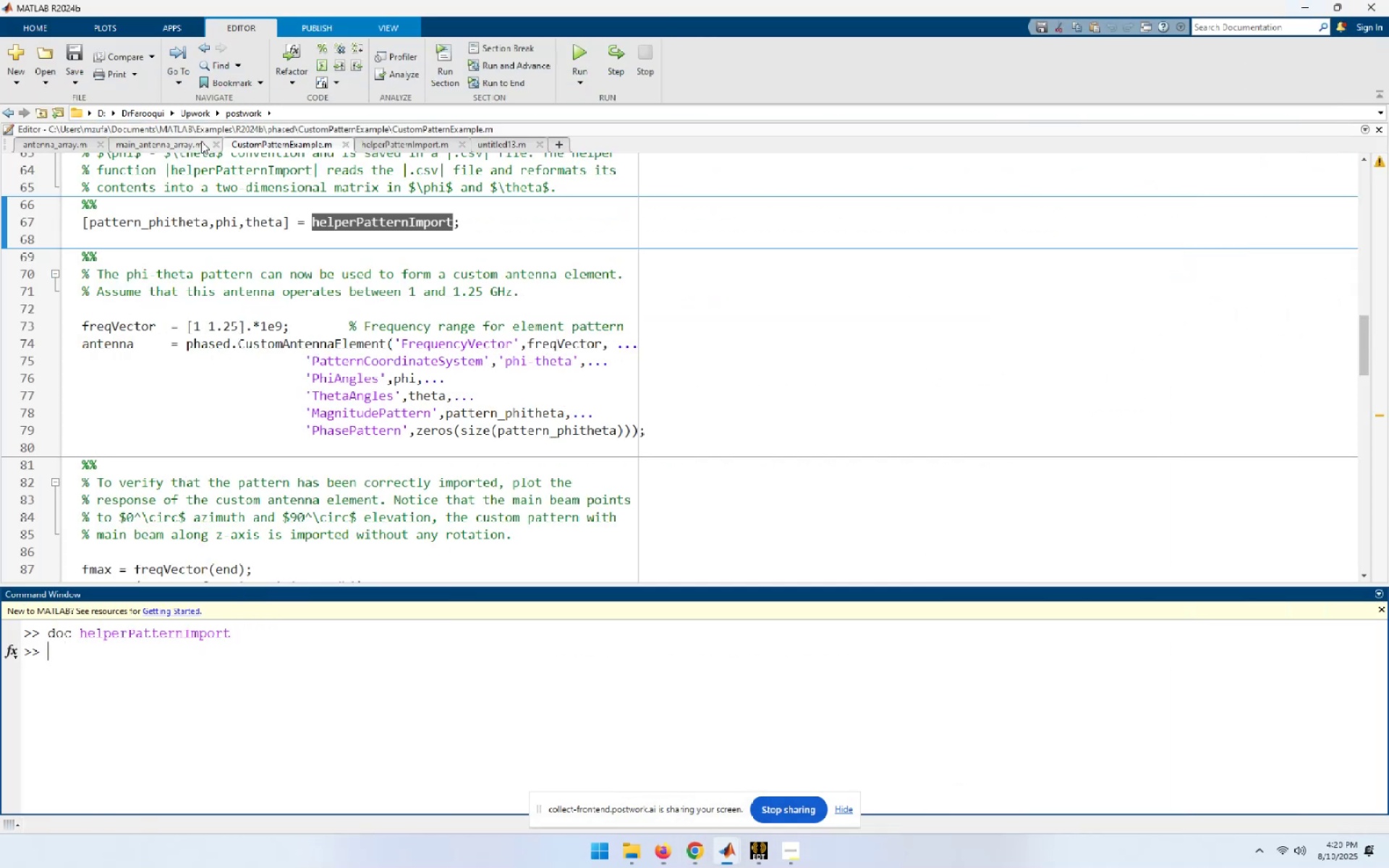 
left_click([42, 143])
 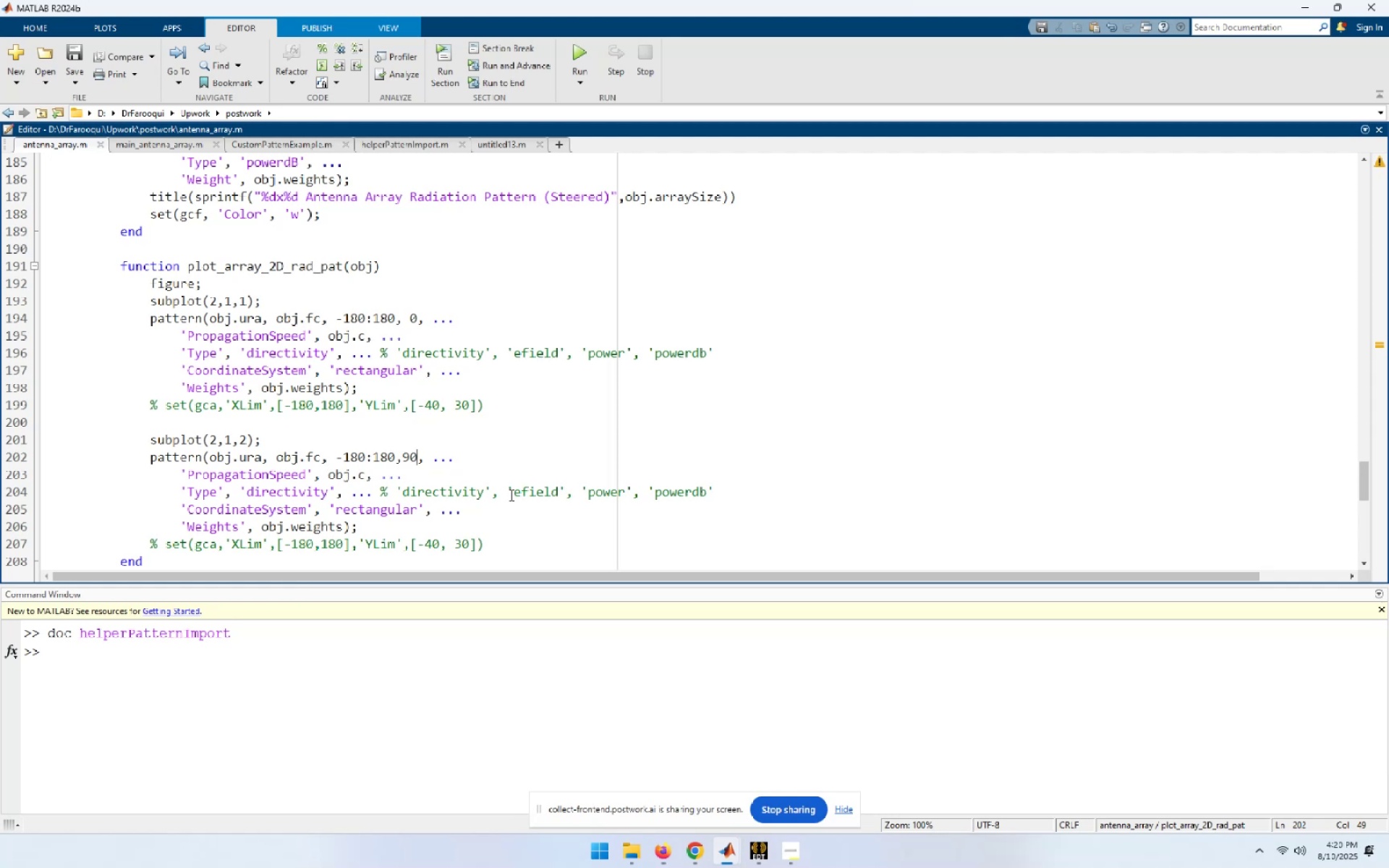 
key(ArrowLeft)
 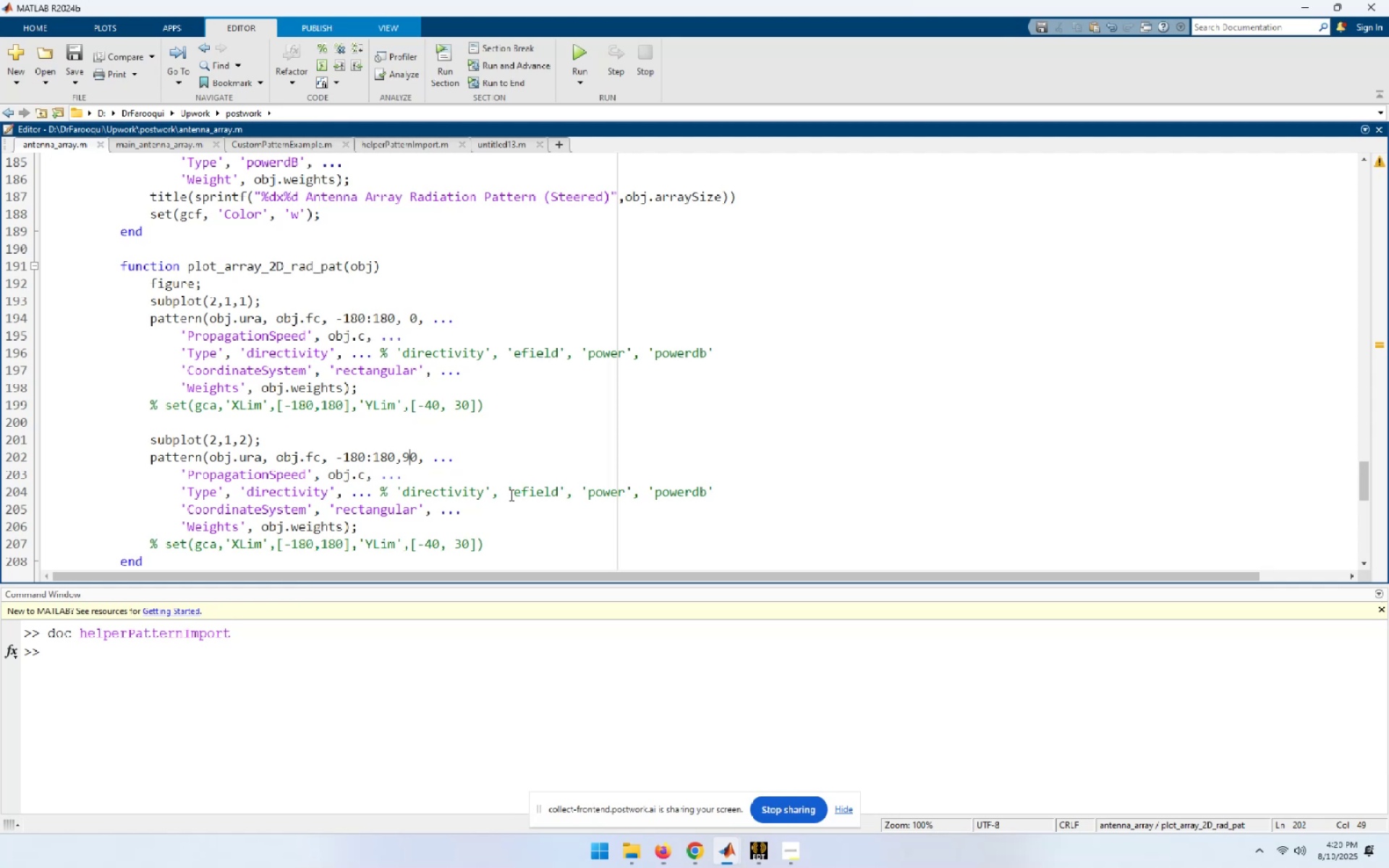 
key(ArrowLeft)
 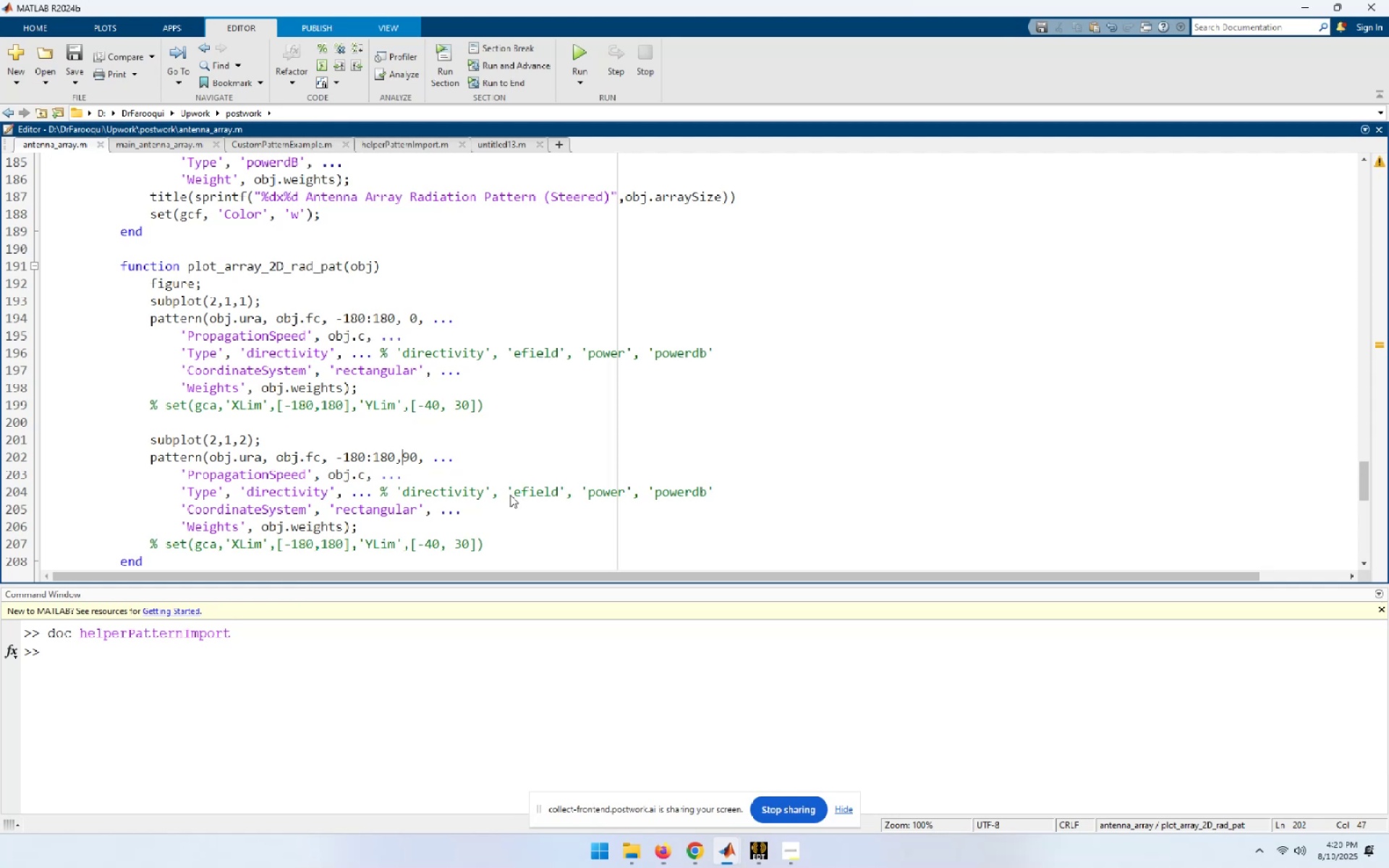 
key(NumpadSubtract)
 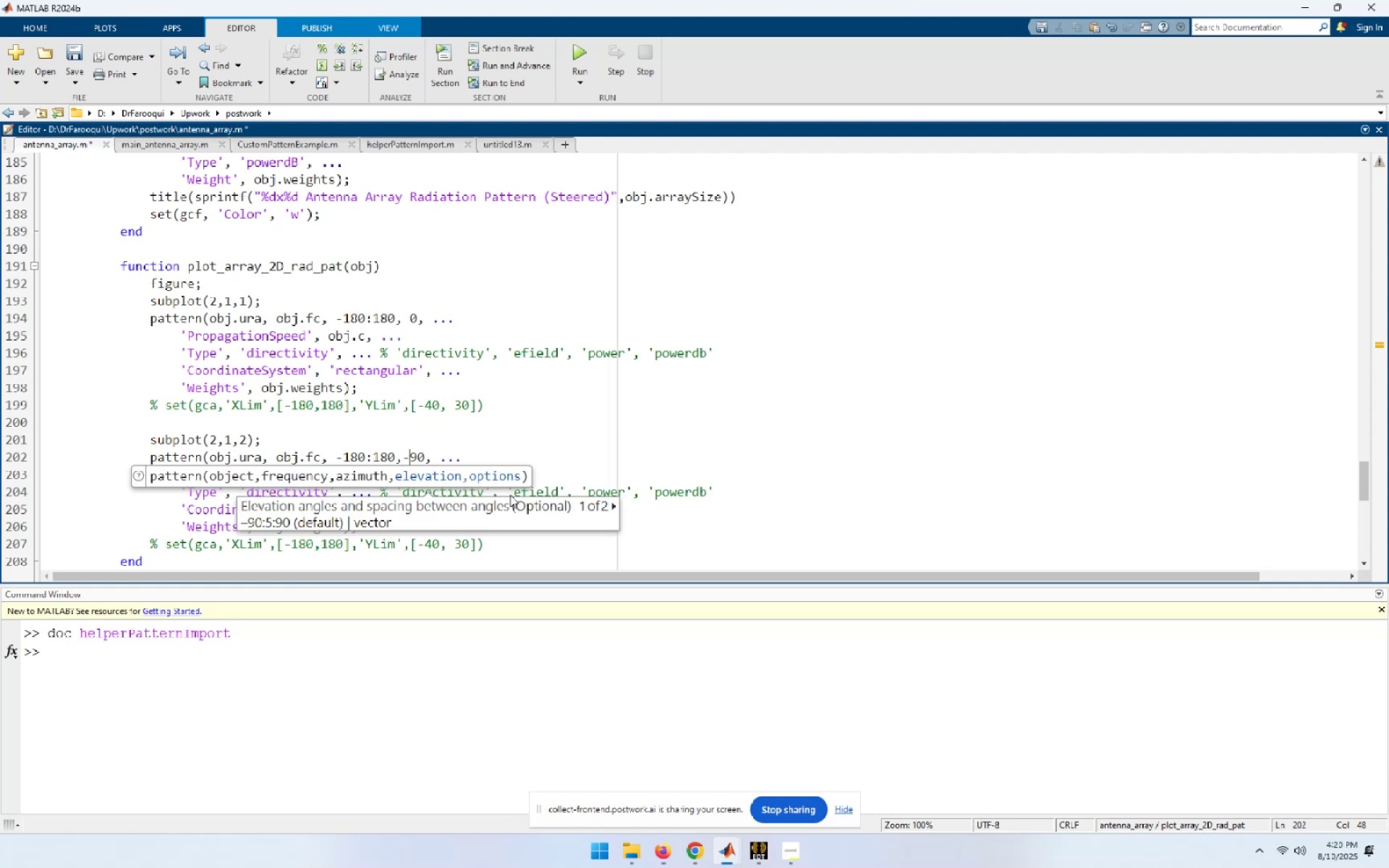 
key(ArrowRight)
 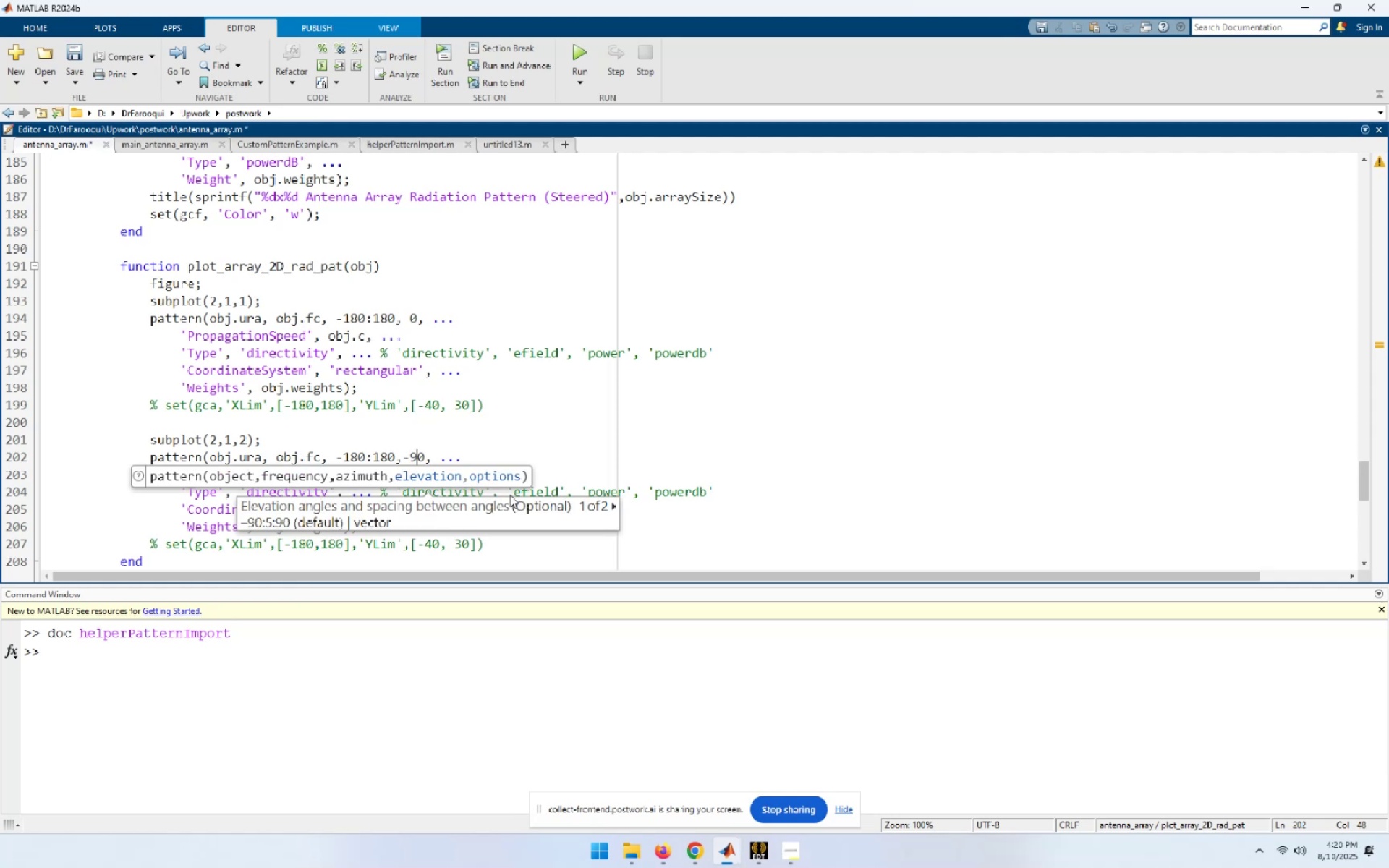 
key(ArrowRight)
 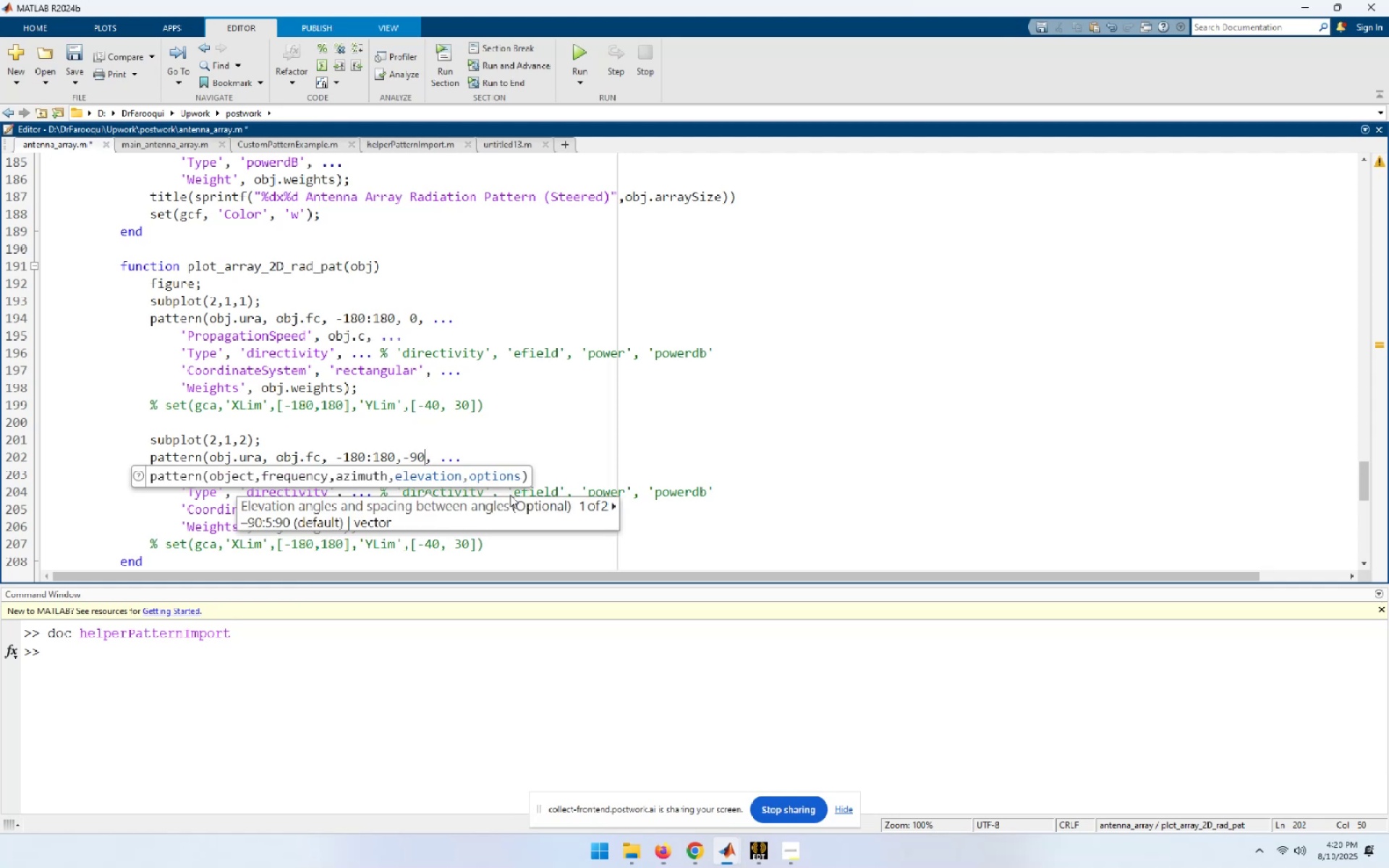 
key(Space)
 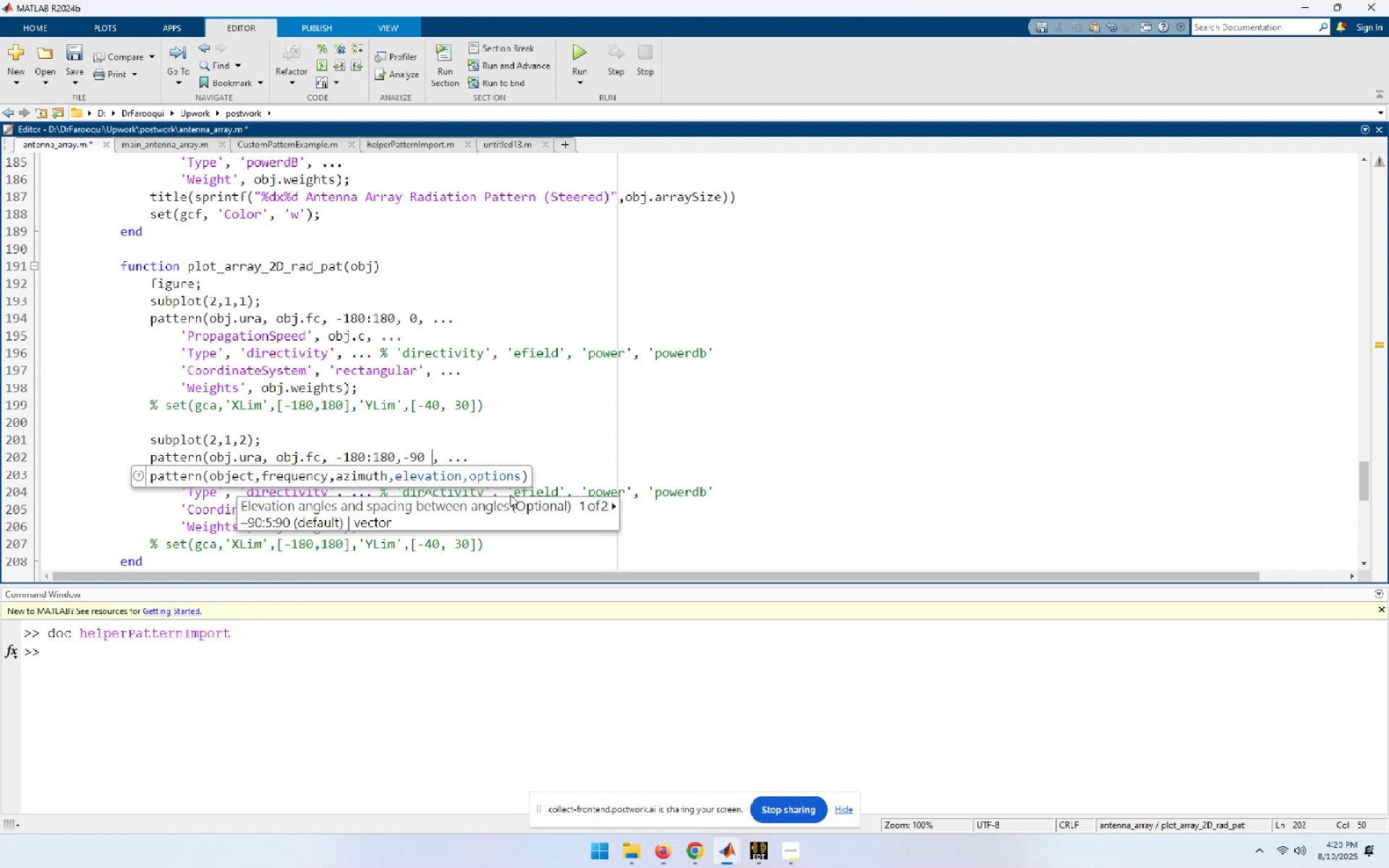 
key(Numpad9)
 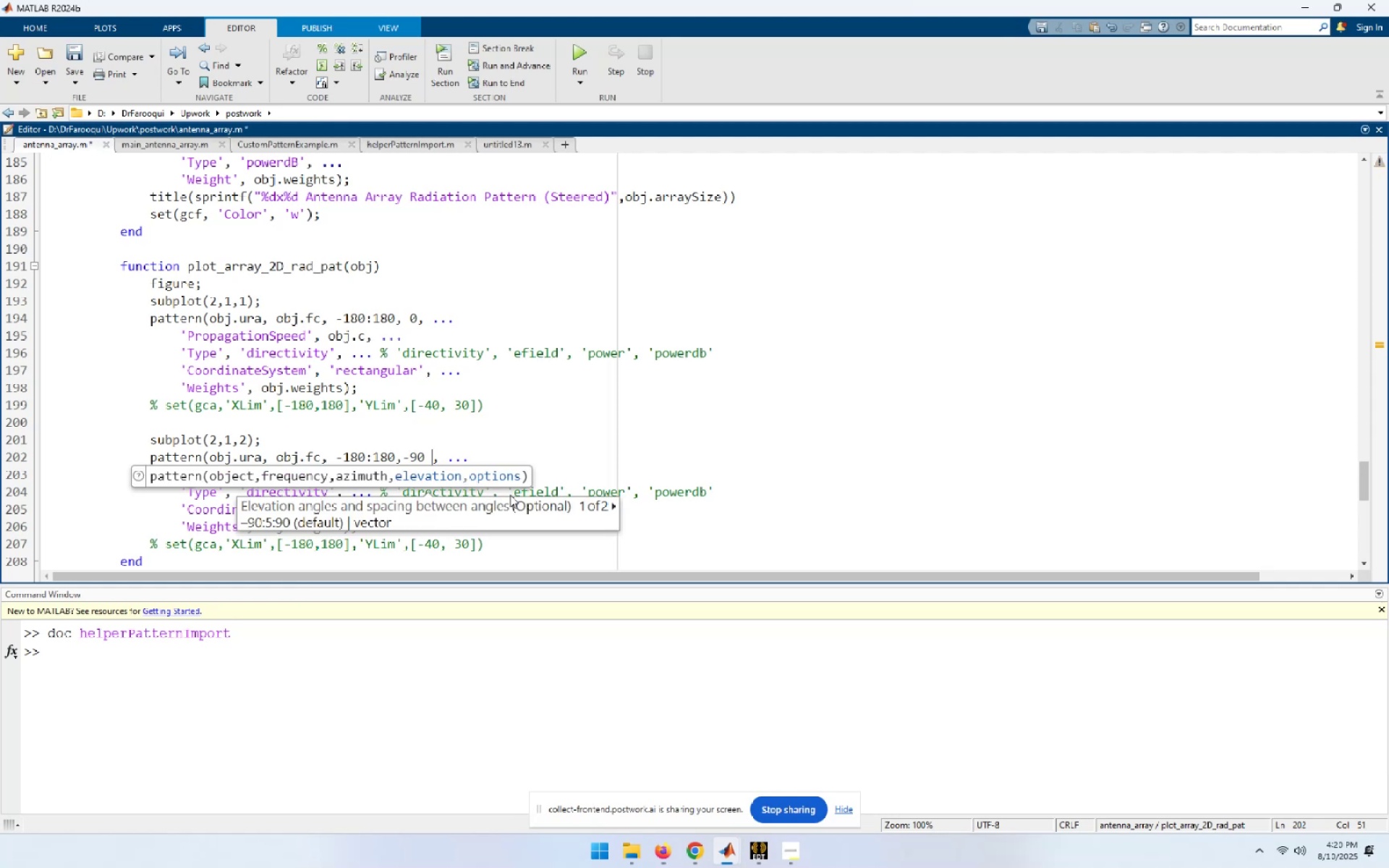 
key(Numpad0)
 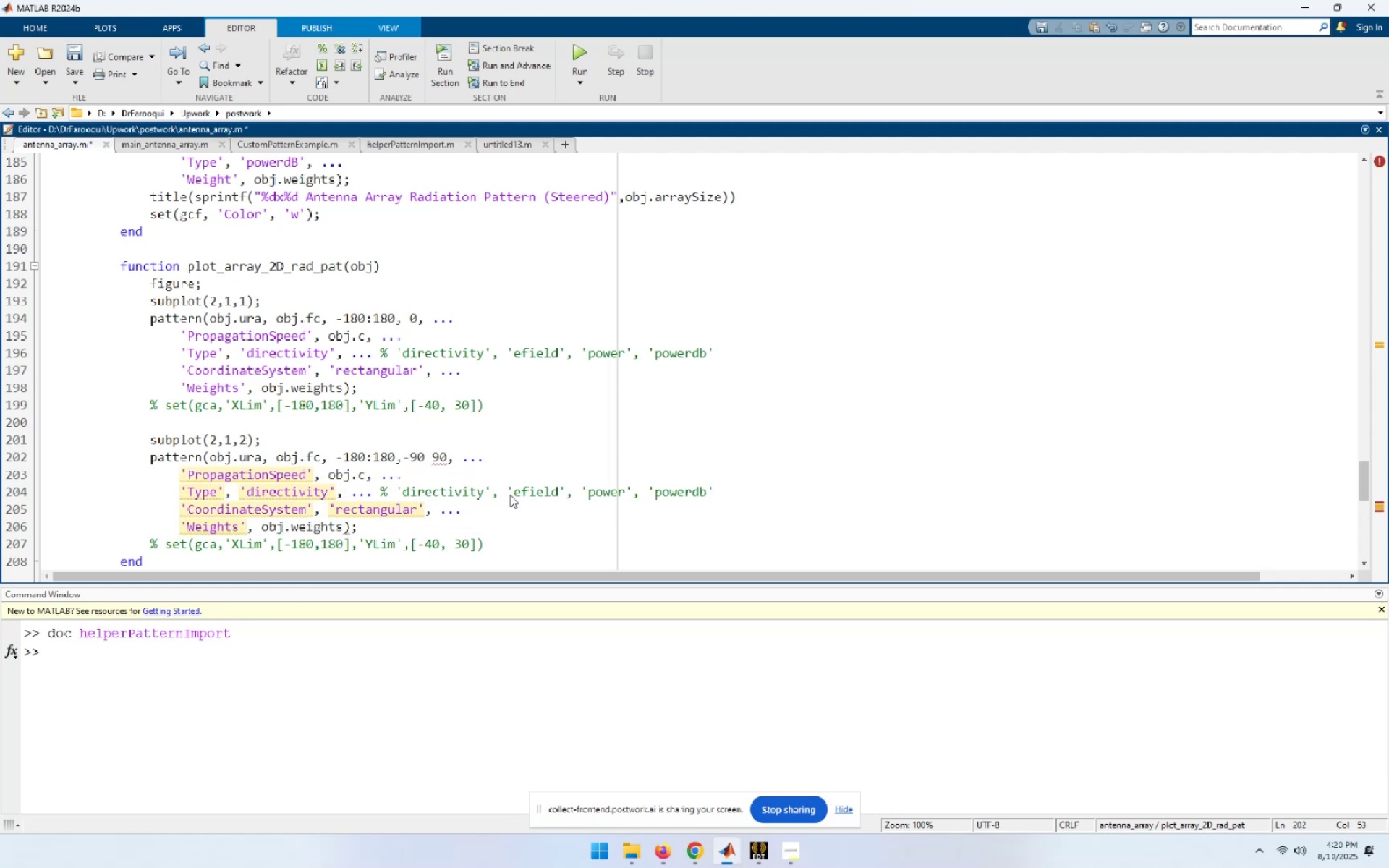 
key(ArrowLeft)
 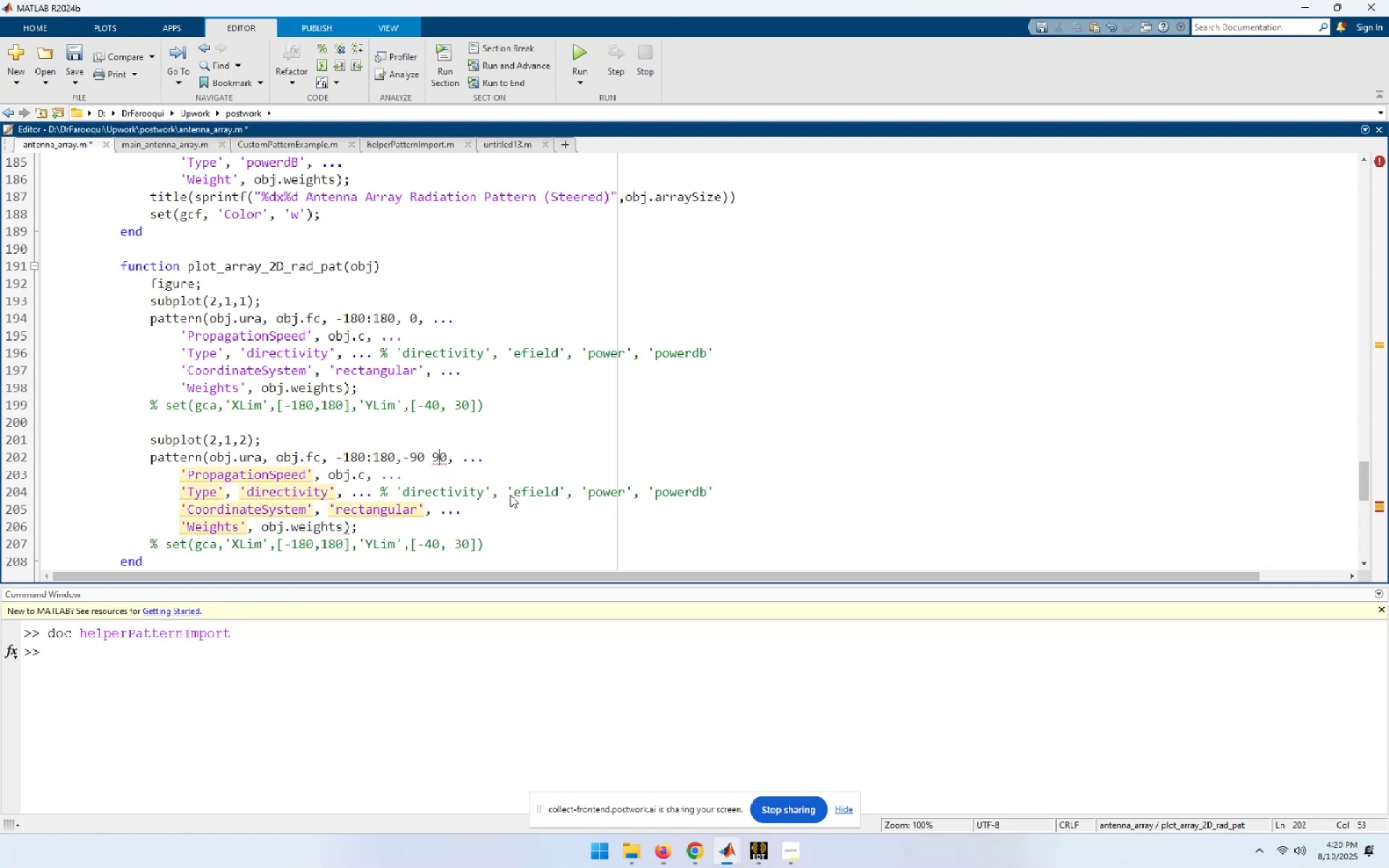 
key(ArrowLeft)
 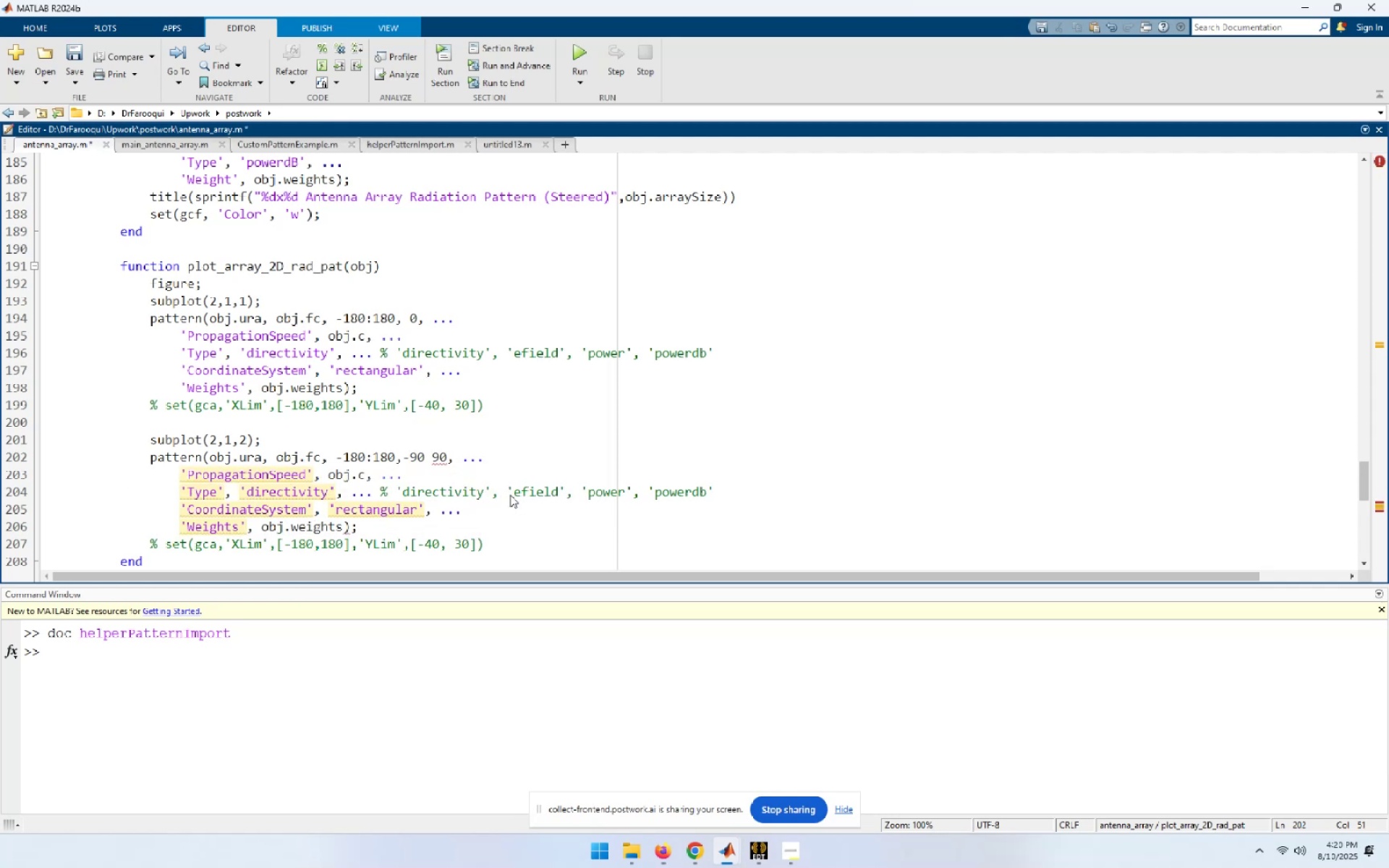 
key(Backspace)
 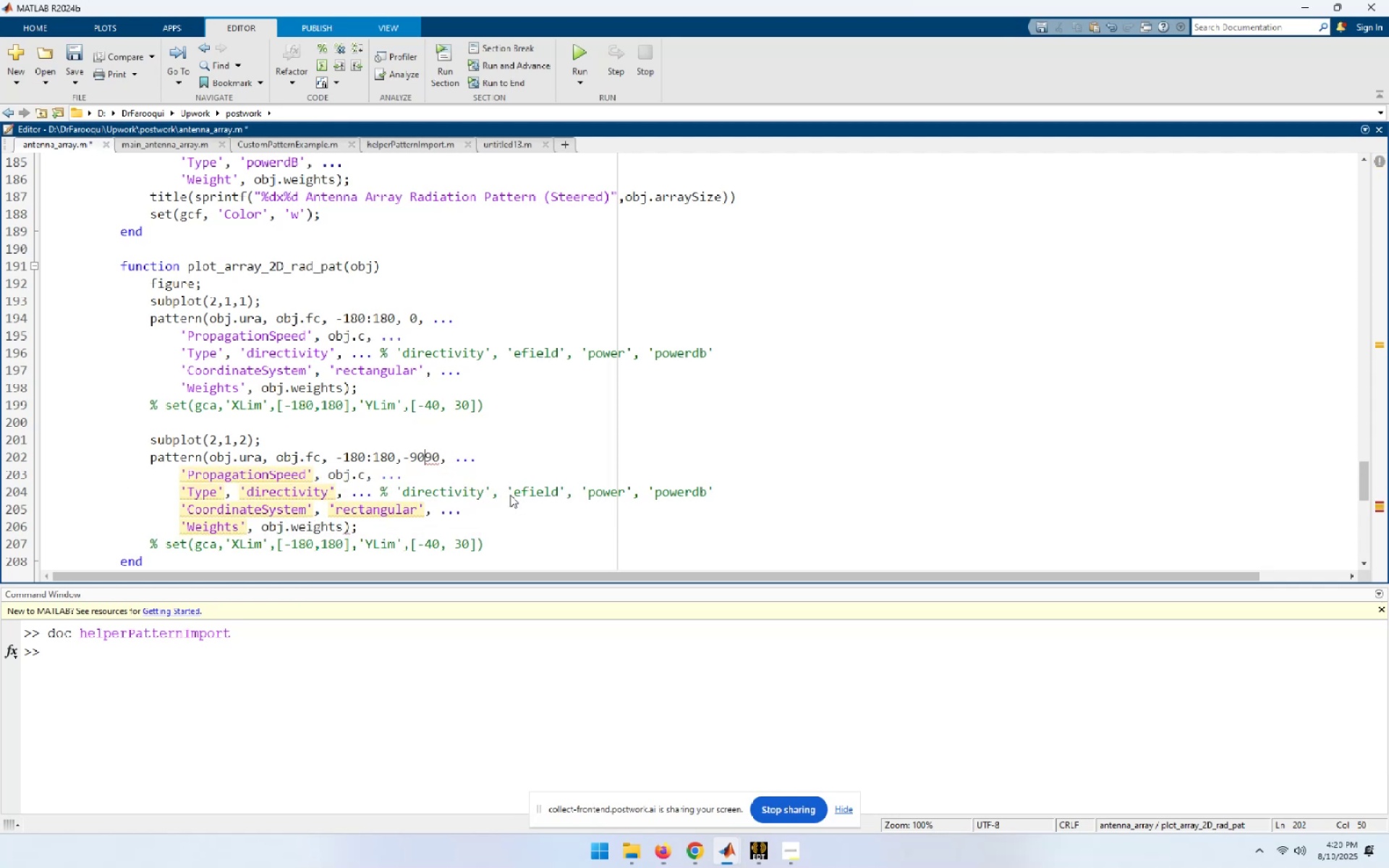 
key(Shift+Semicolon)
 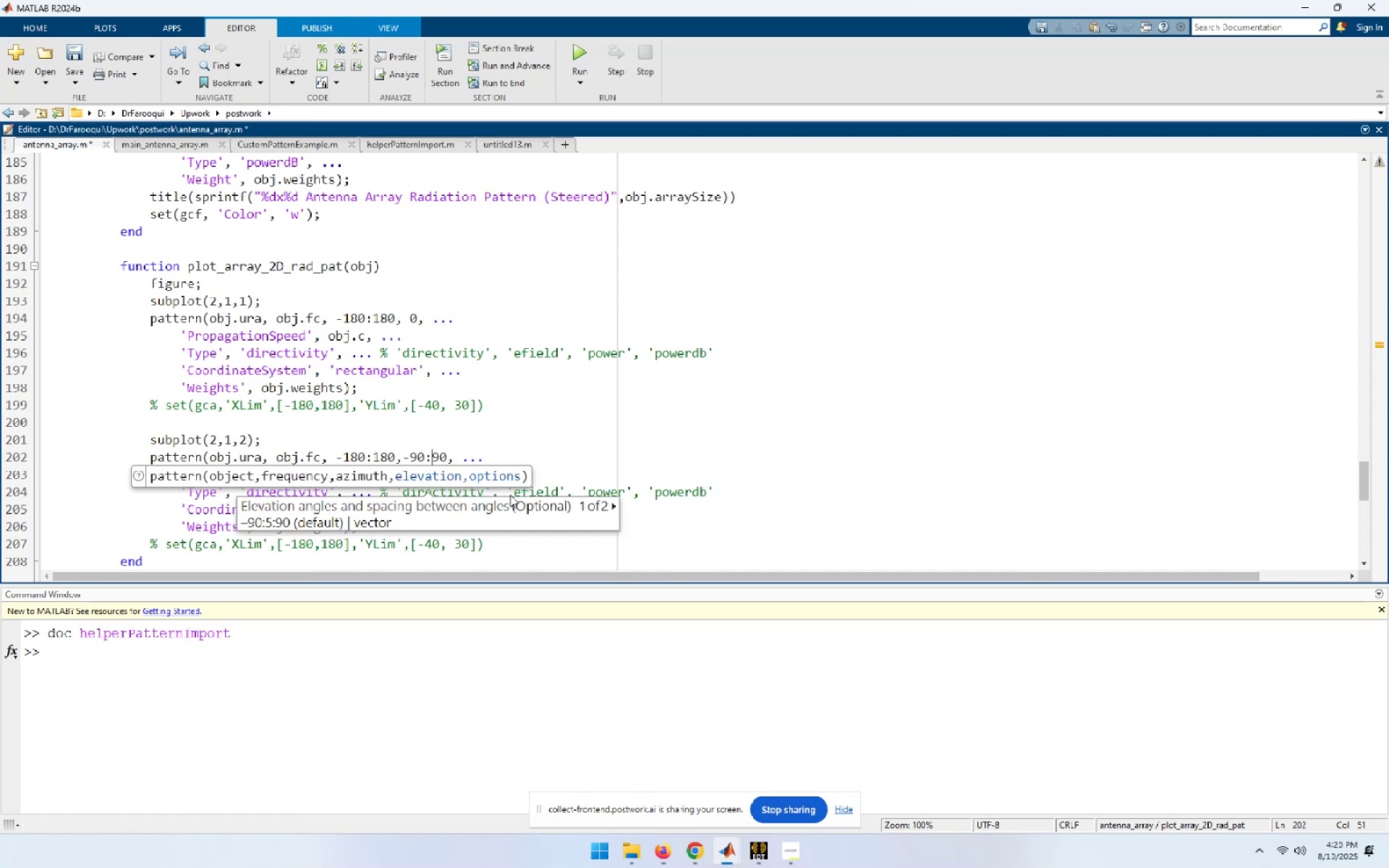 
key(1)
 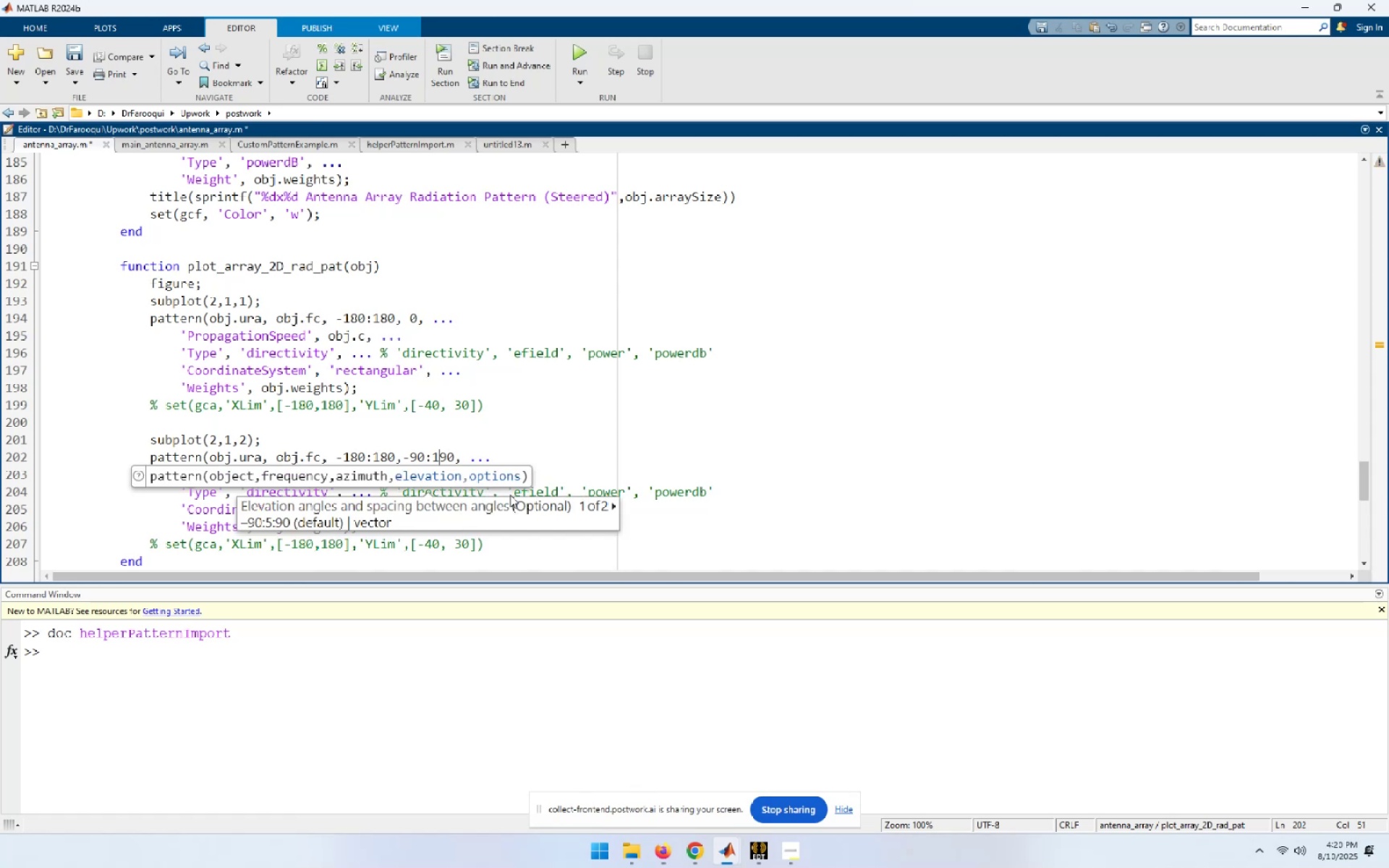 
key(Shift+ShiftLeft)
 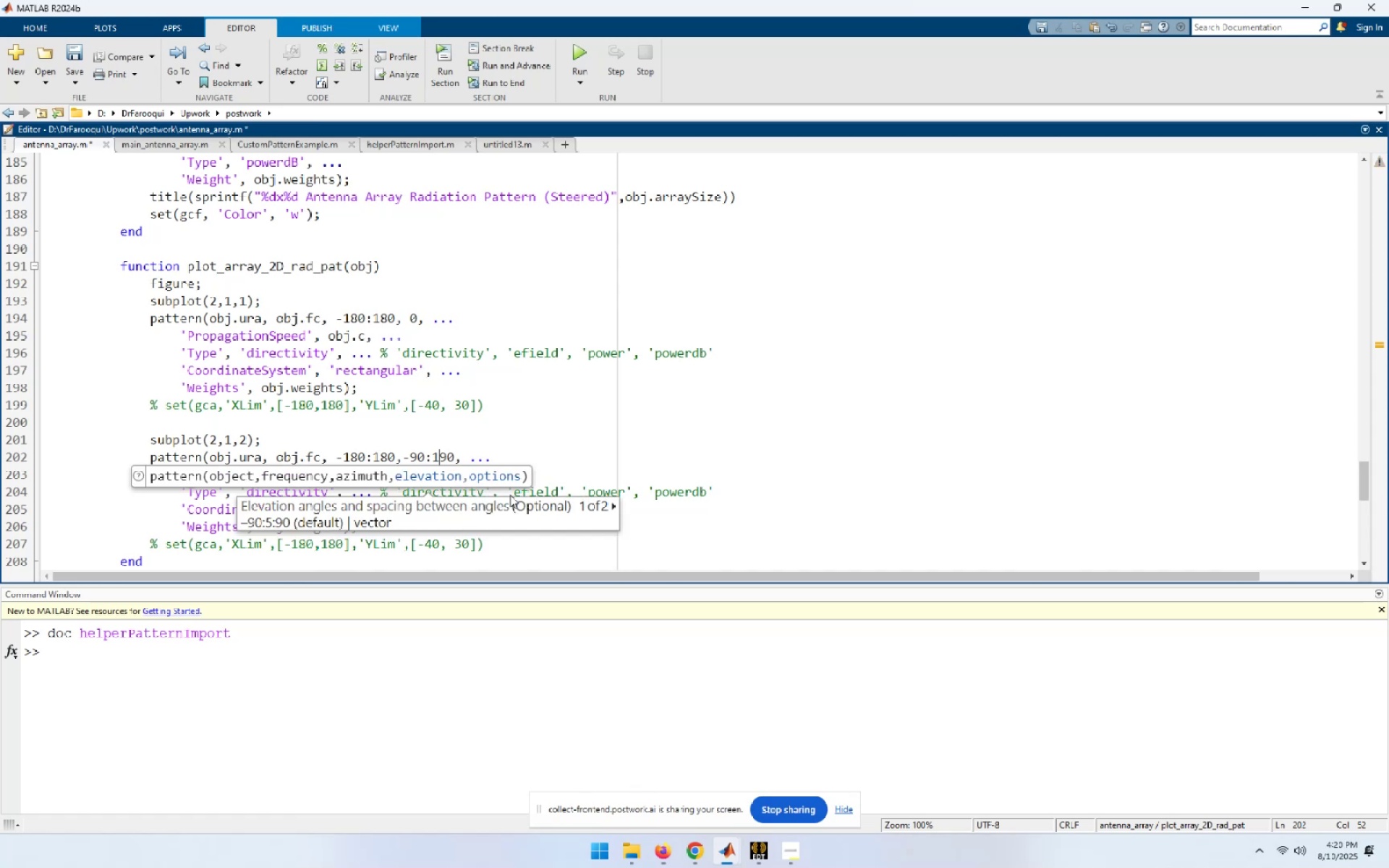 
key(Shift+Semicolon)
 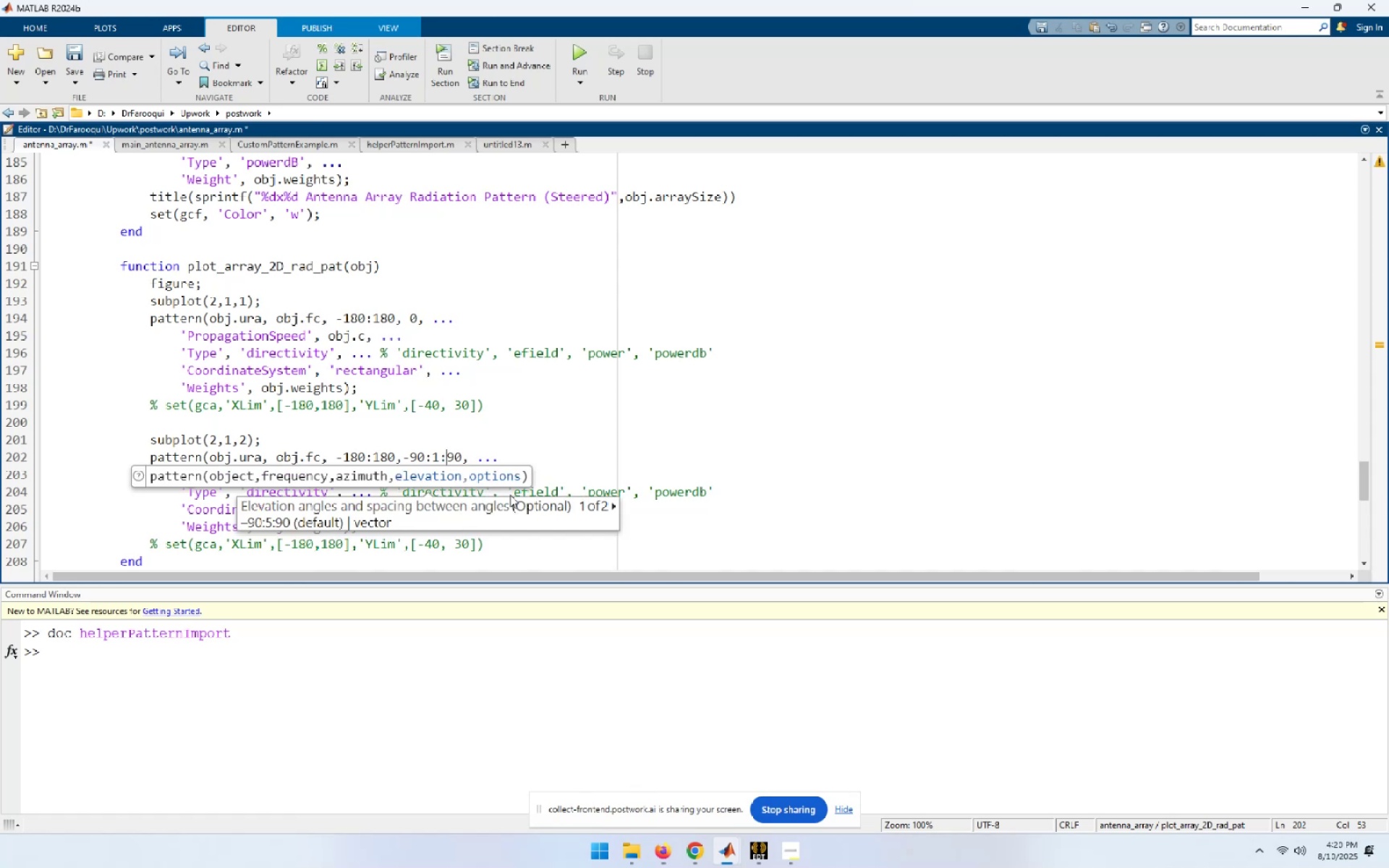 
hold_key(key=ArrowLeft, duration=0.73)
 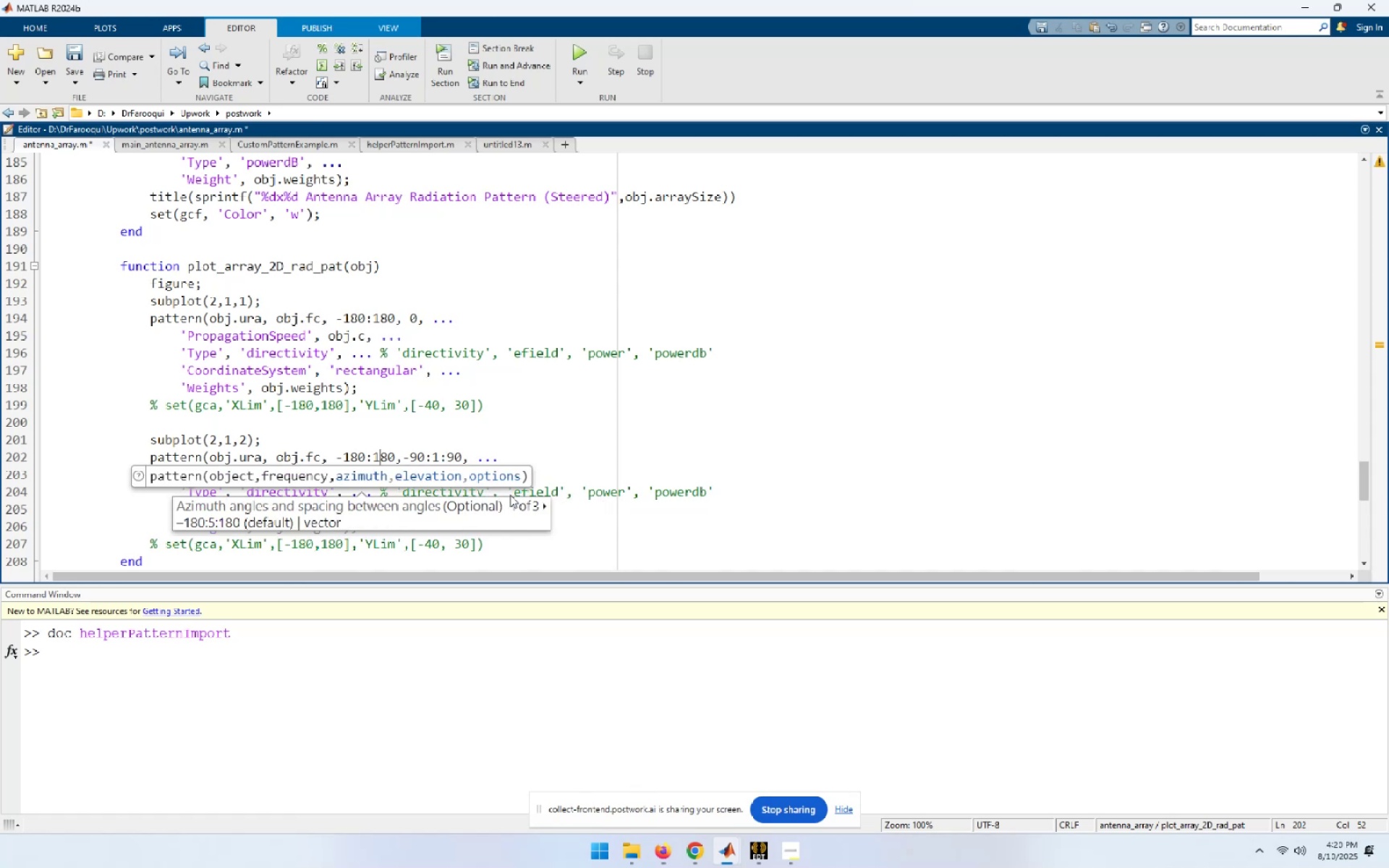 
key(ArrowRight)
 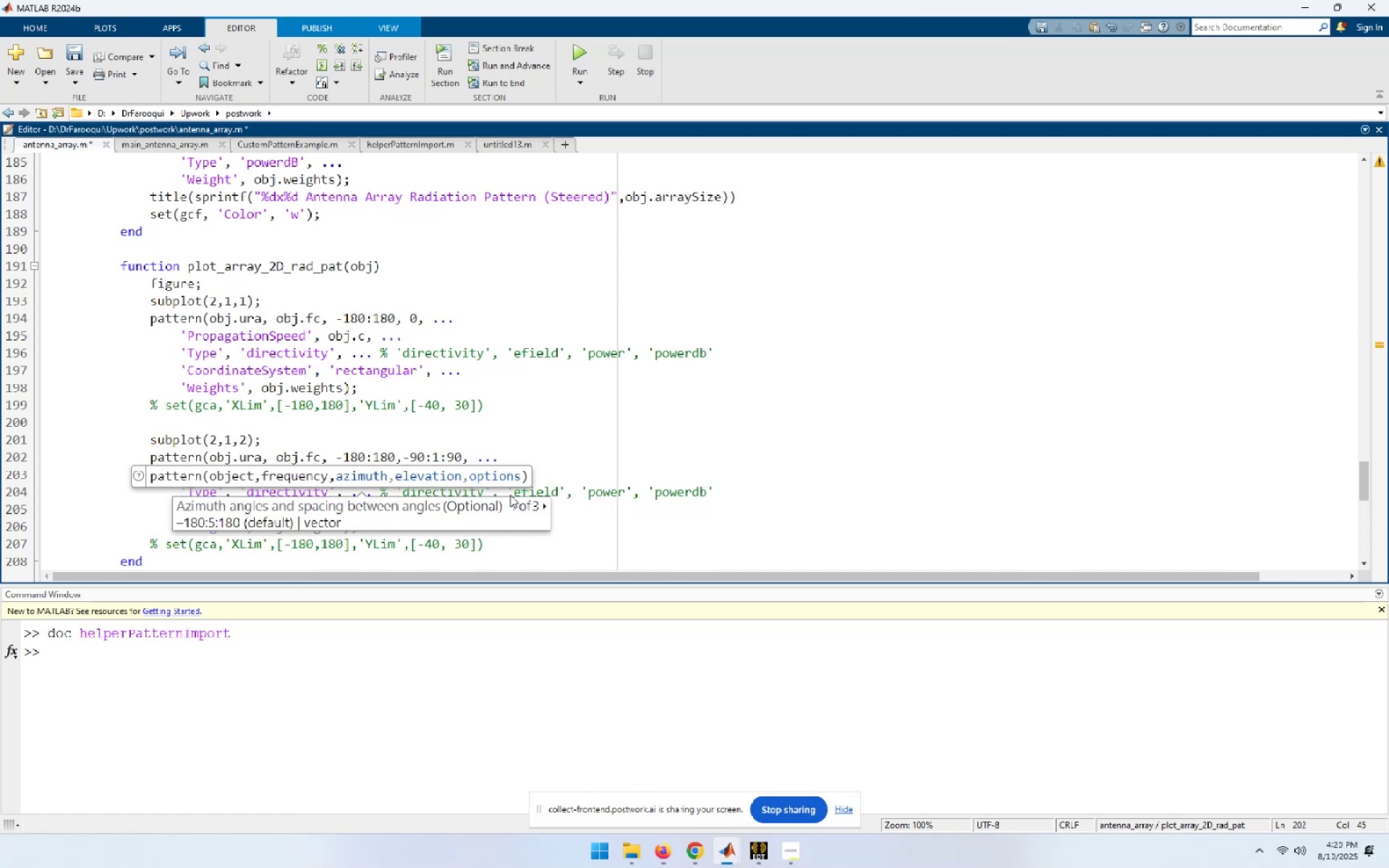 
key(Backspace)
 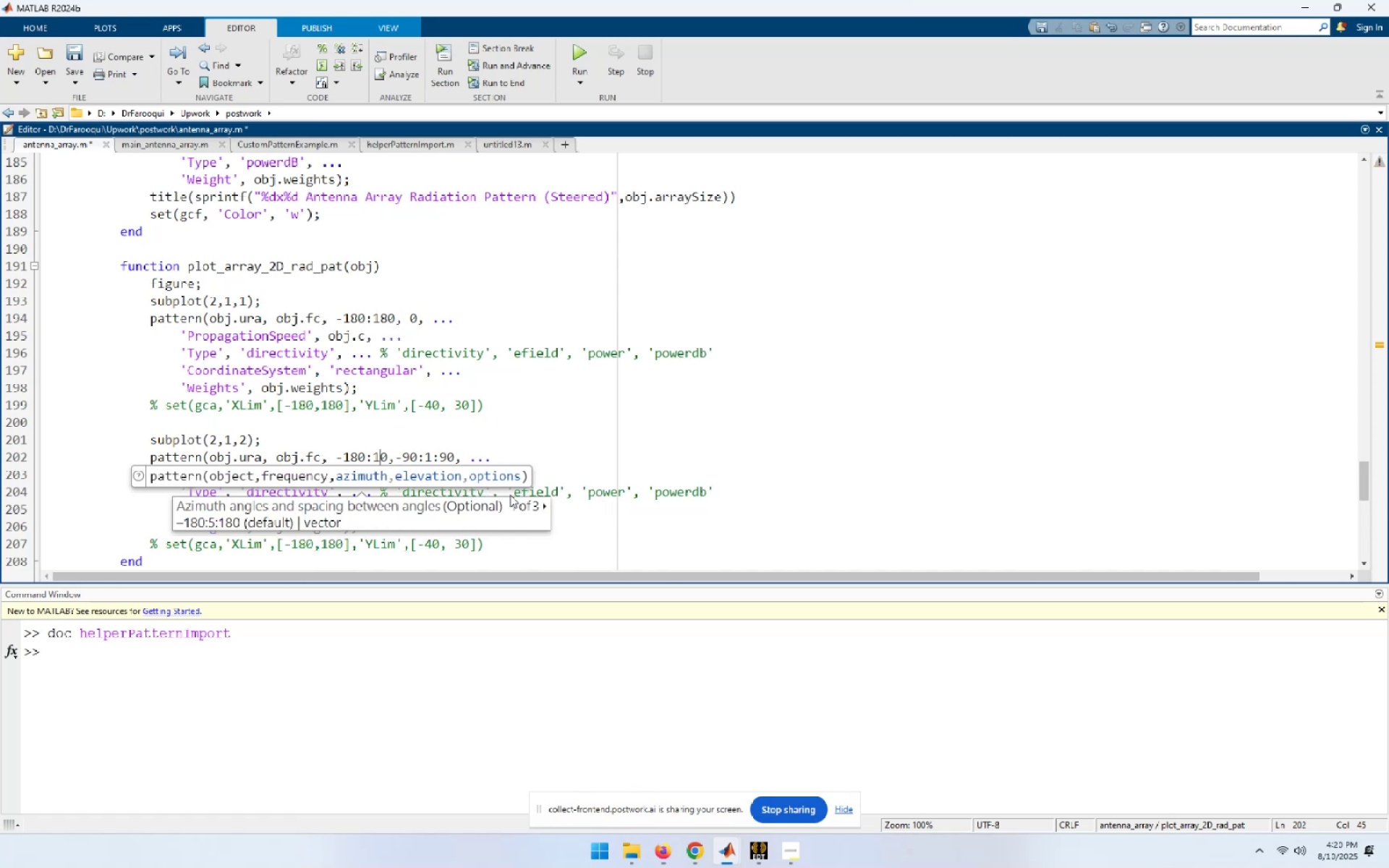 
key(Backspace)
 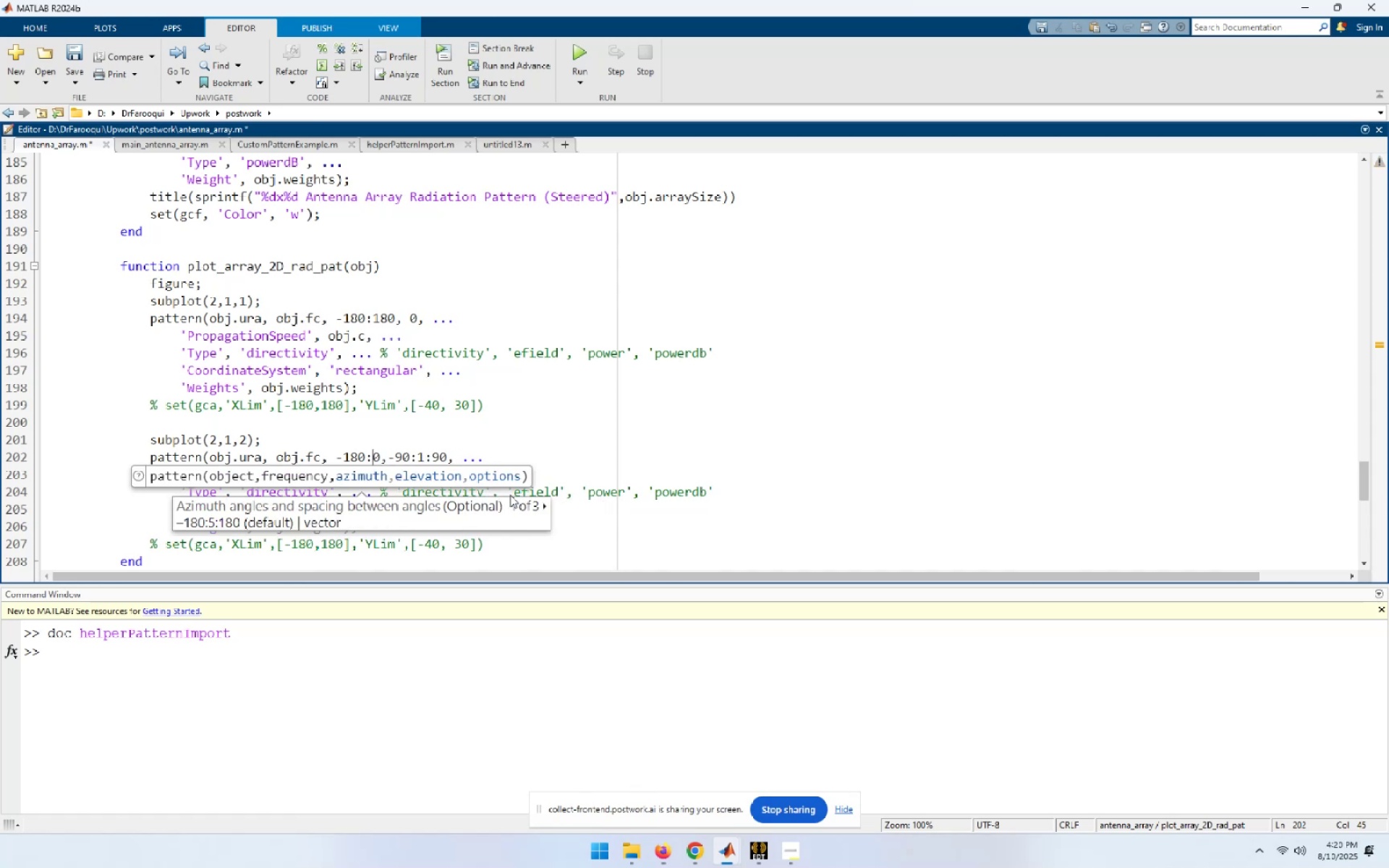 
key(Backspace)
 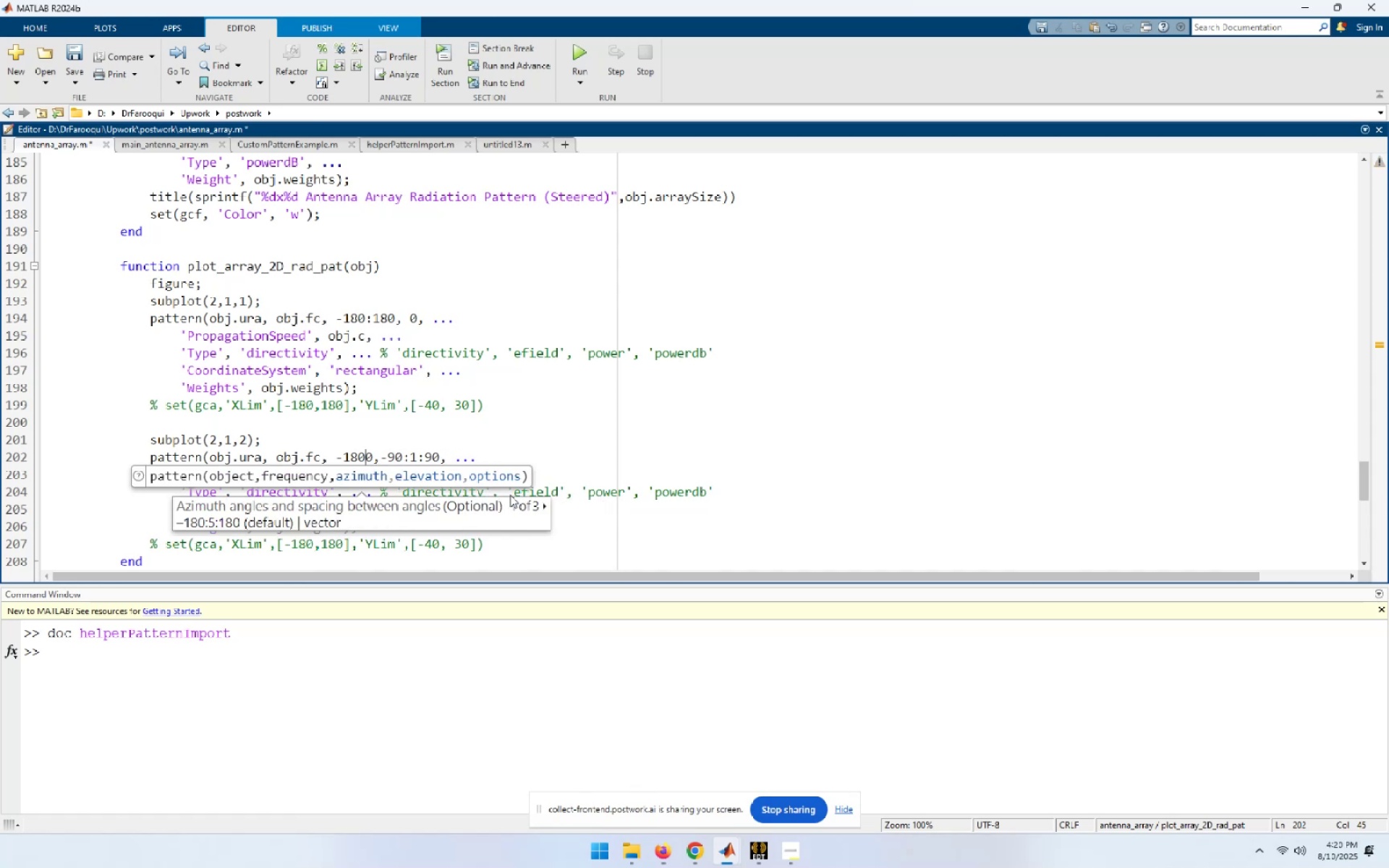 
key(Backspace)
 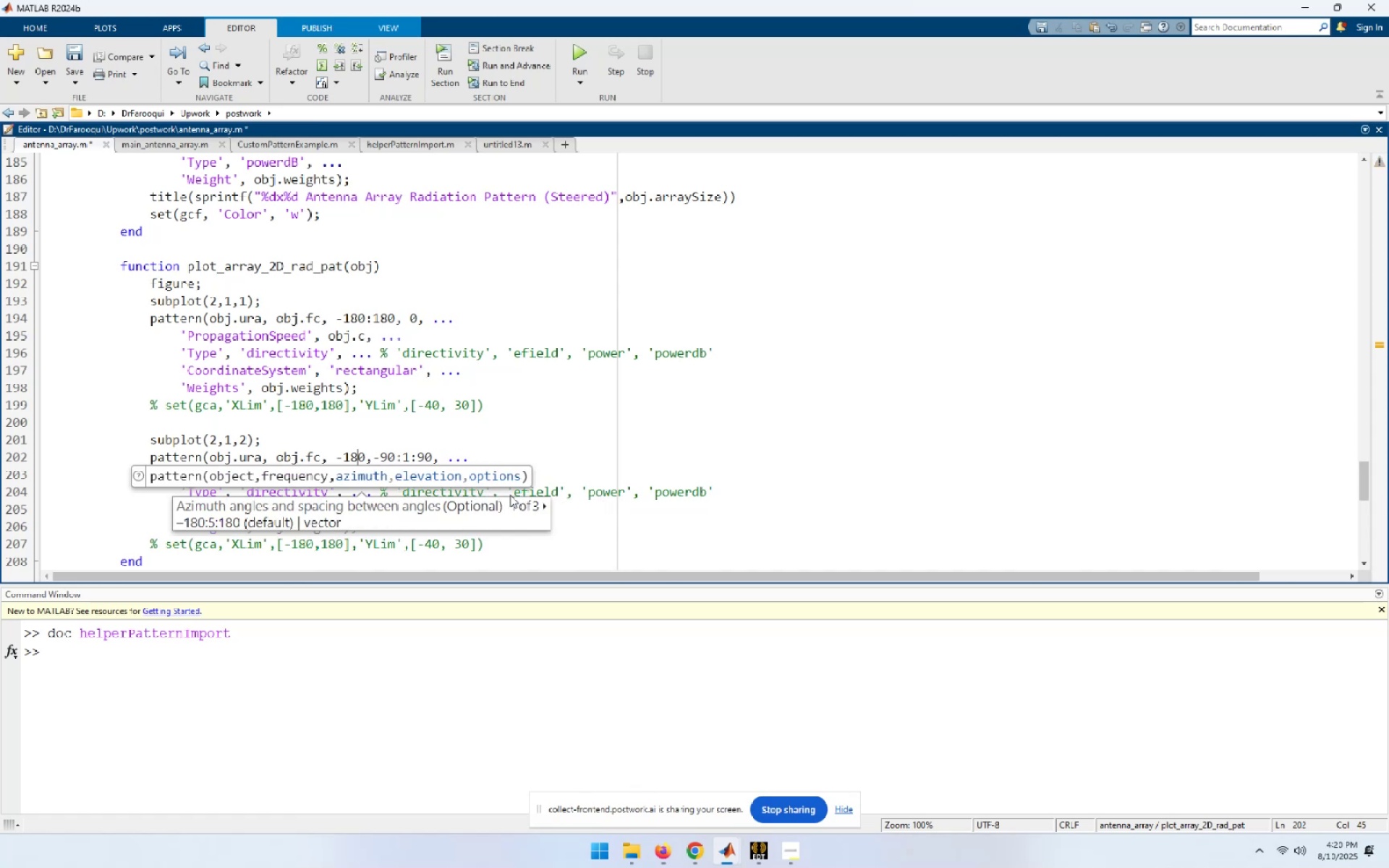 
key(Backspace)
 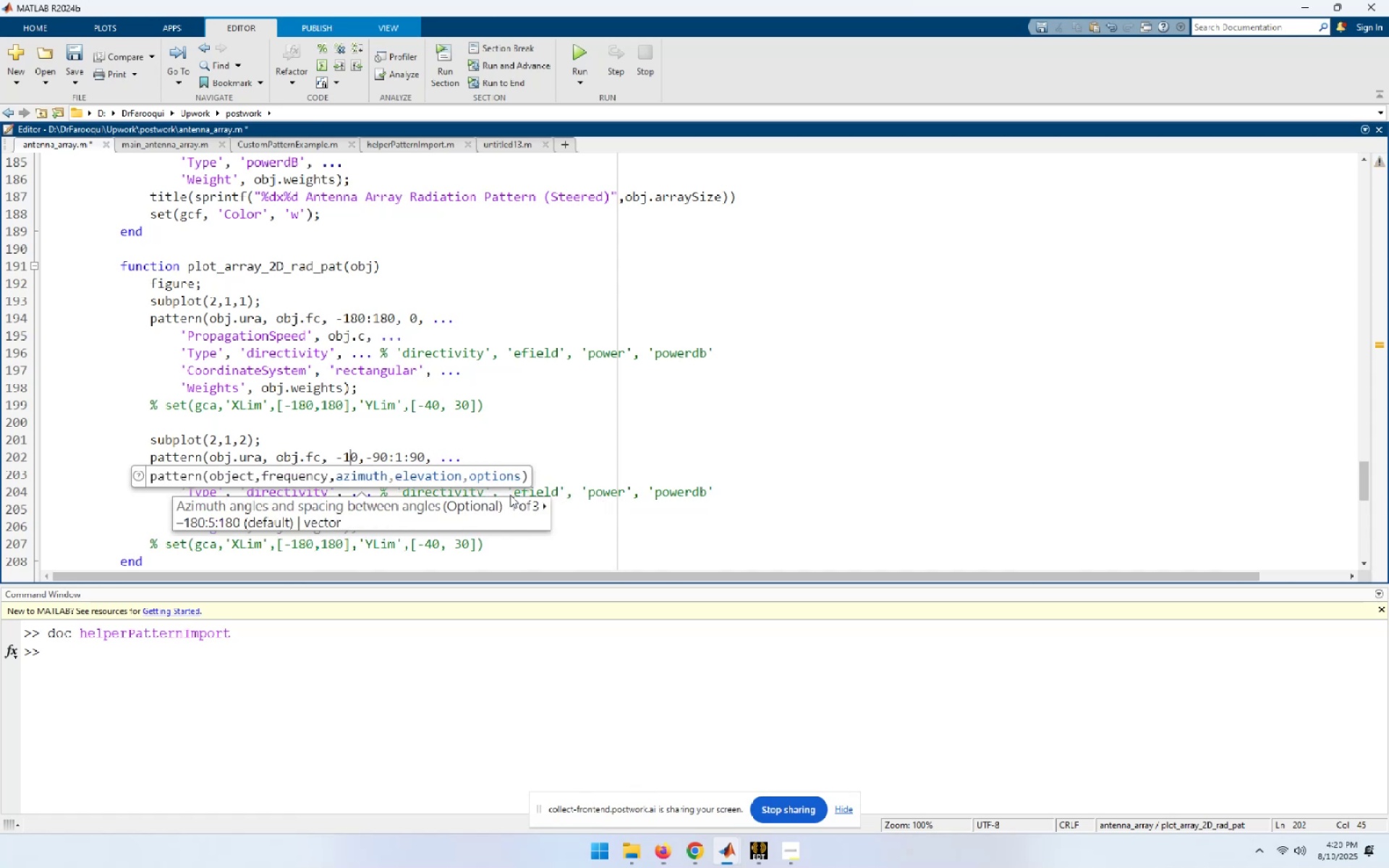 
key(Backspace)
 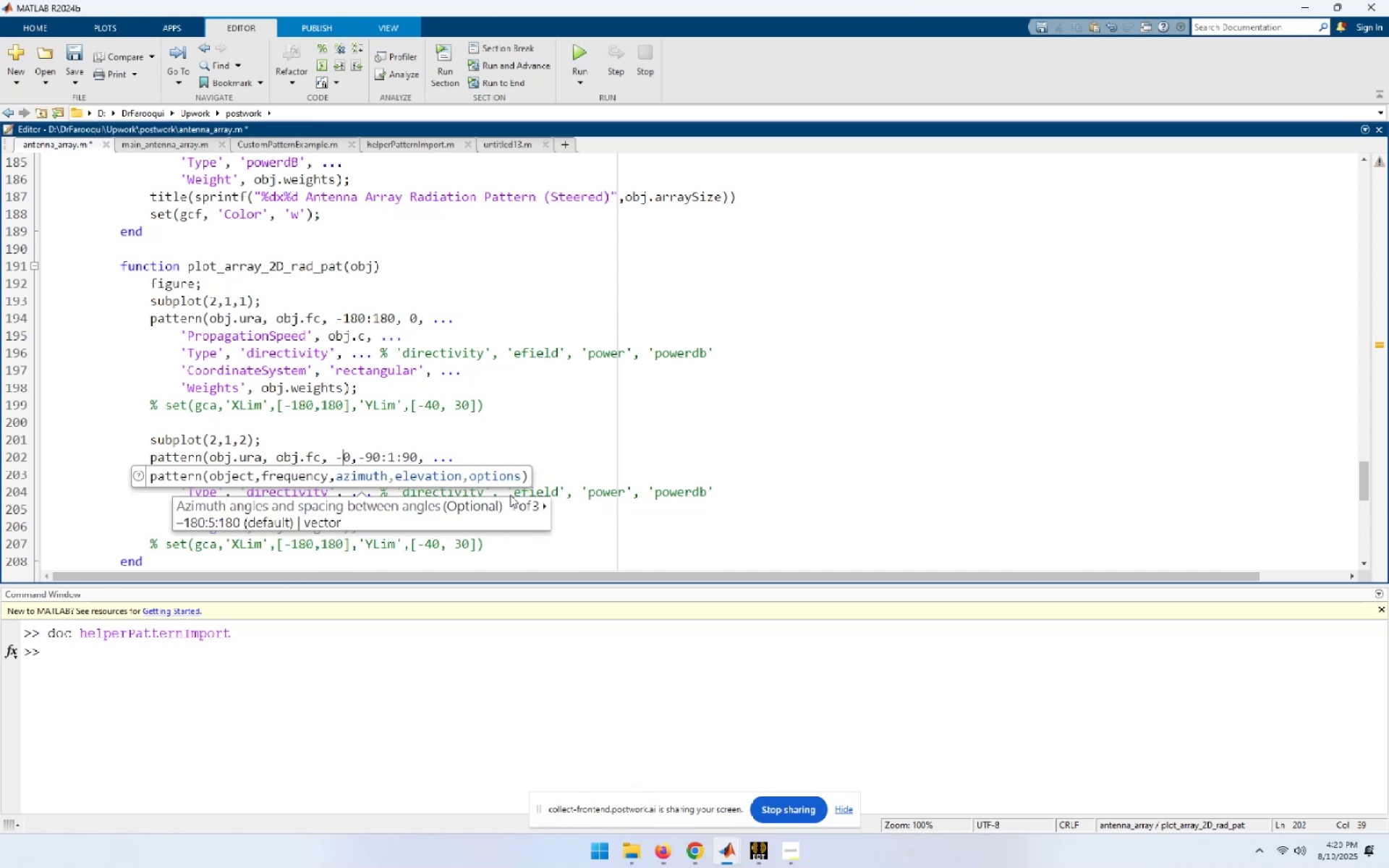 
key(Backspace)
 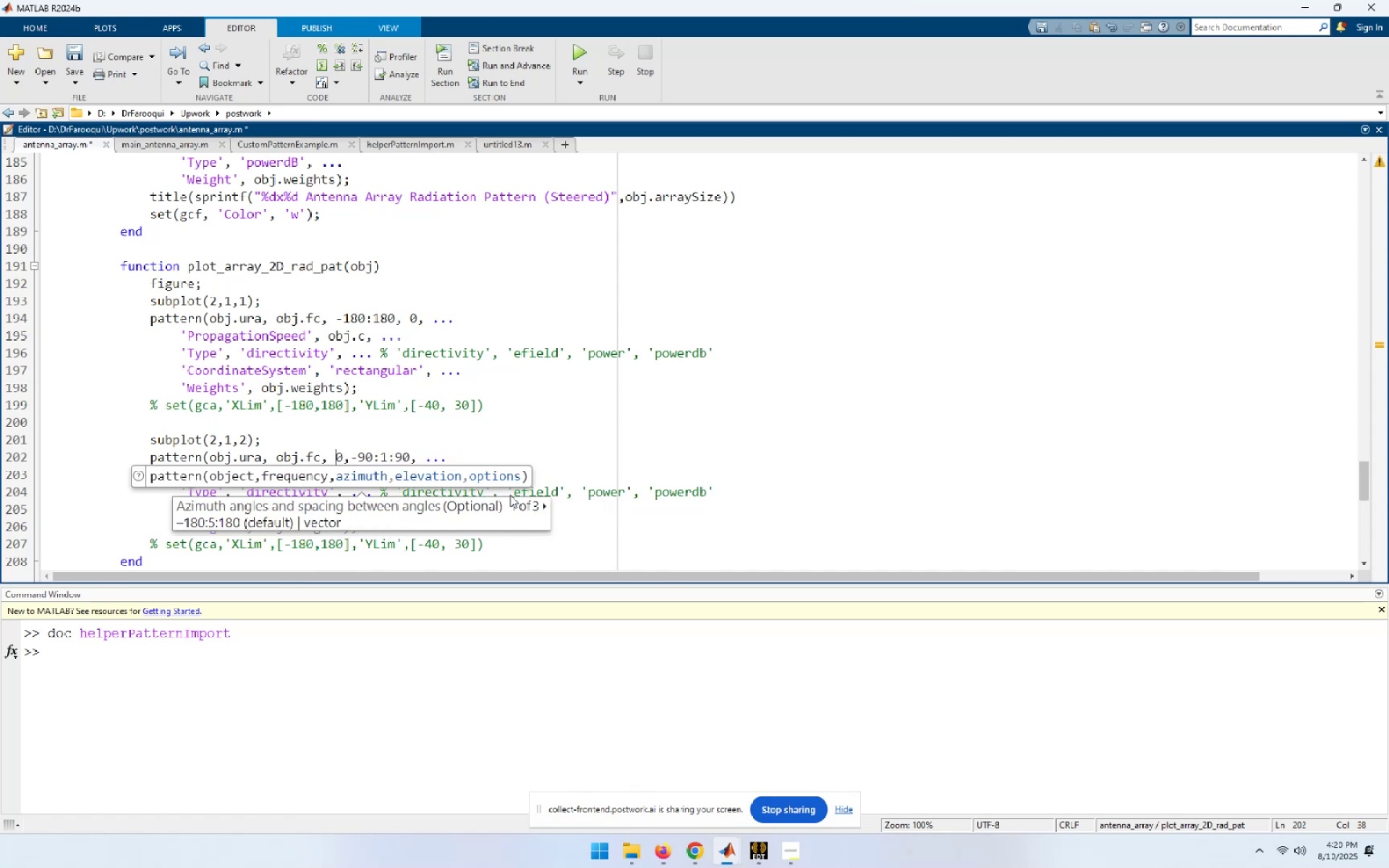 
key(Control+S)
 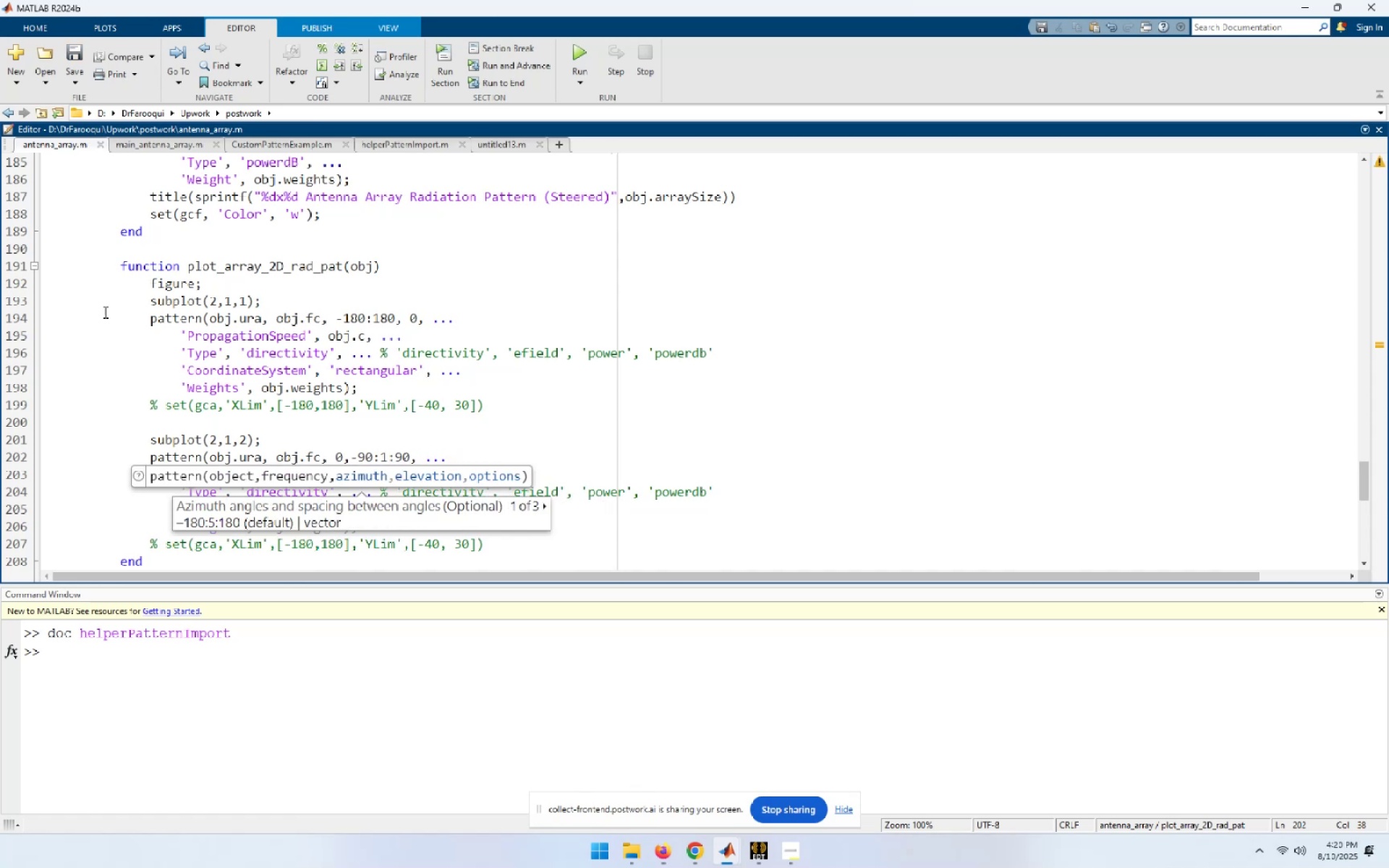 
left_click([174, 141])
 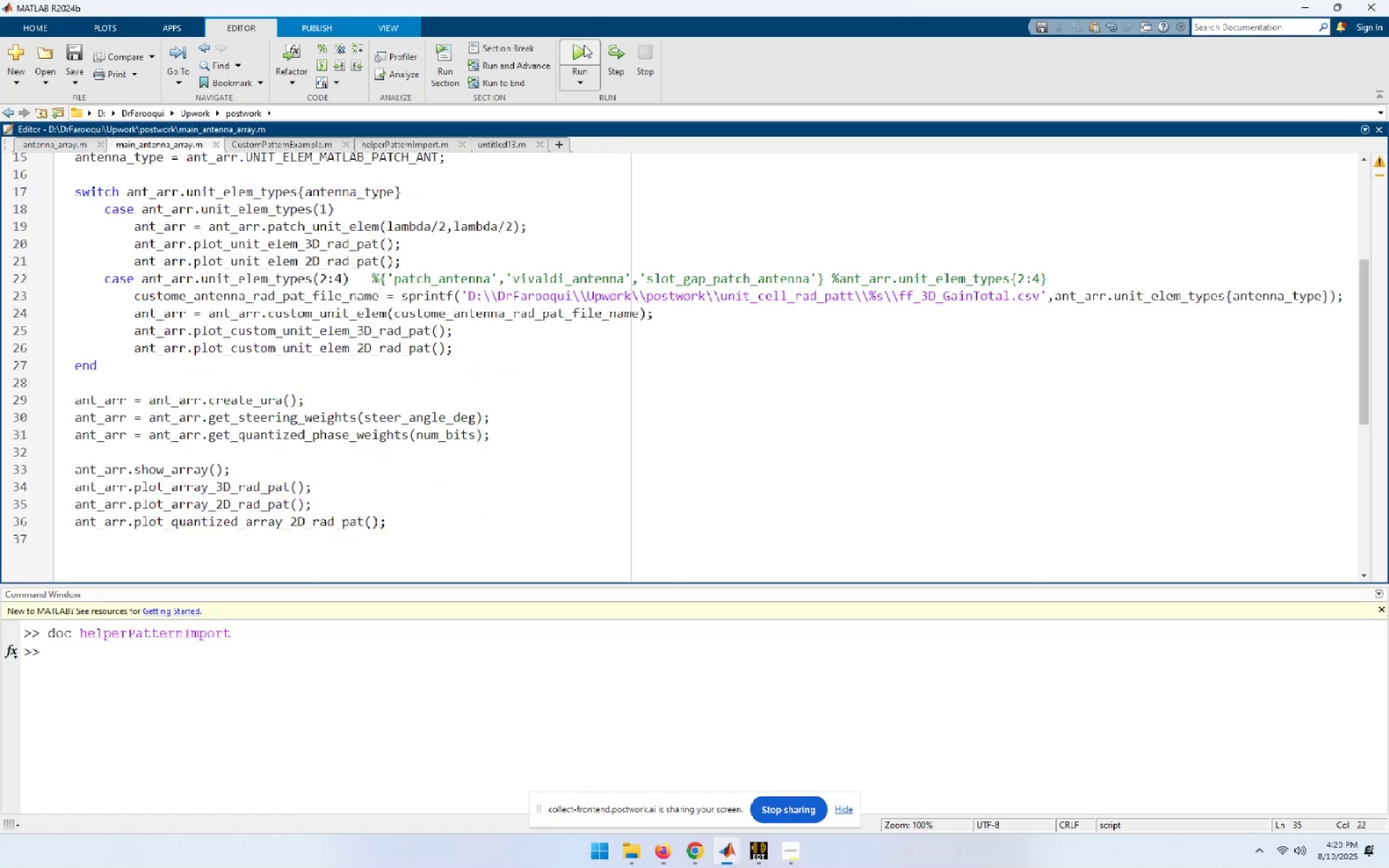 
left_click([584, 45])
 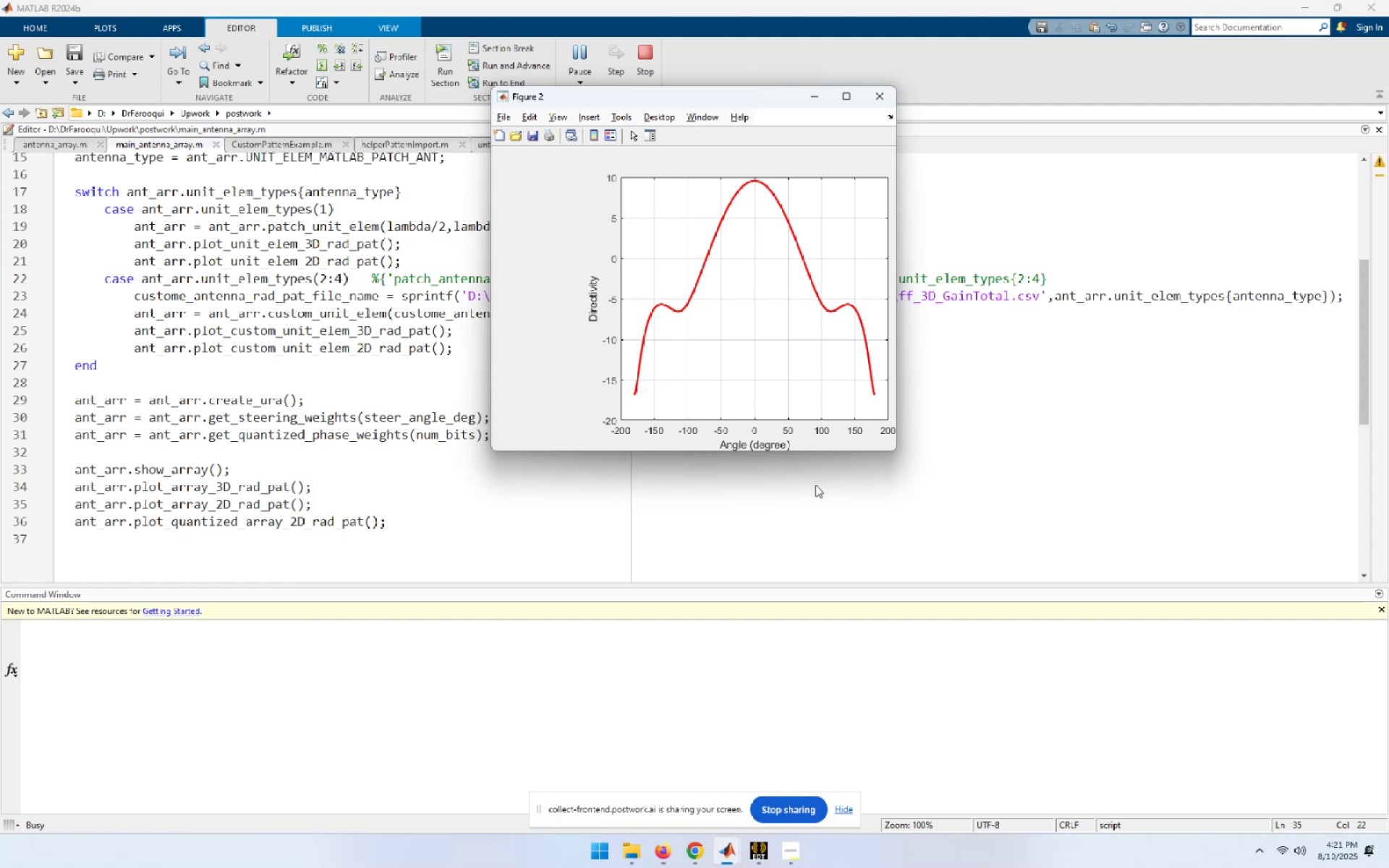 
wait(50.74)
 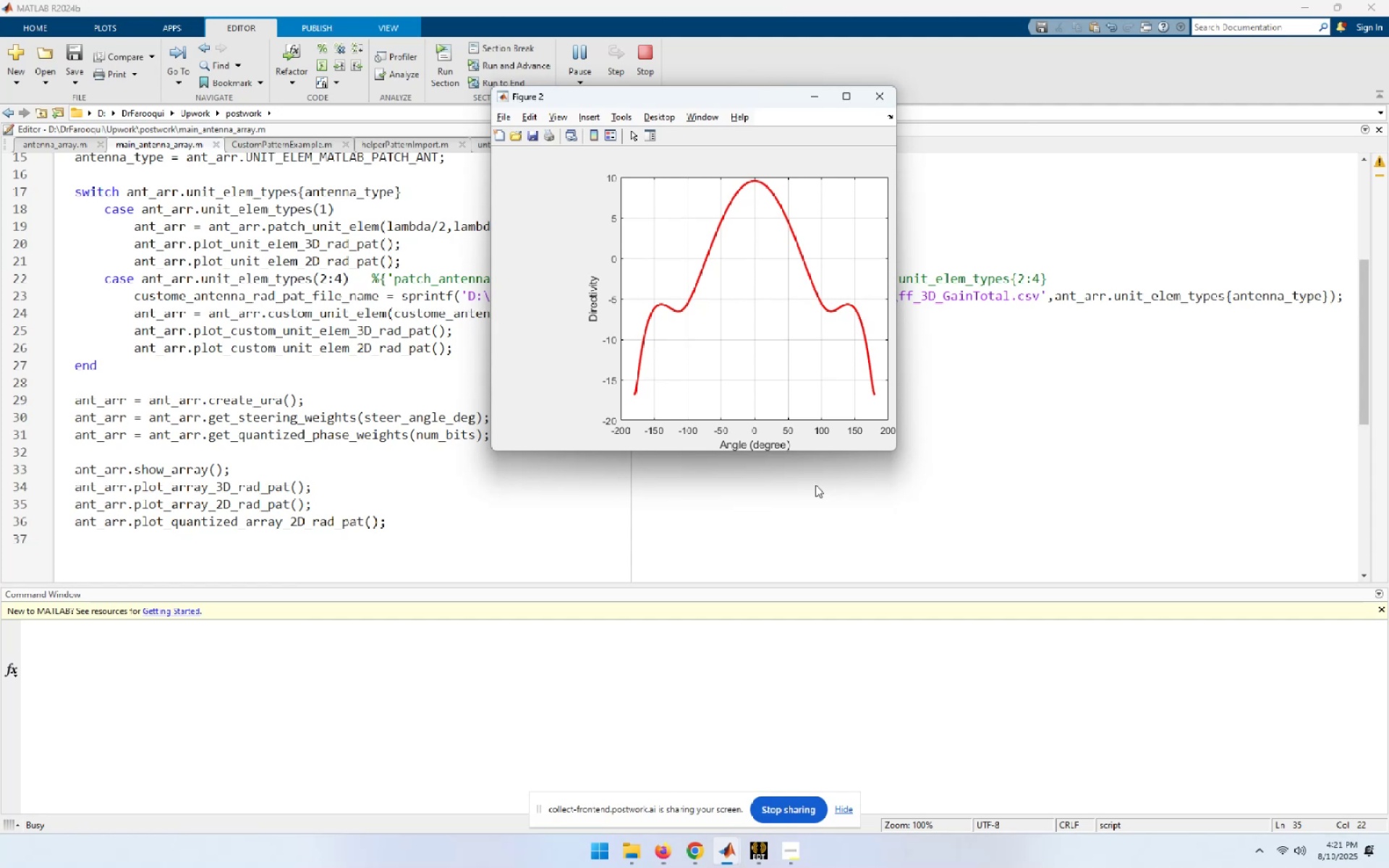 
left_click([817, 93])
 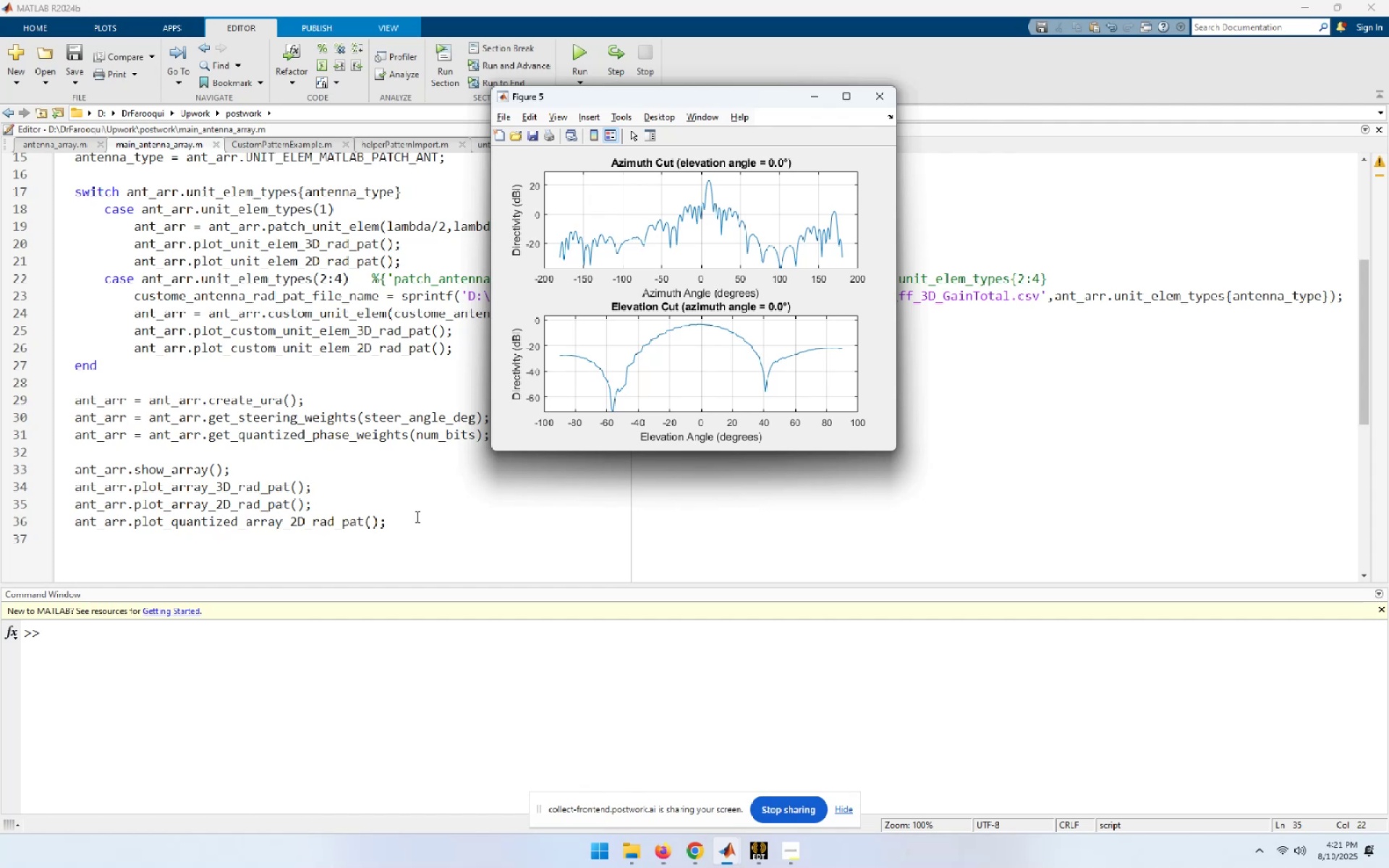 
wait(25.42)
 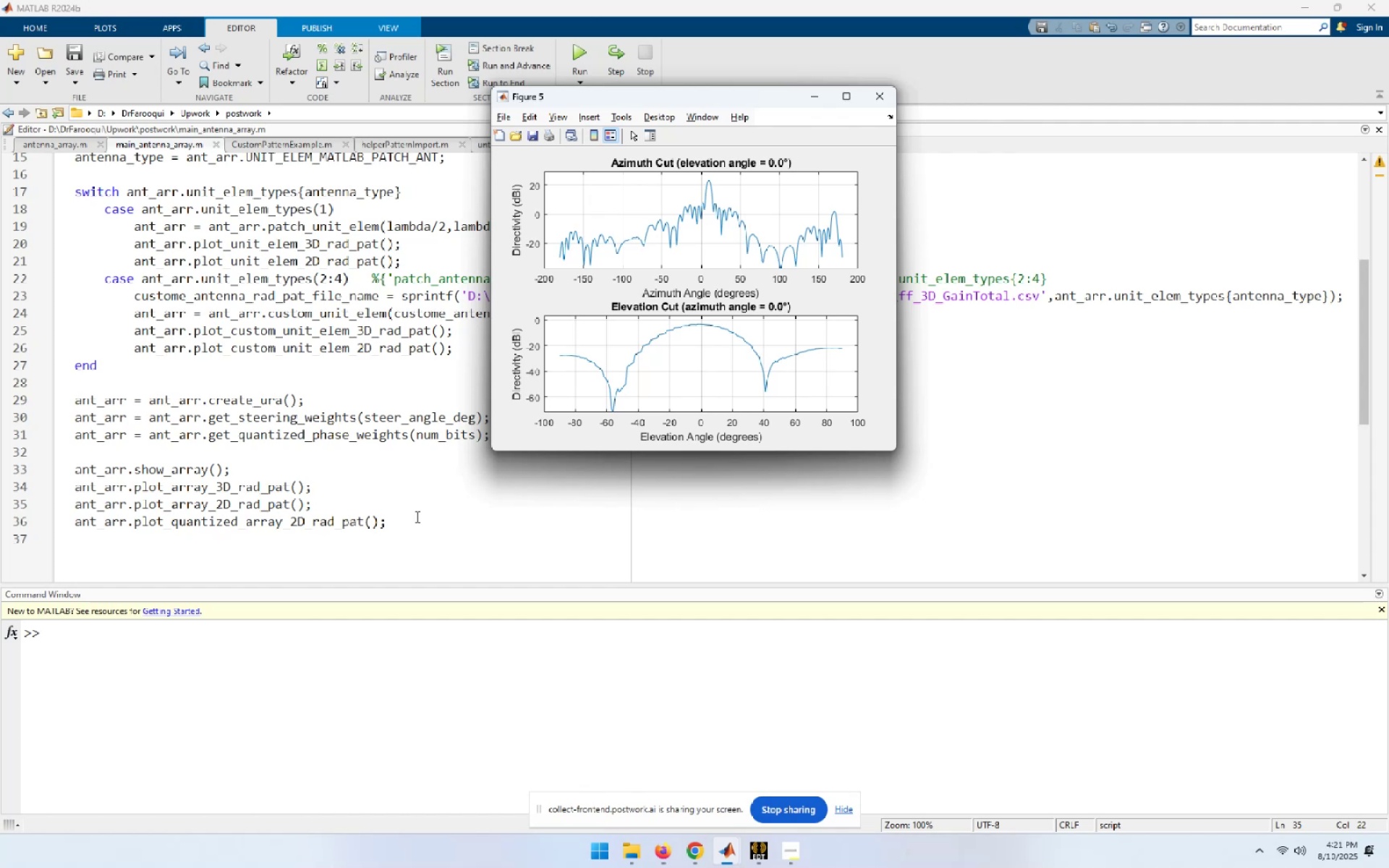 
left_click([396, 451])
 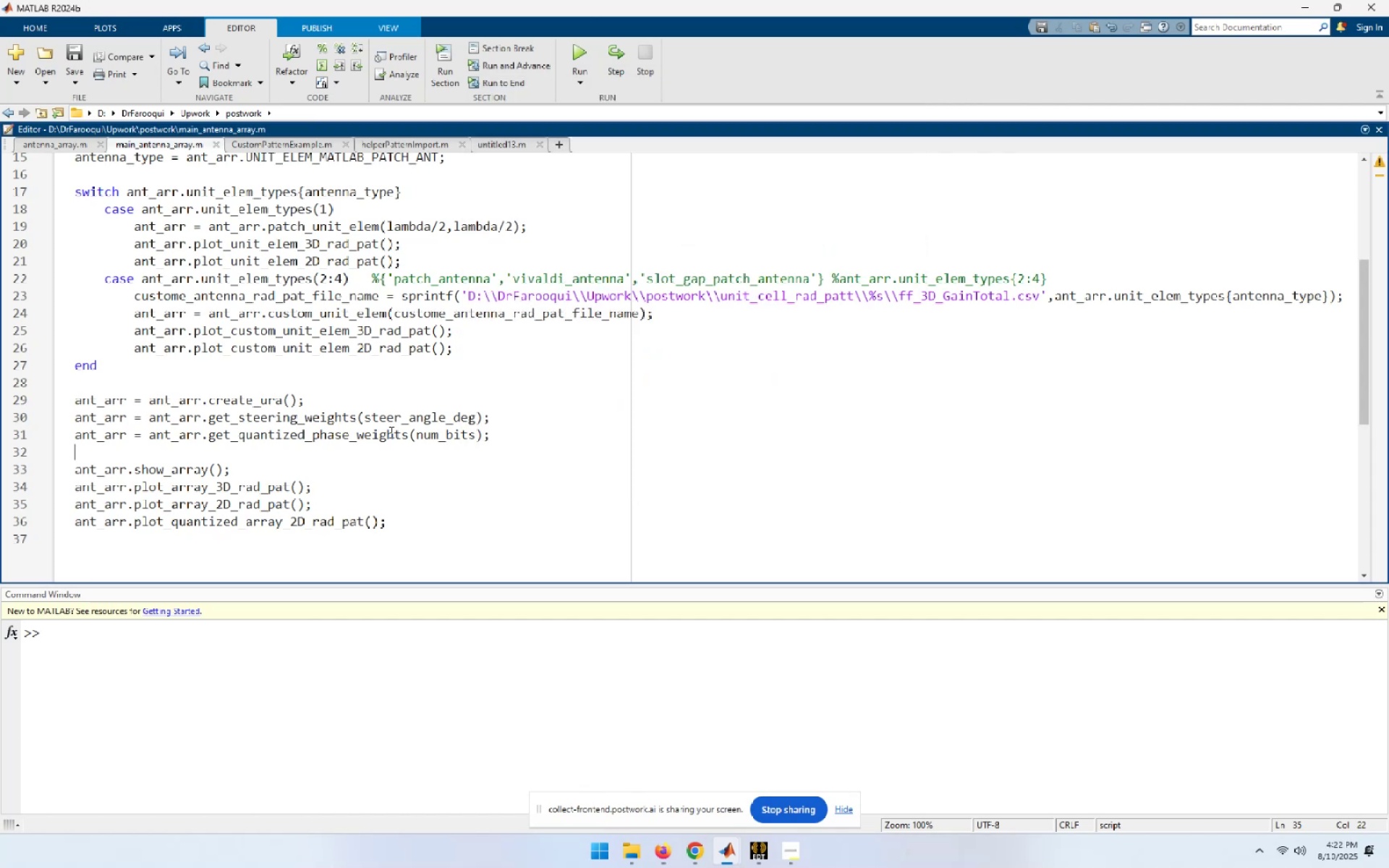 
scroll: coordinate [350, 365], scroll_direction: up, amount: 11.0
 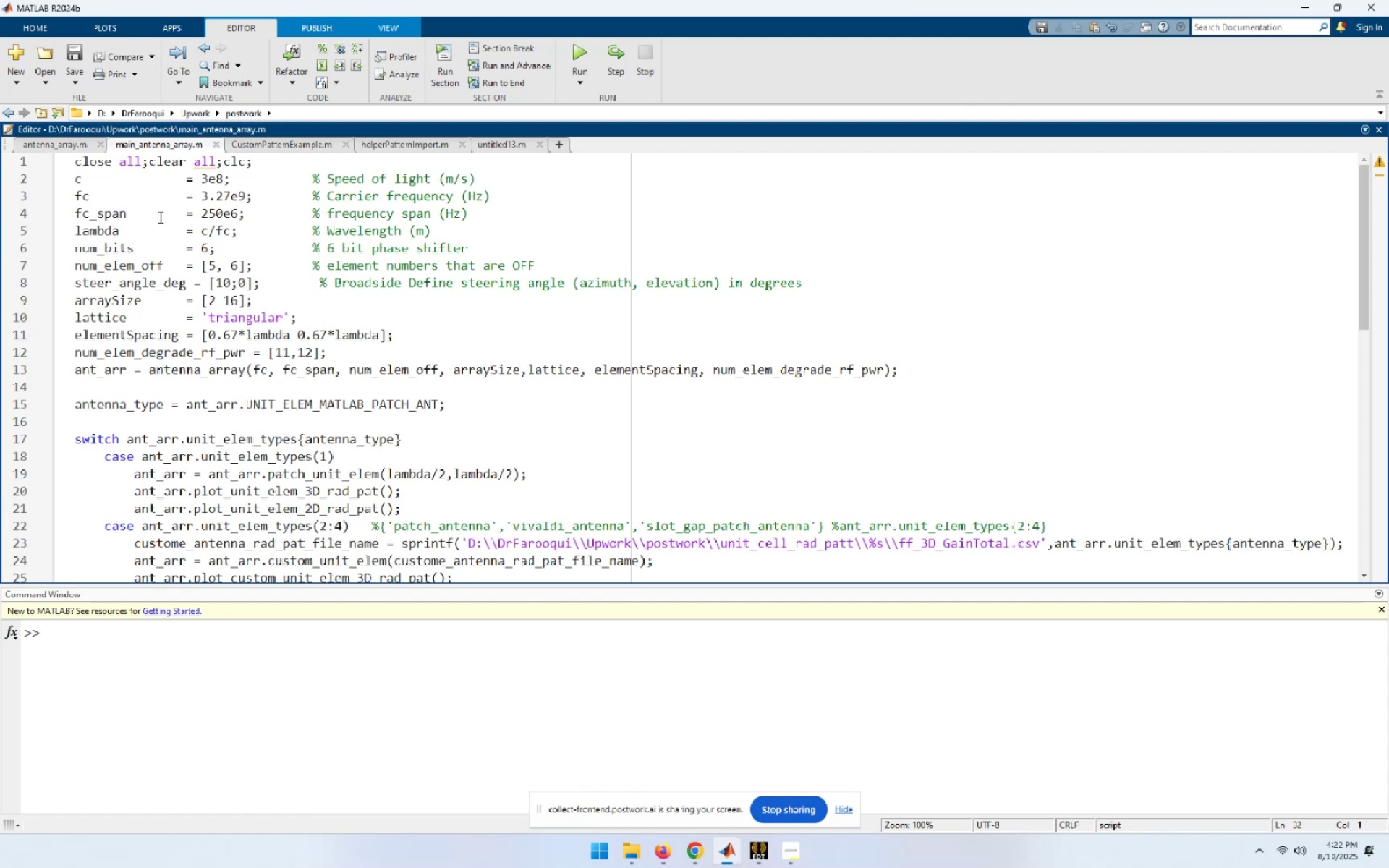 
left_click_drag(start_coordinate=[229, 278], to_coordinate=[218, 278])
 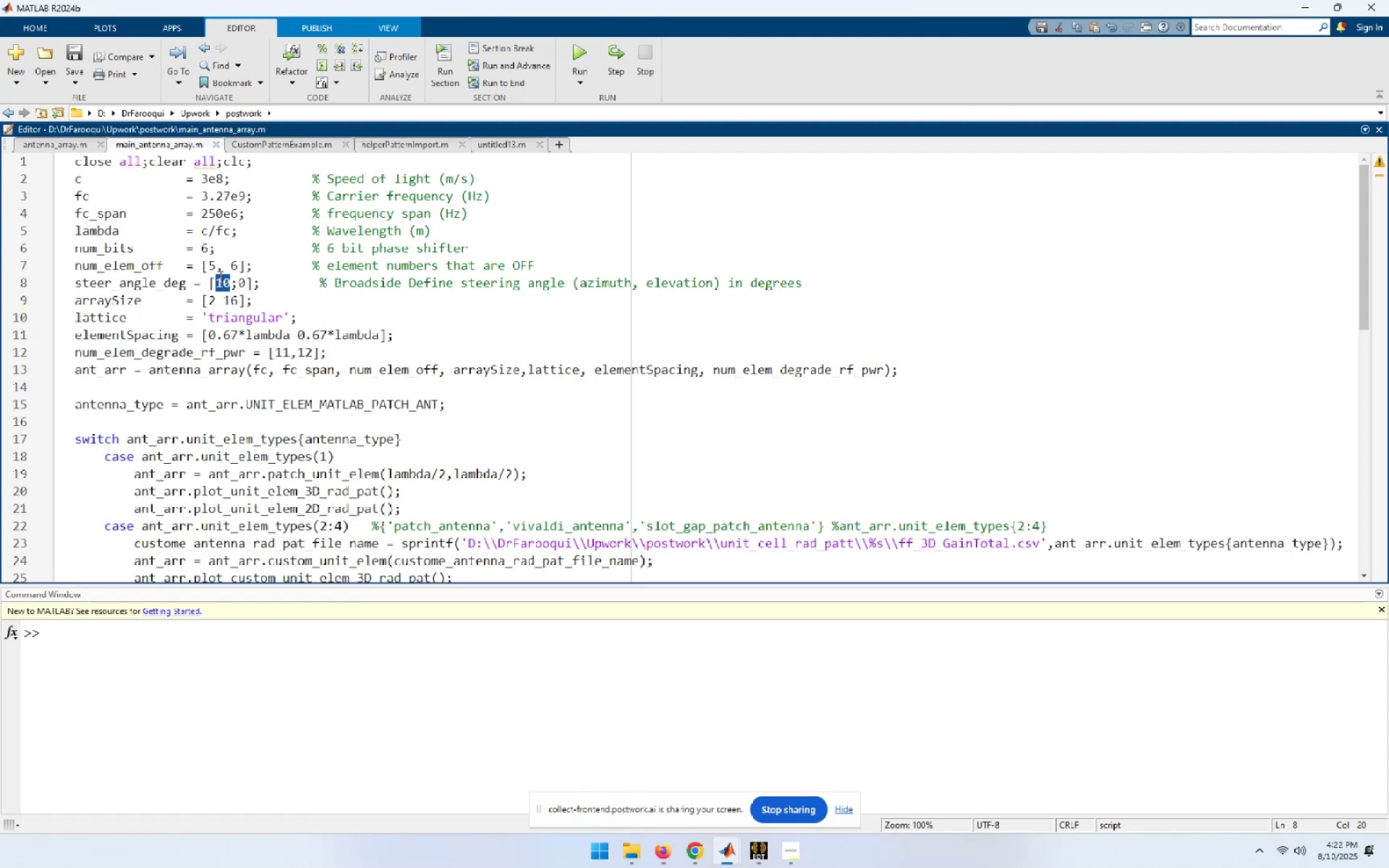 
key(Numpad0)
 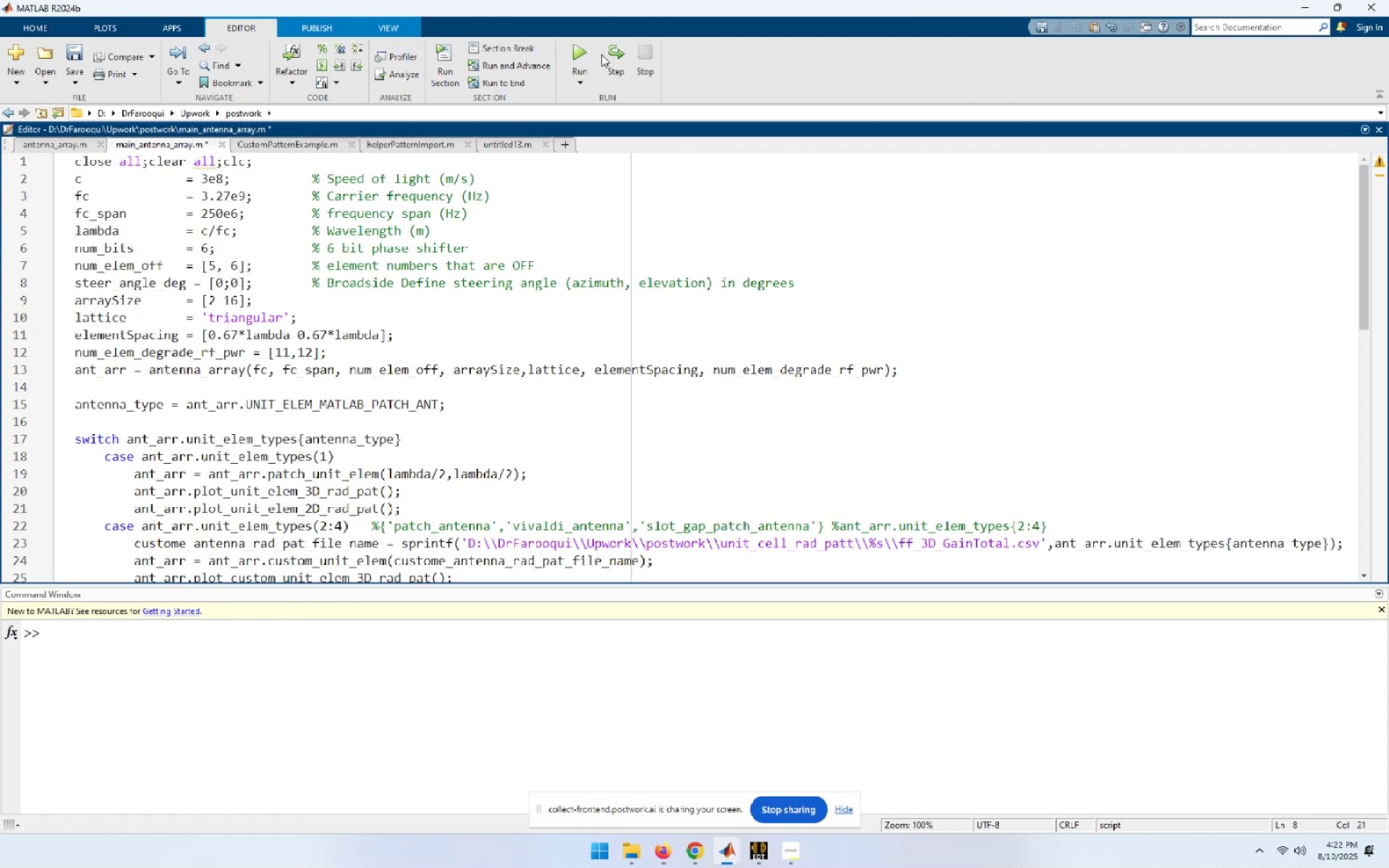 
left_click([592, 55])
 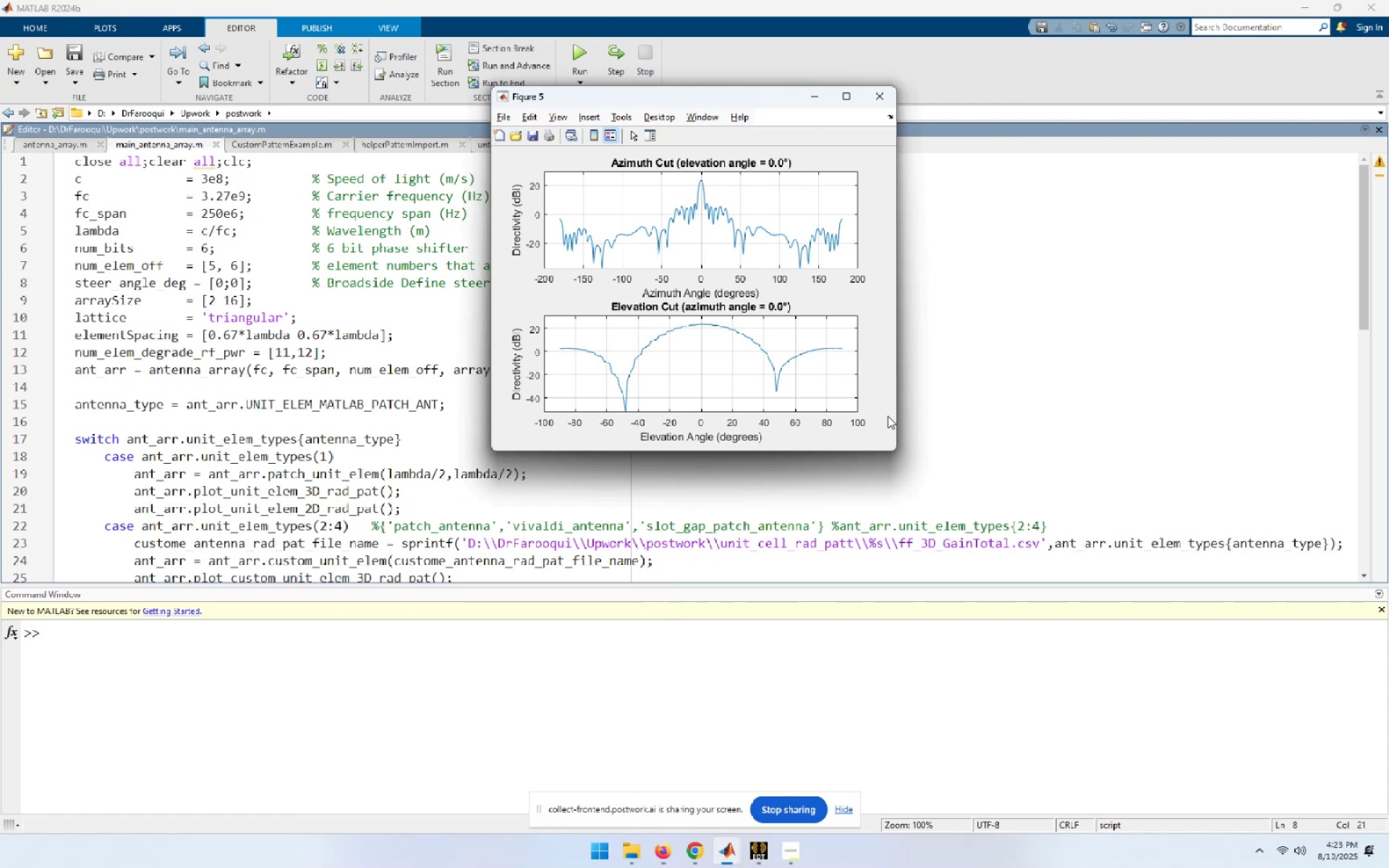 
wait(66.76)
 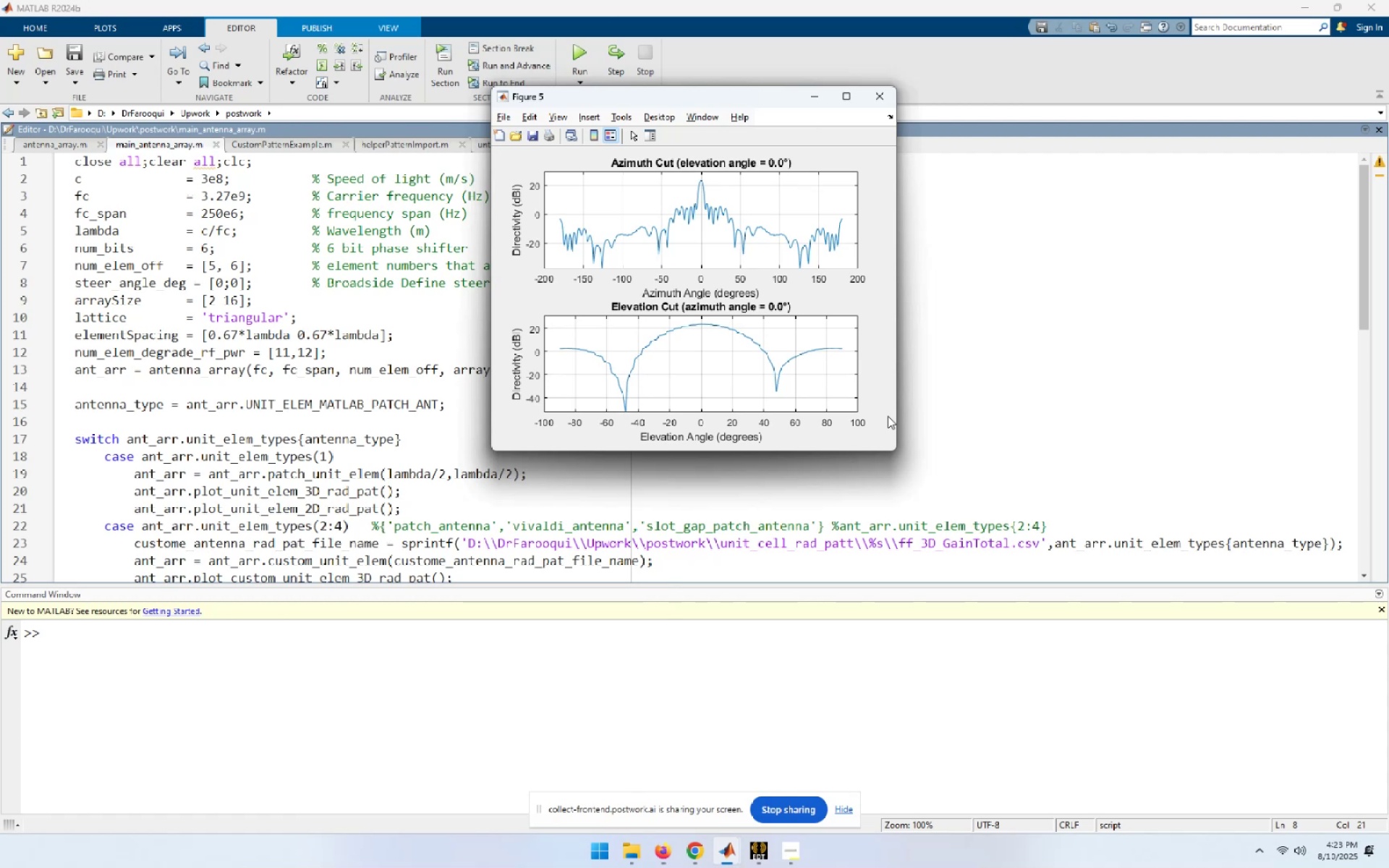 
left_click_drag(start_coordinate=[697, 98], to_coordinate=[1105, 99])
 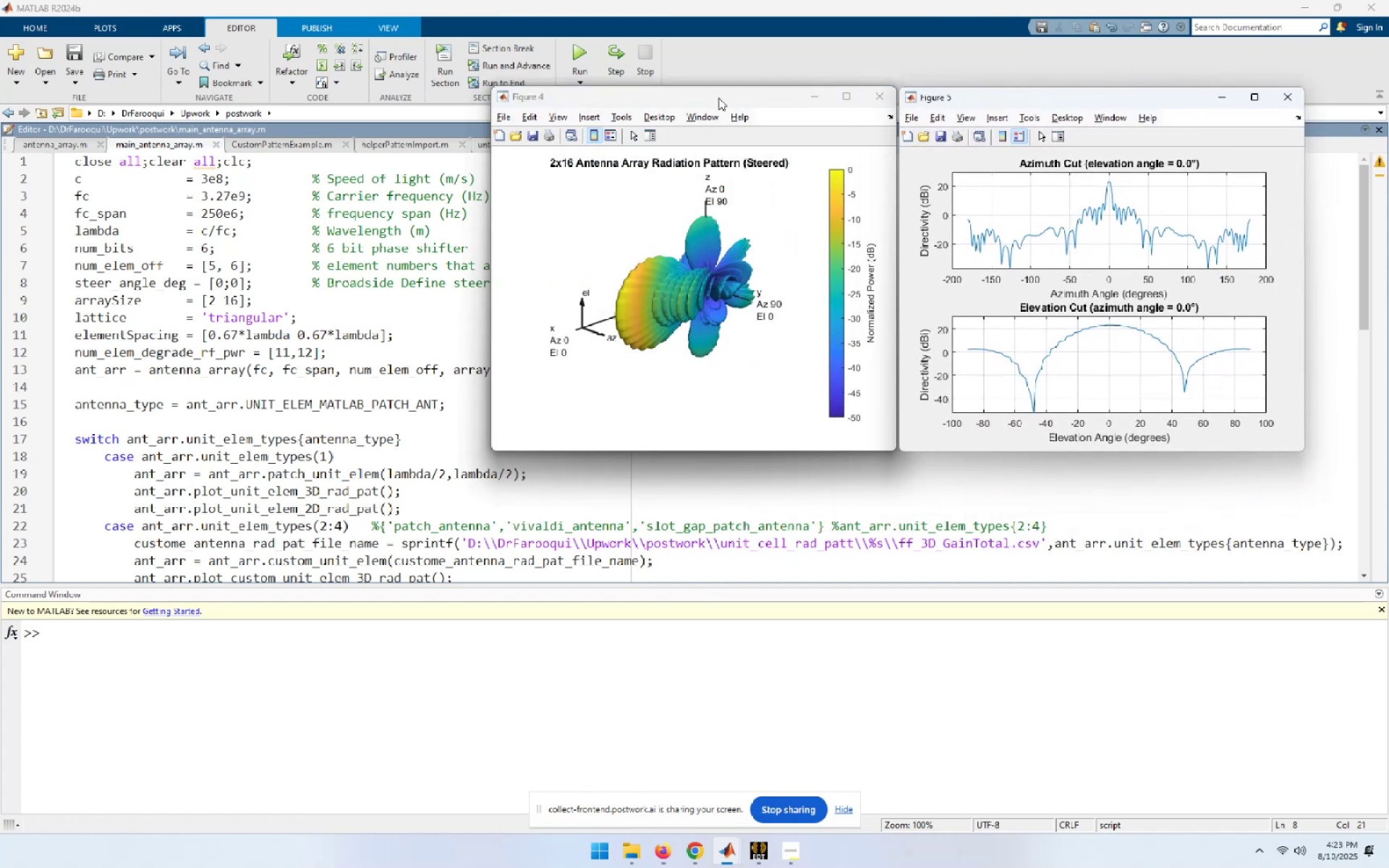 
left_click_drag(start_coordinate=[717, 98], to_coordinate=[1155, 430])
 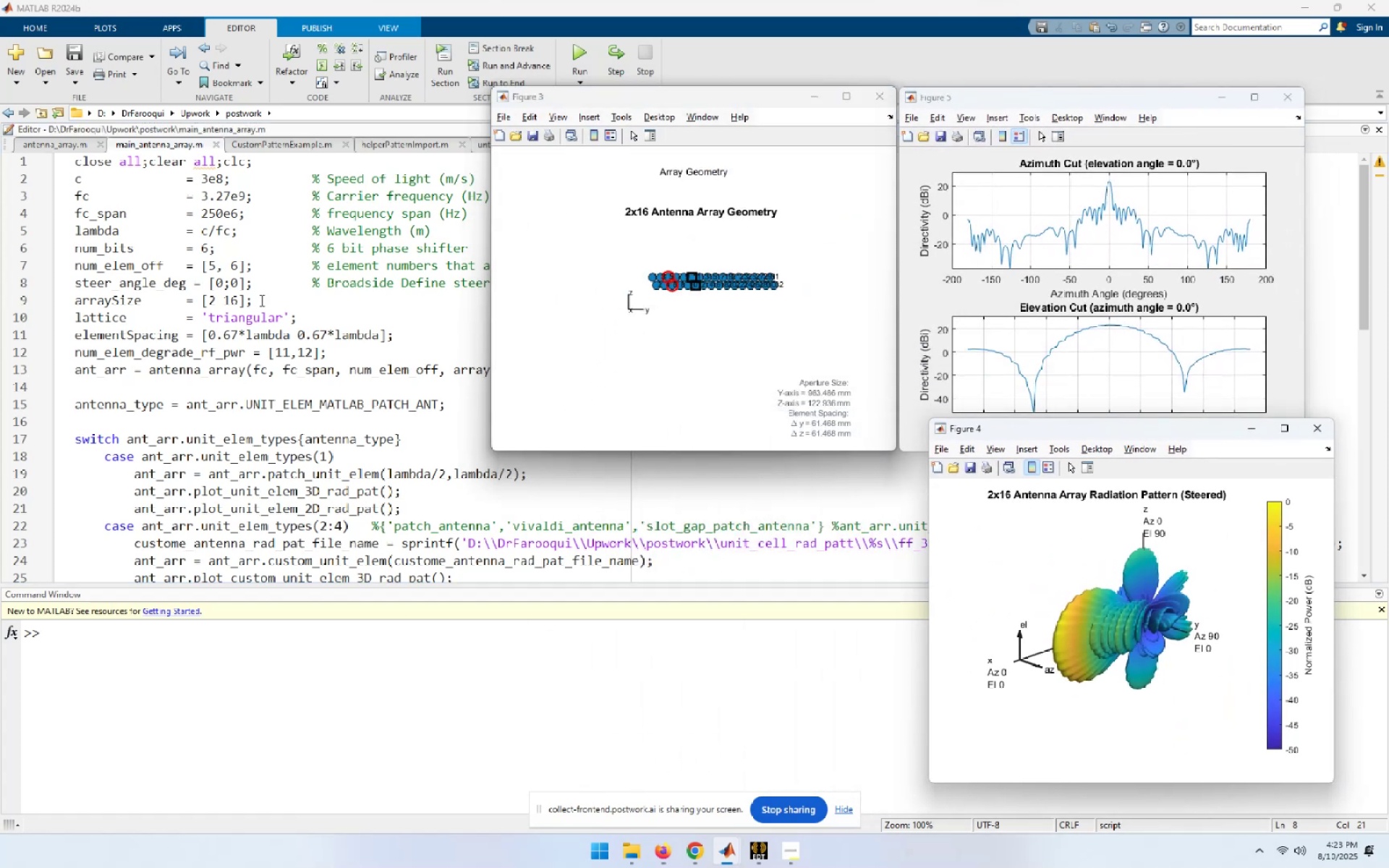 
left_click([273, 242])
 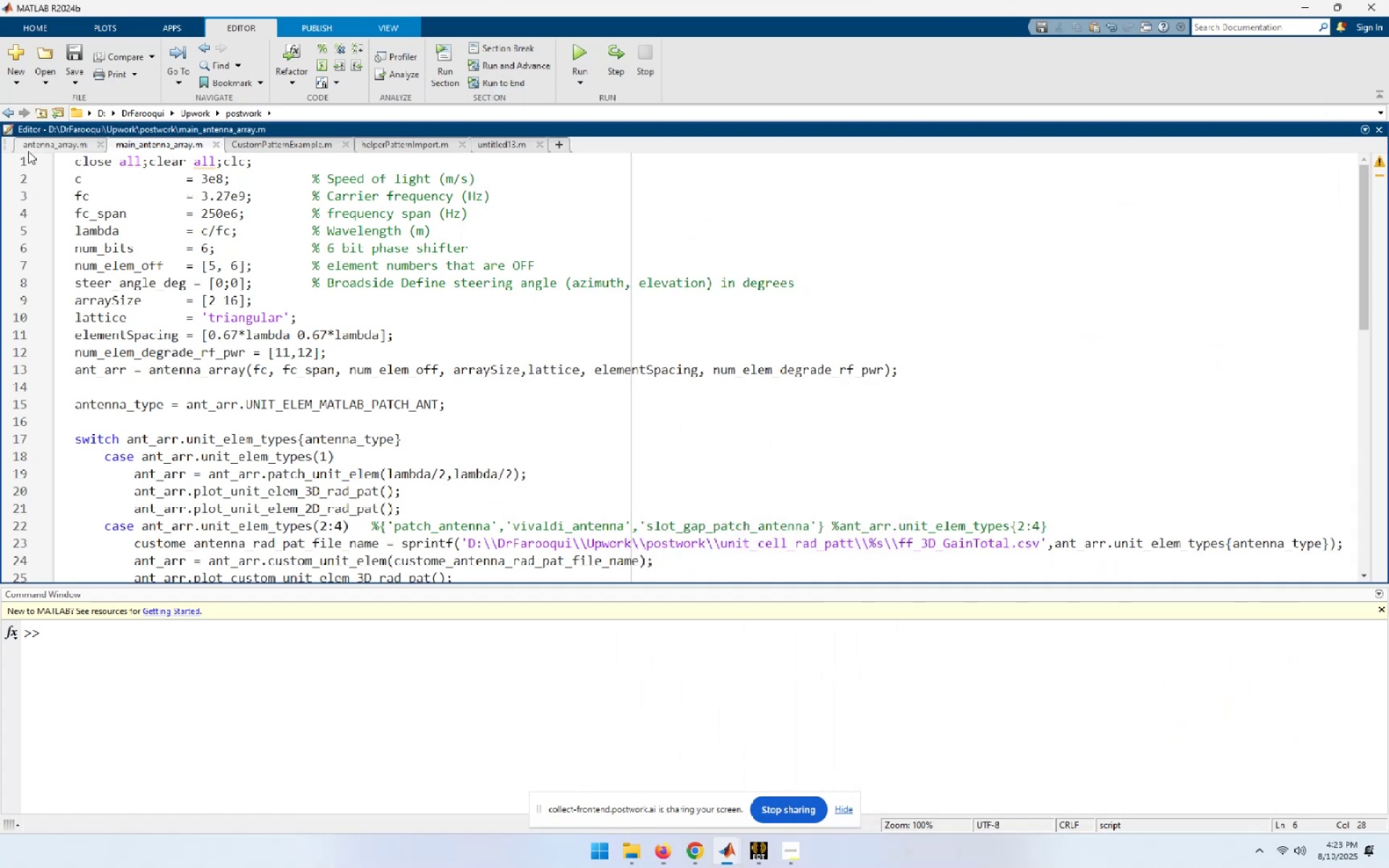 
left_click([38, 147])
 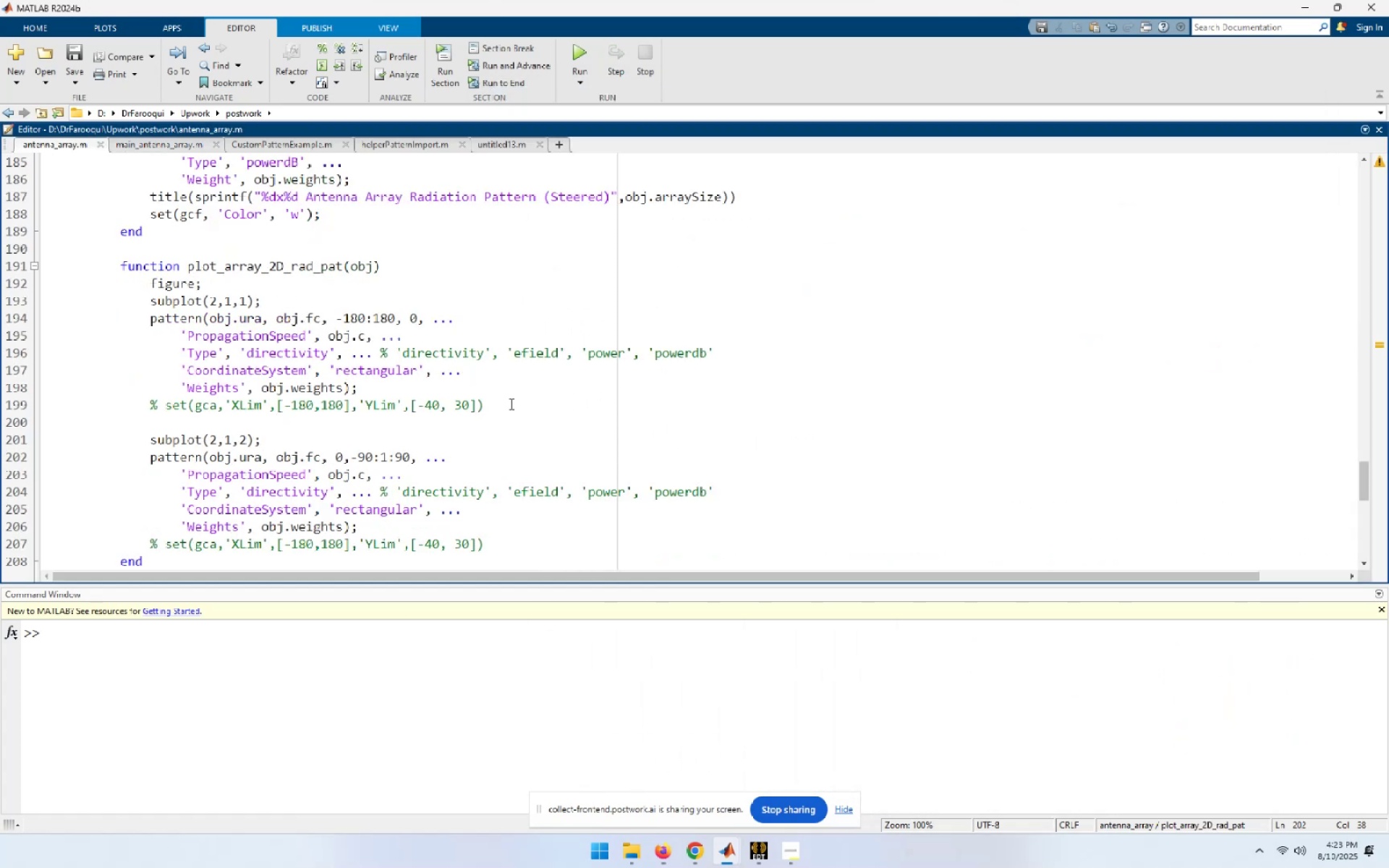 
scroll: coordinate [510, 404], scroll_direction: down, amount: 5.0
 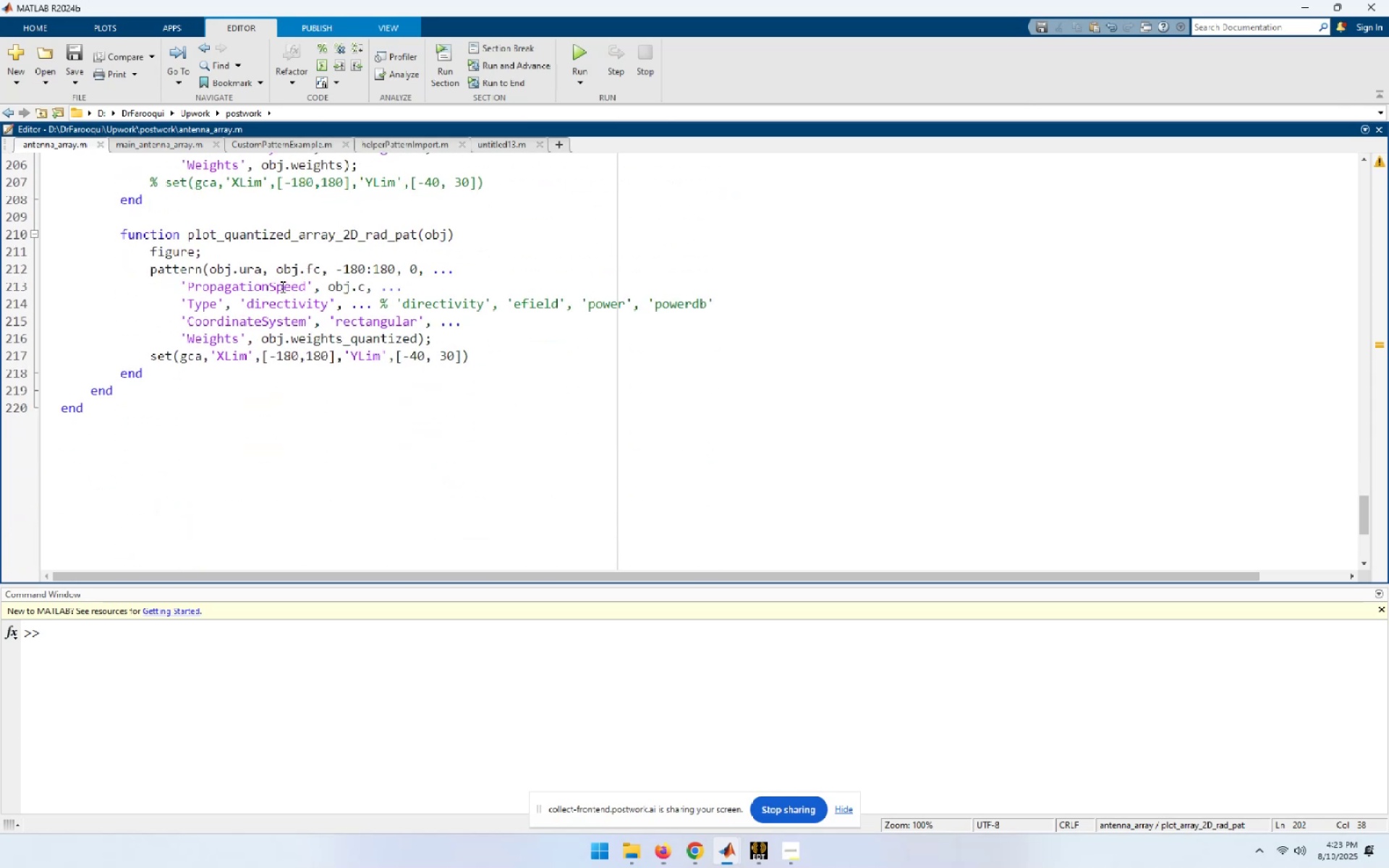 
scroll: coordinate [441, 425], scroll_direction: up, amount: 5.0
 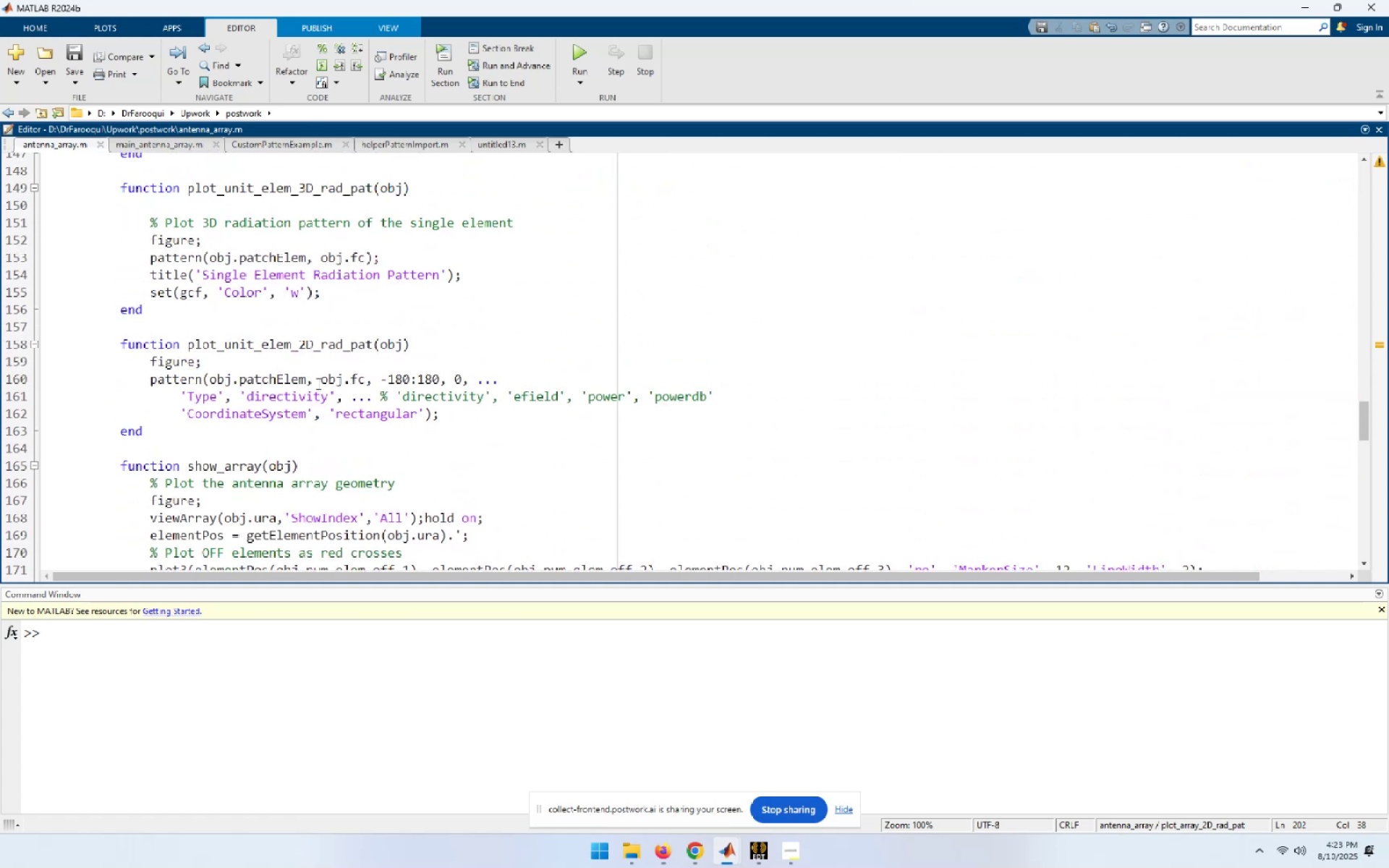 
left_click([271, 365])
 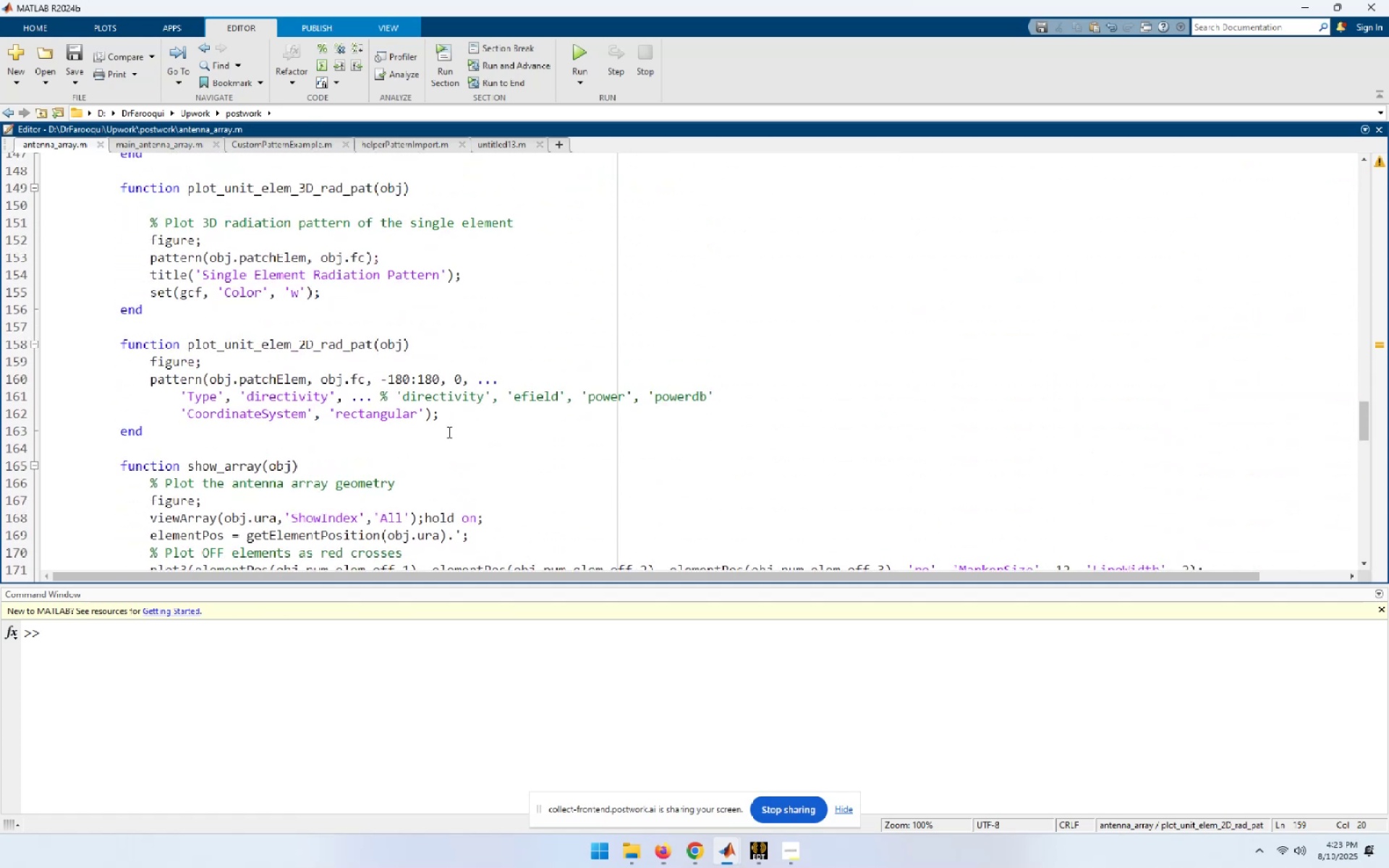 
key(Enter)
 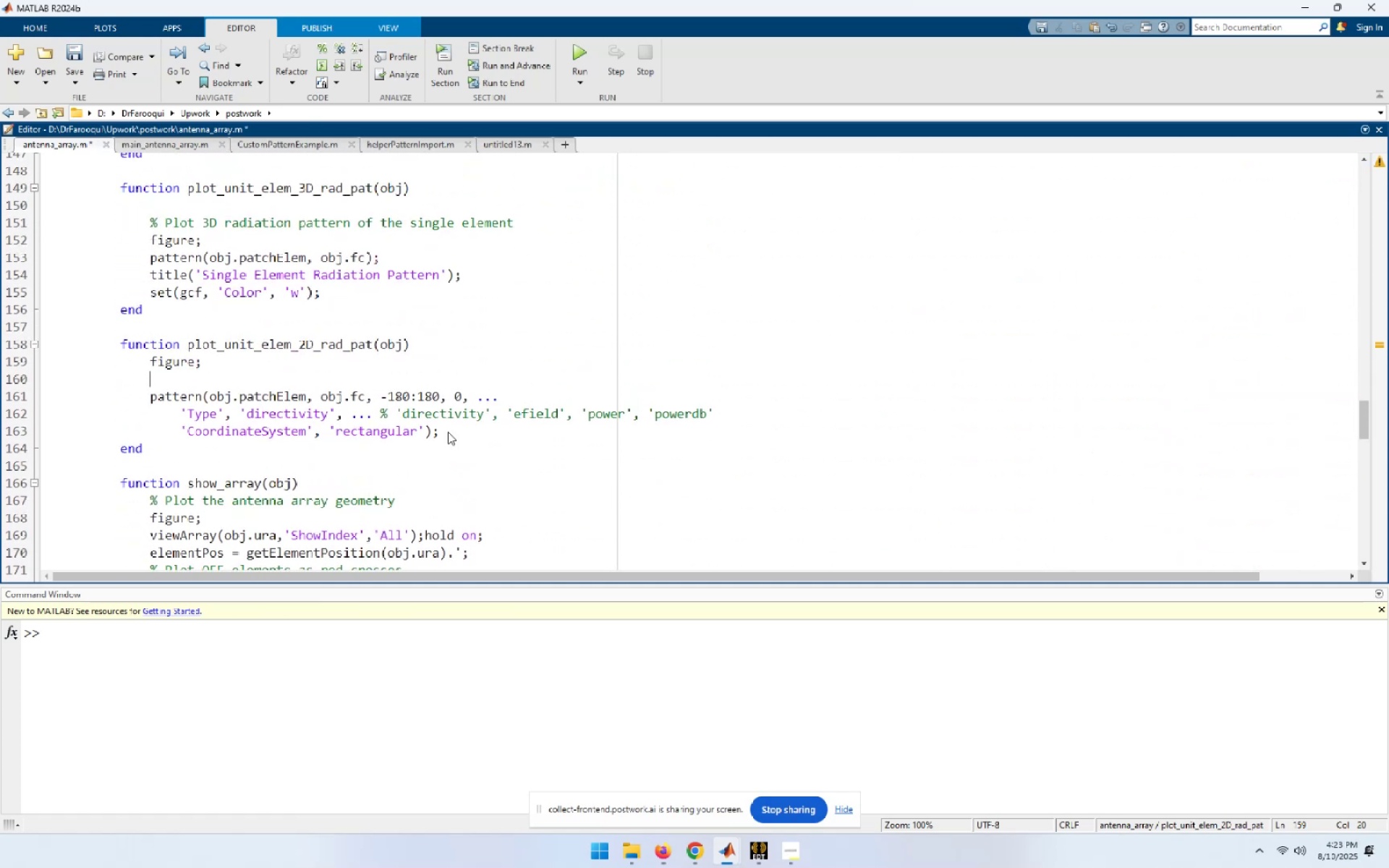 
type(subplot9)
key(Backspace)
type((2,1,1[End];[Home][End])
 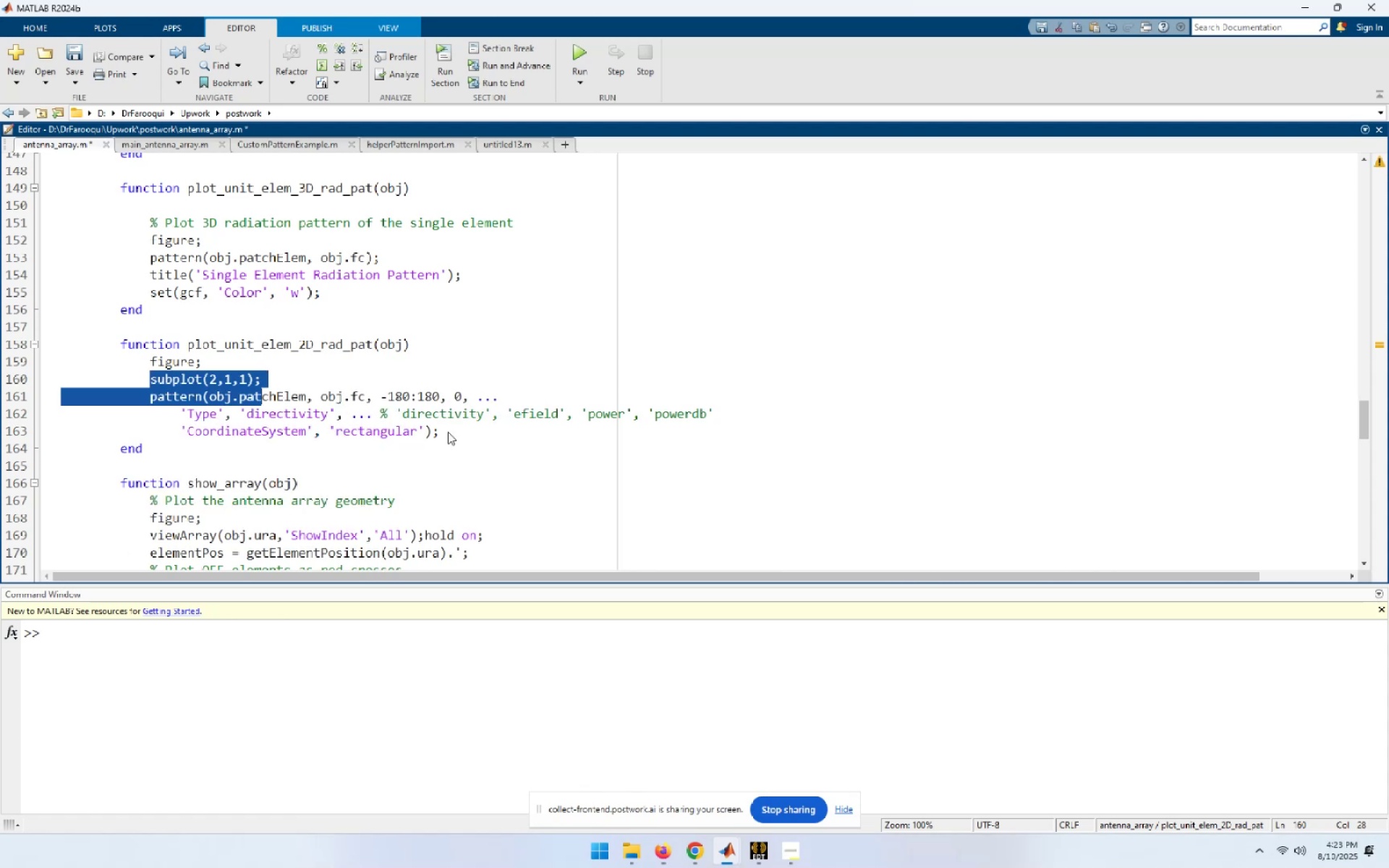 
key(Shift+ArrowDown)
 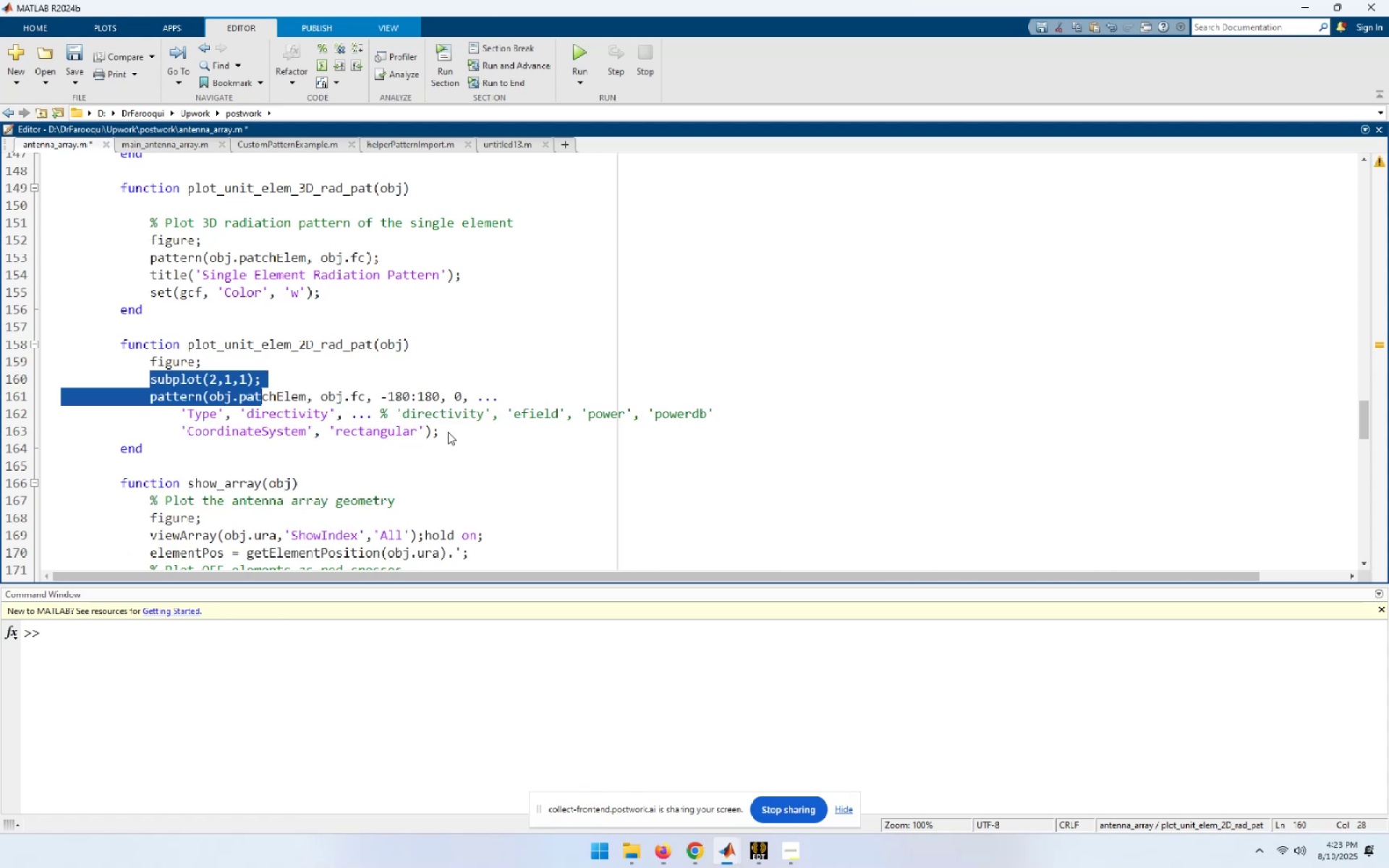 
key(Shift+ArrowDown)
 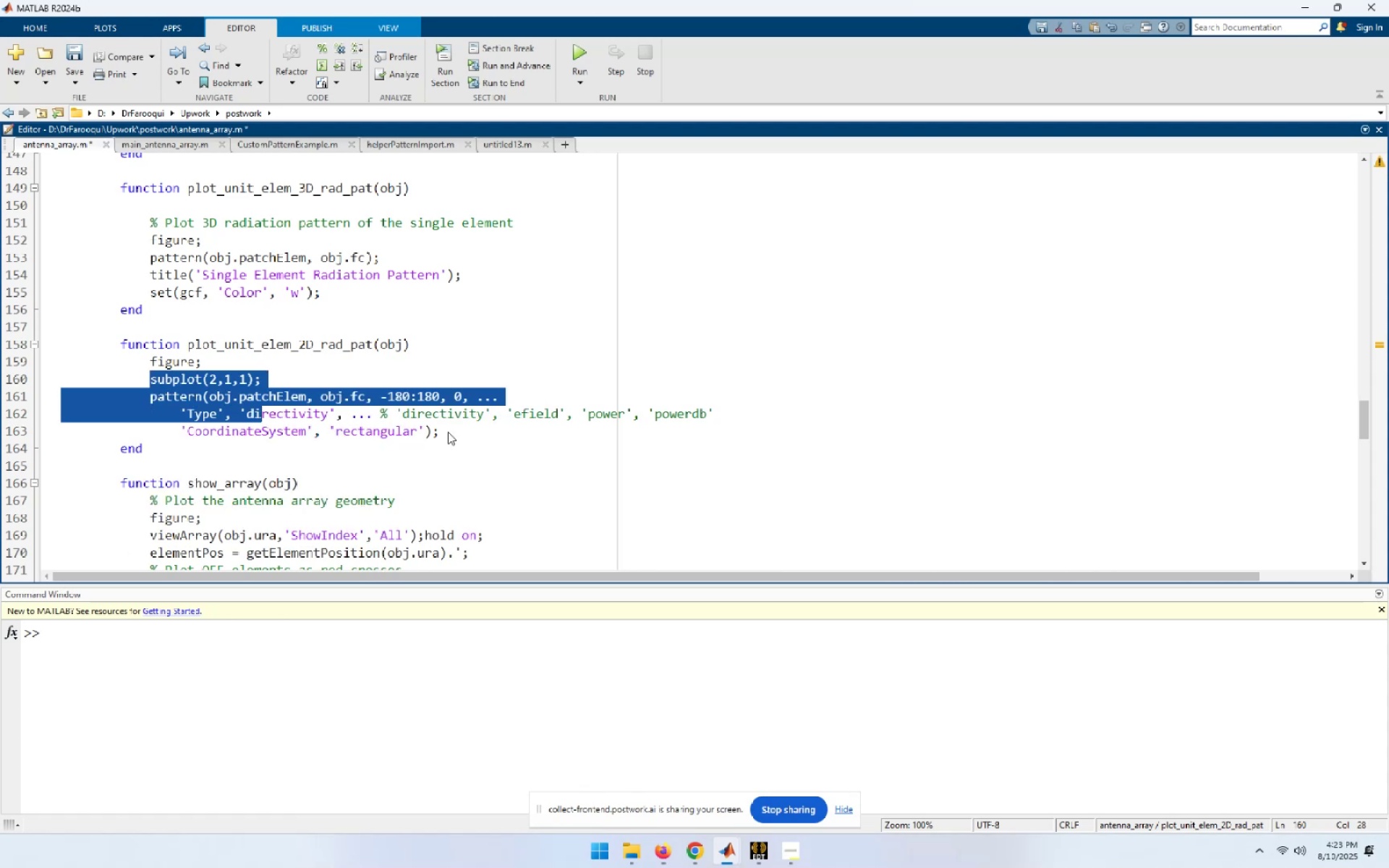 
key(Shift+ArrowDown)
 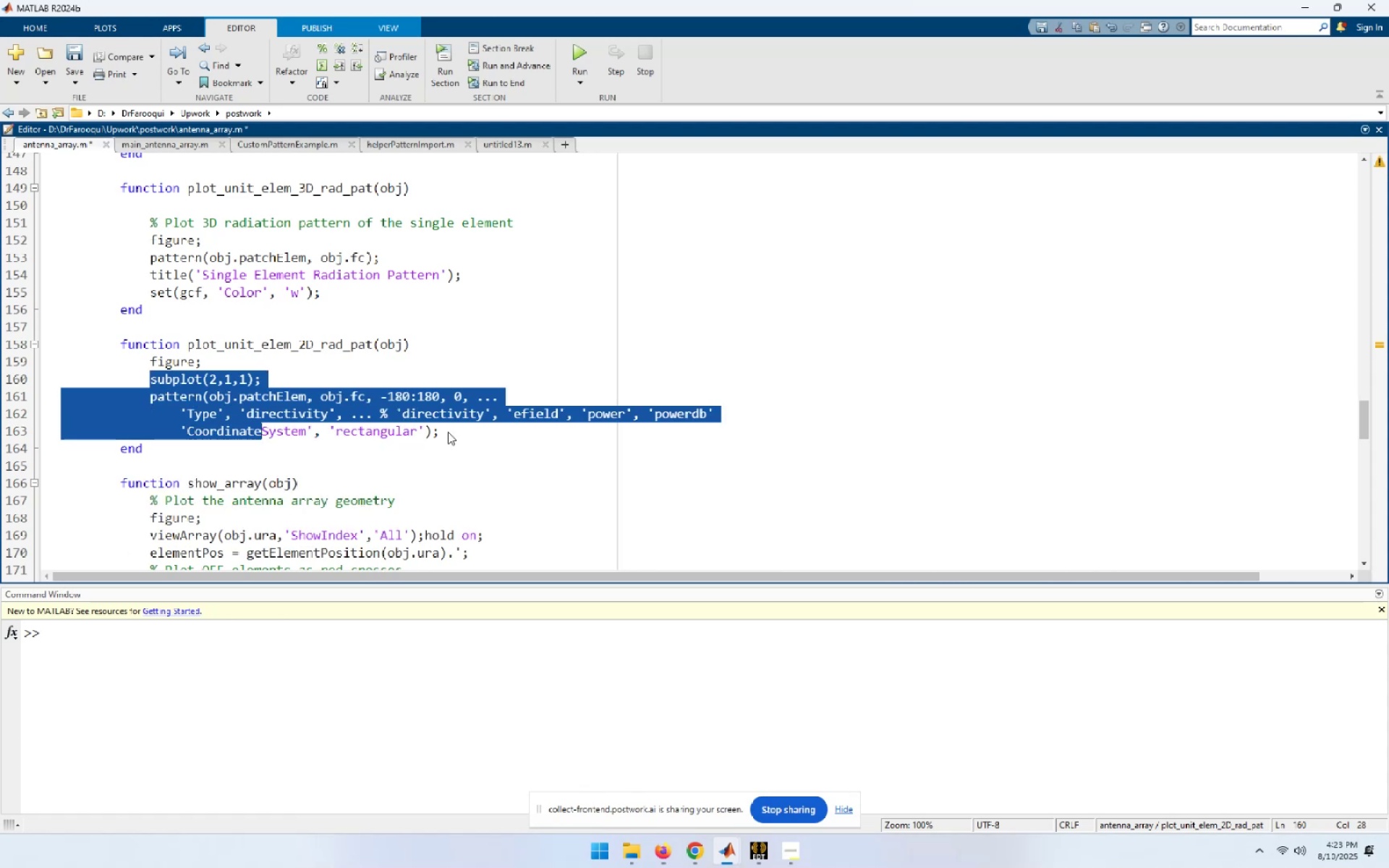 
key(Shift+End)
 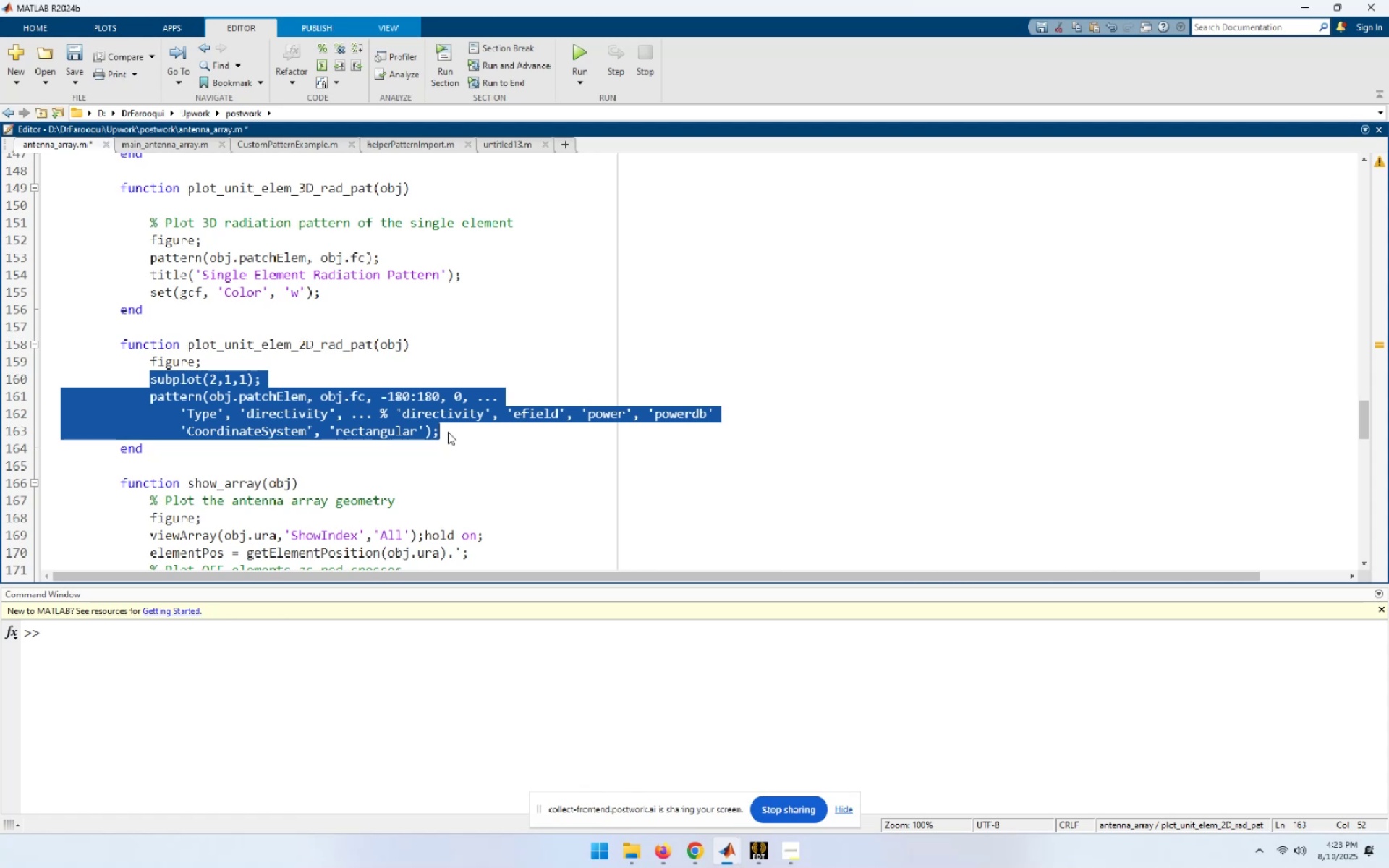 
key(Control+C)
 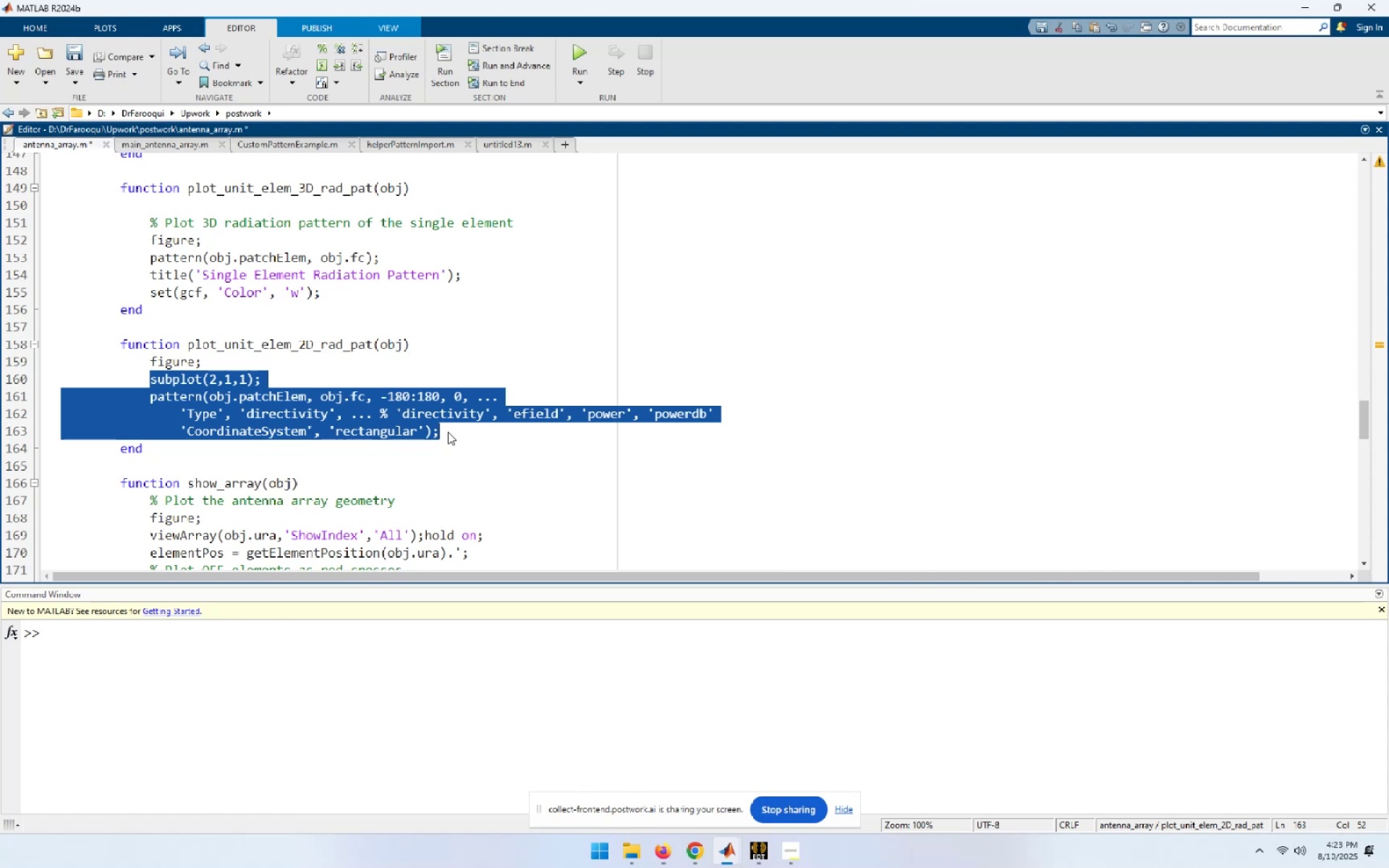 
key(End)
 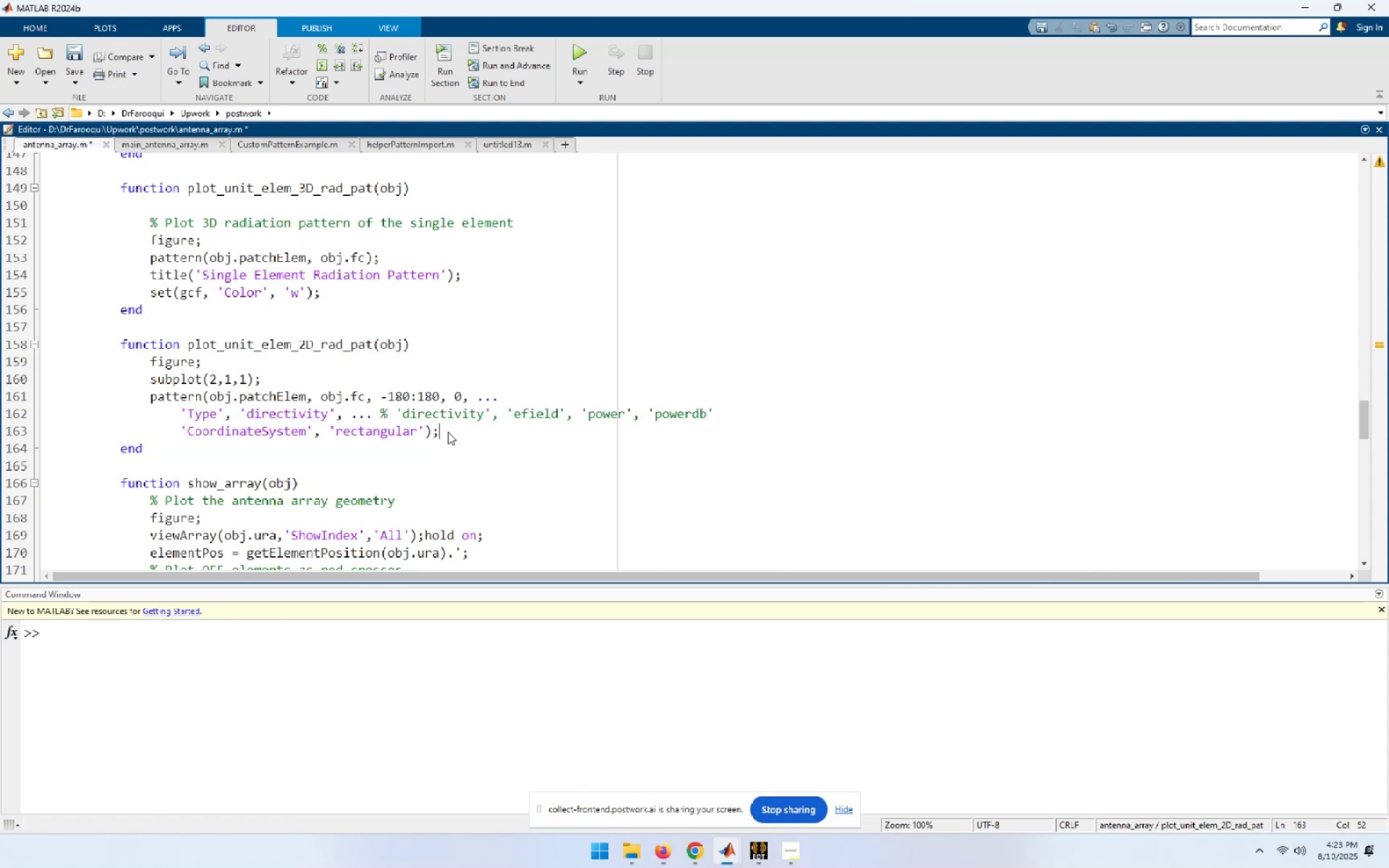 
key(NumpadEnter)
 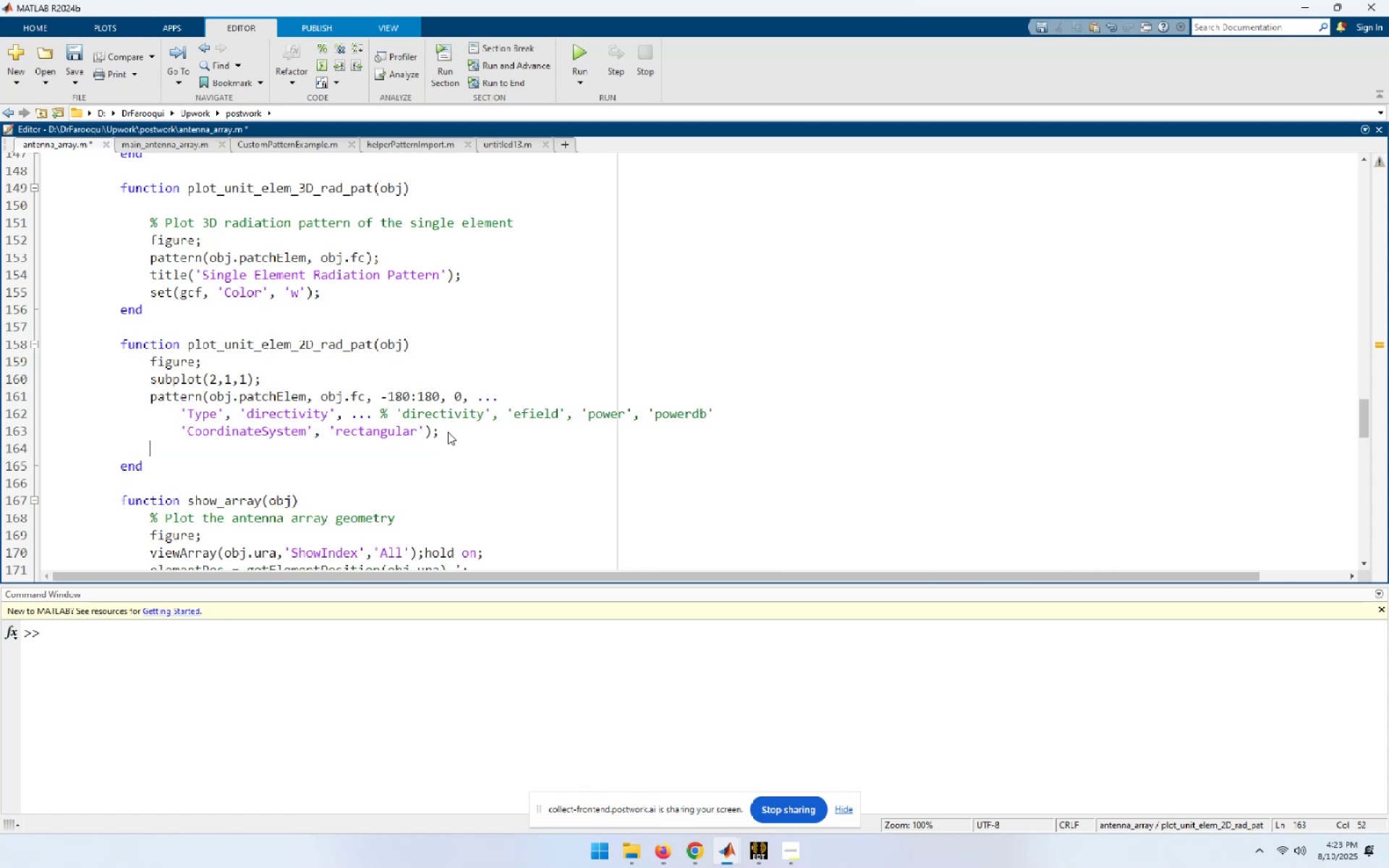 
key(Control+V)
 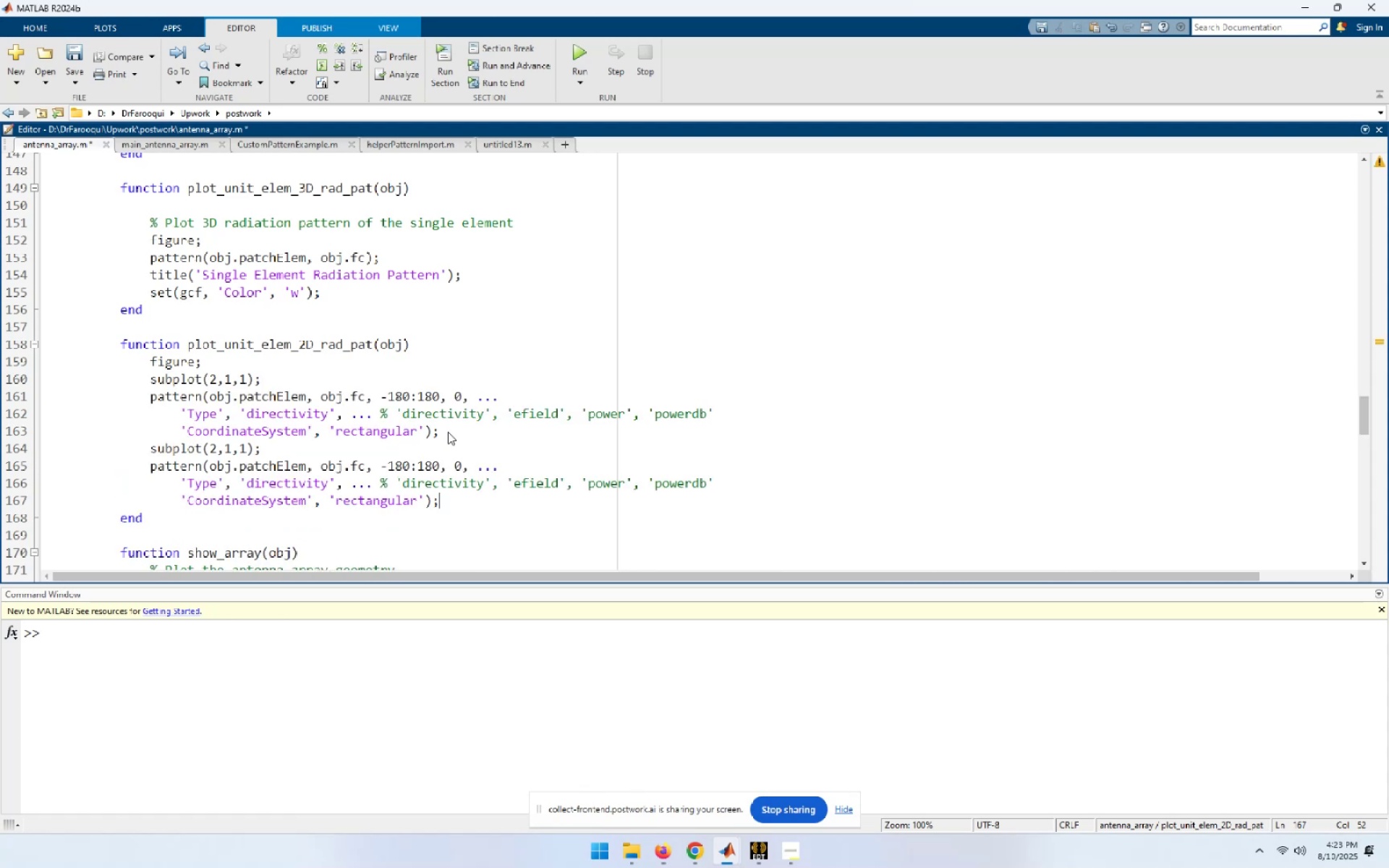 
key(ArrowUp)
 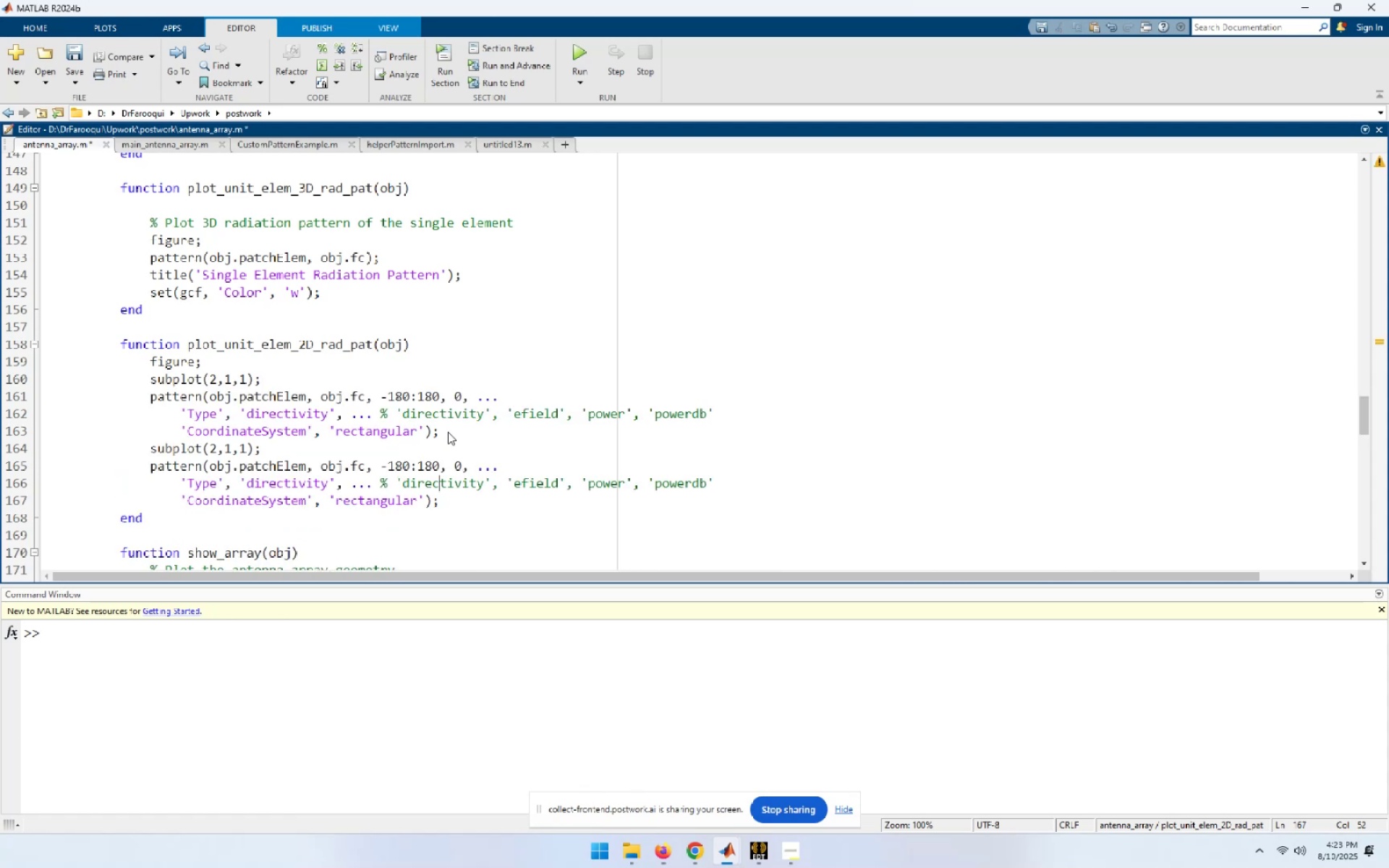 
key(ArrowUp)
 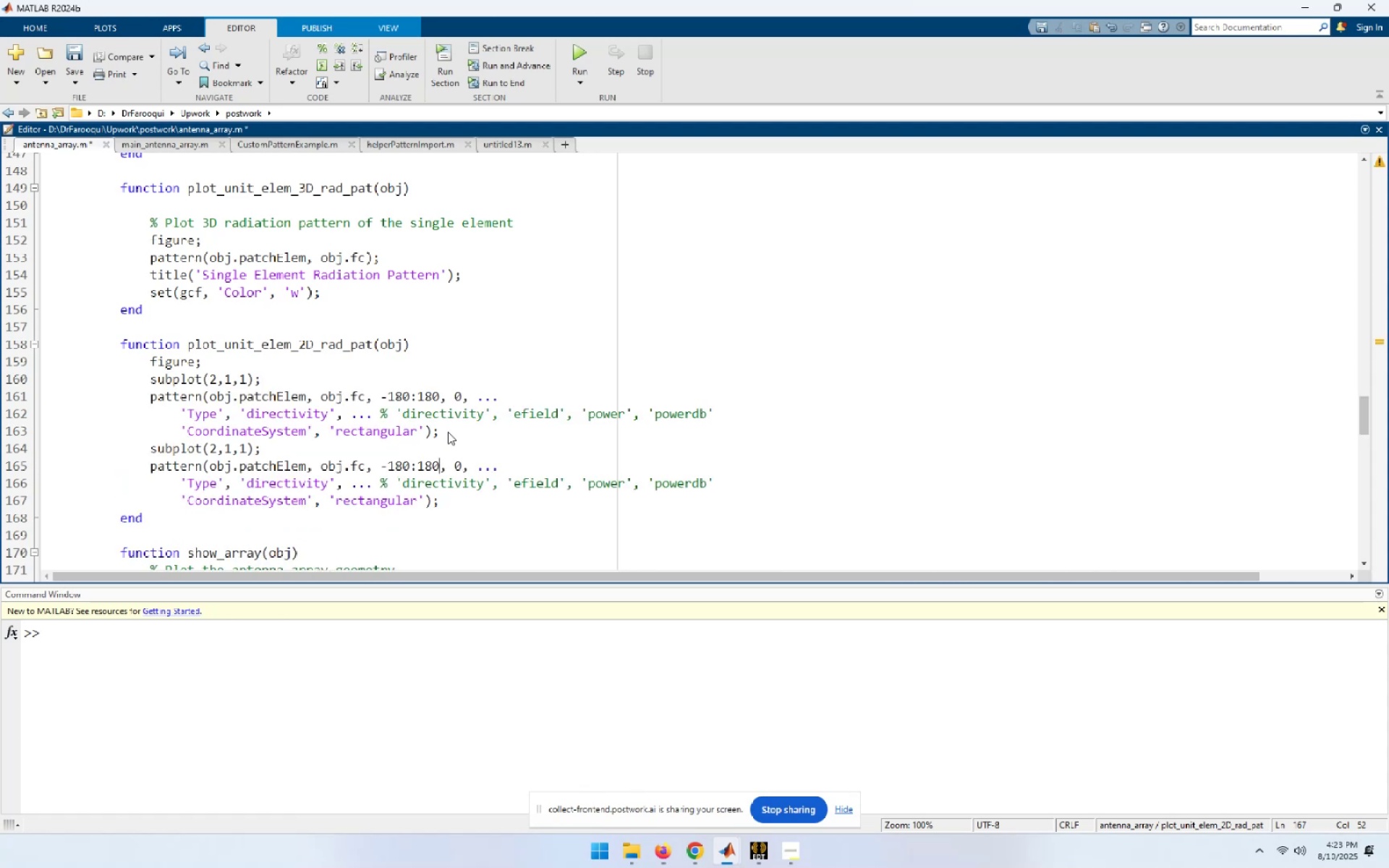 
key(ArrowUp)
 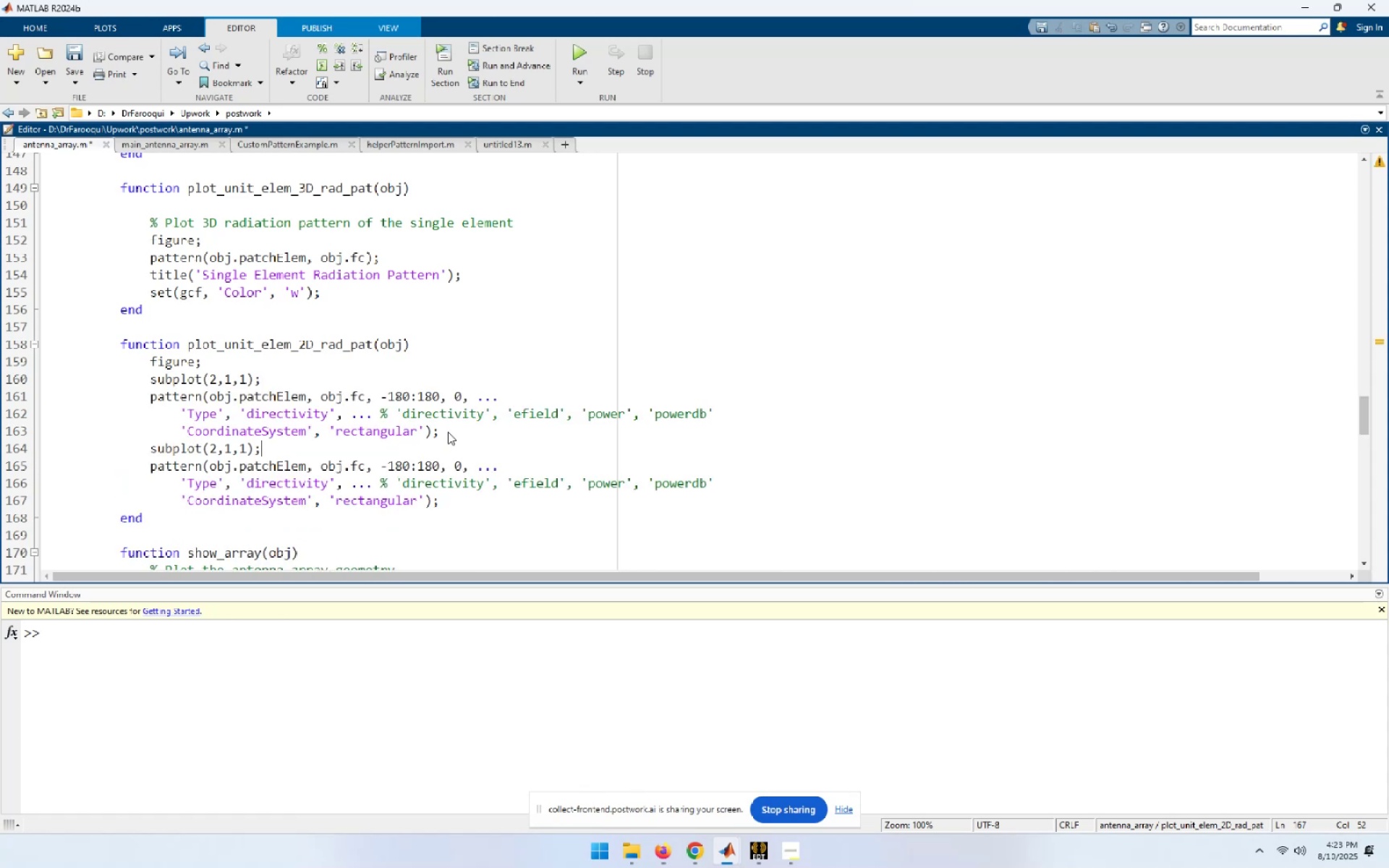 
key(ArrowLeft)
 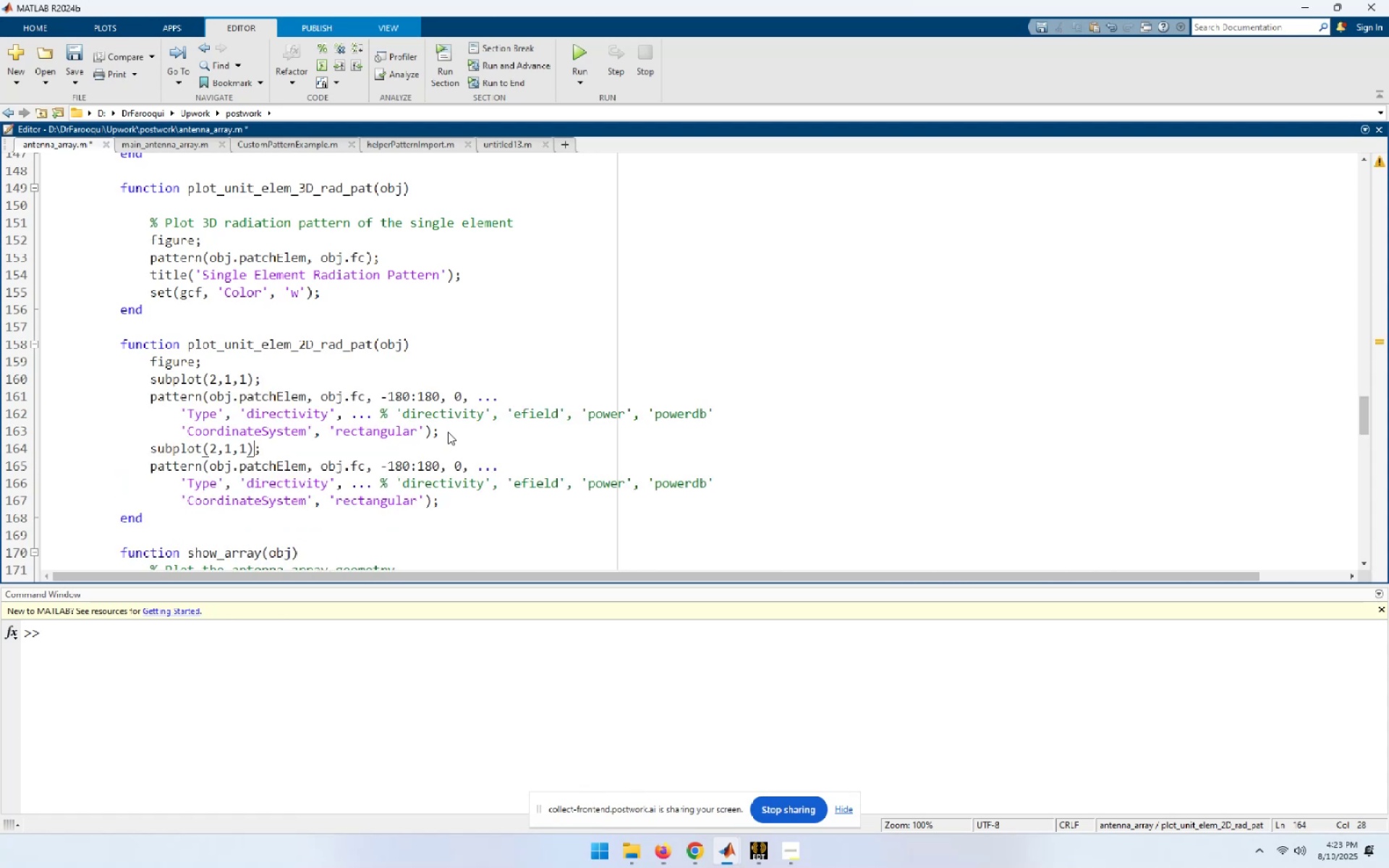 
key(ArrowLeft)
 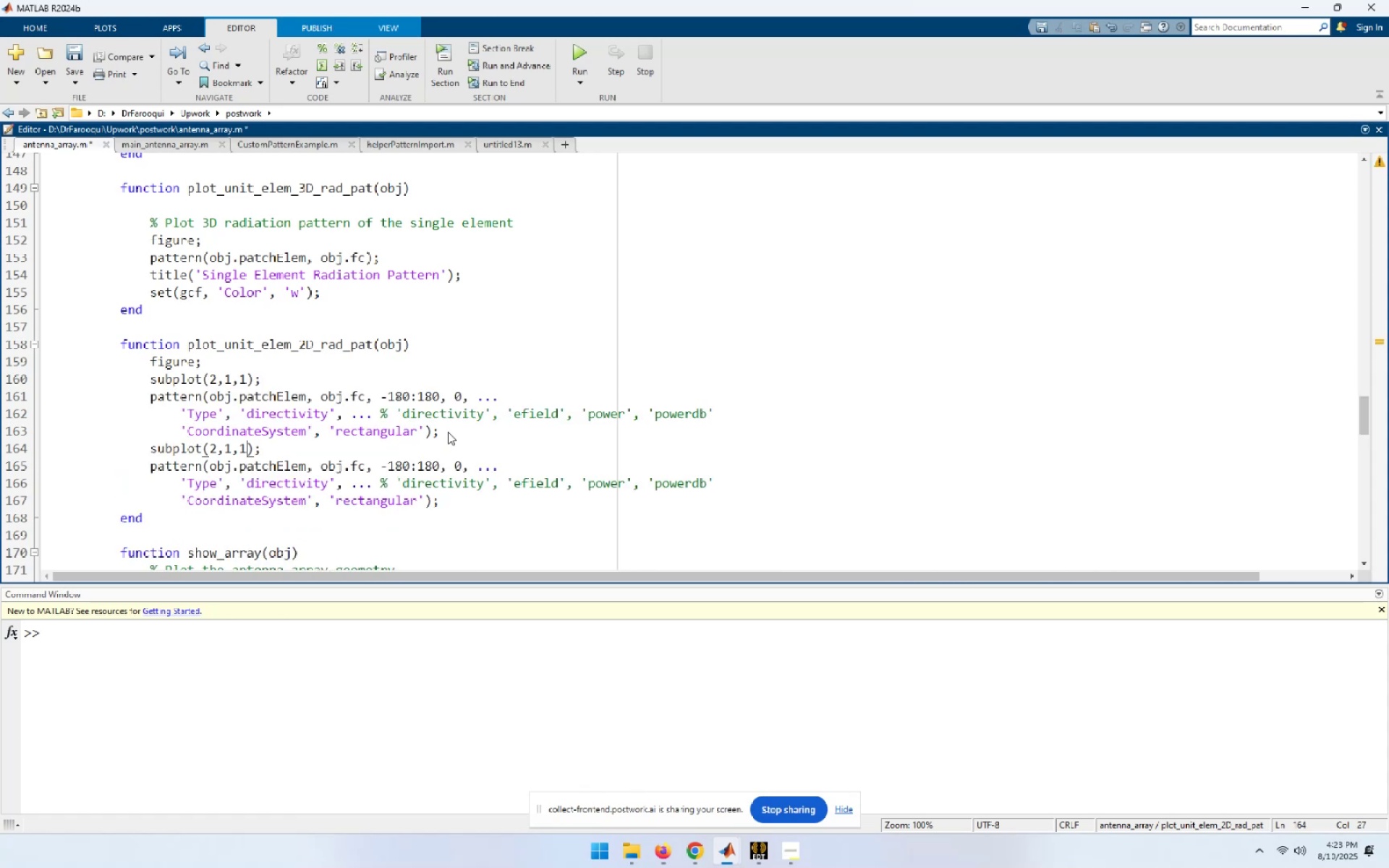 
key(Shift+ShiftLeft)
 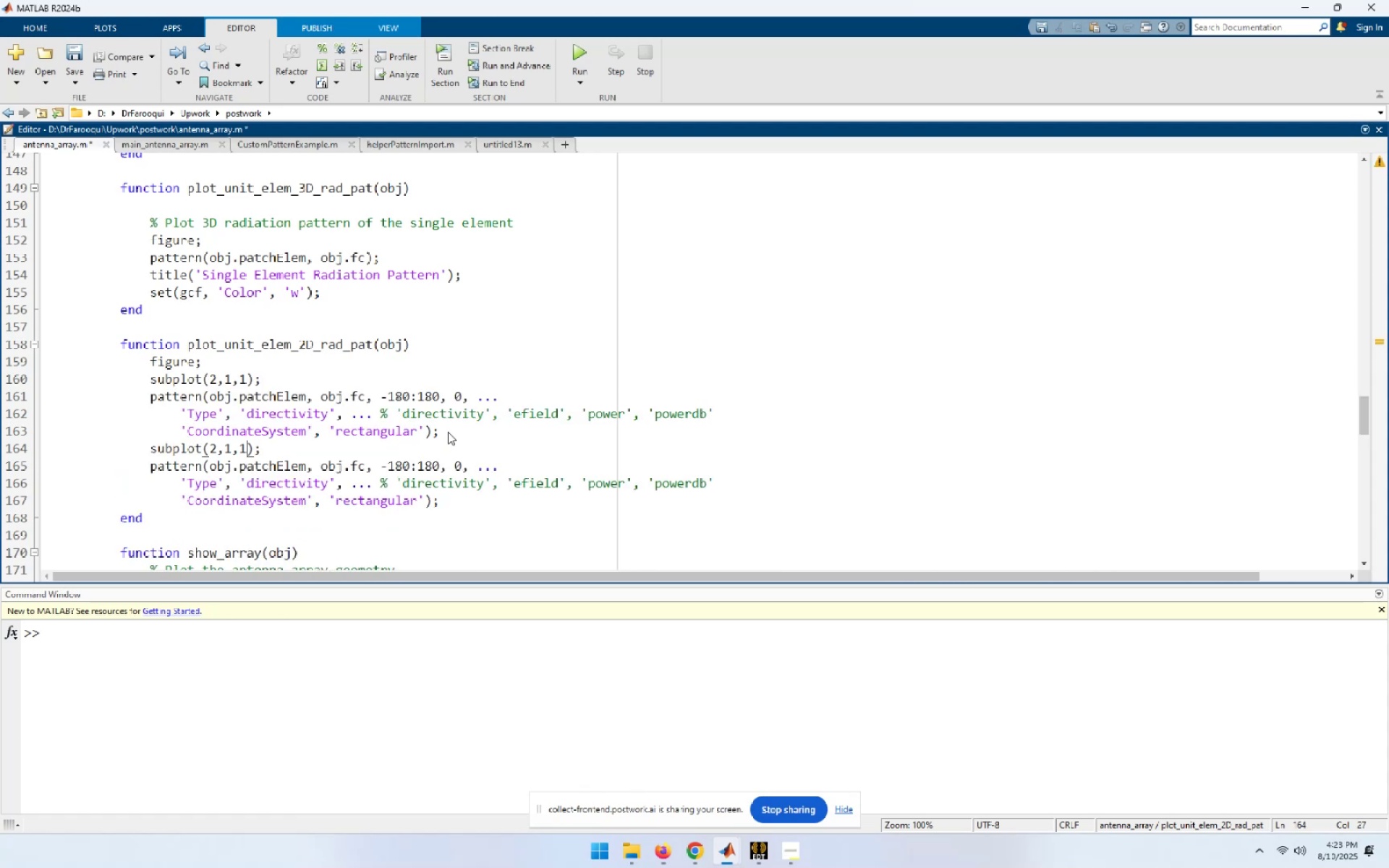 
key(Shift+ArrowLeft)
 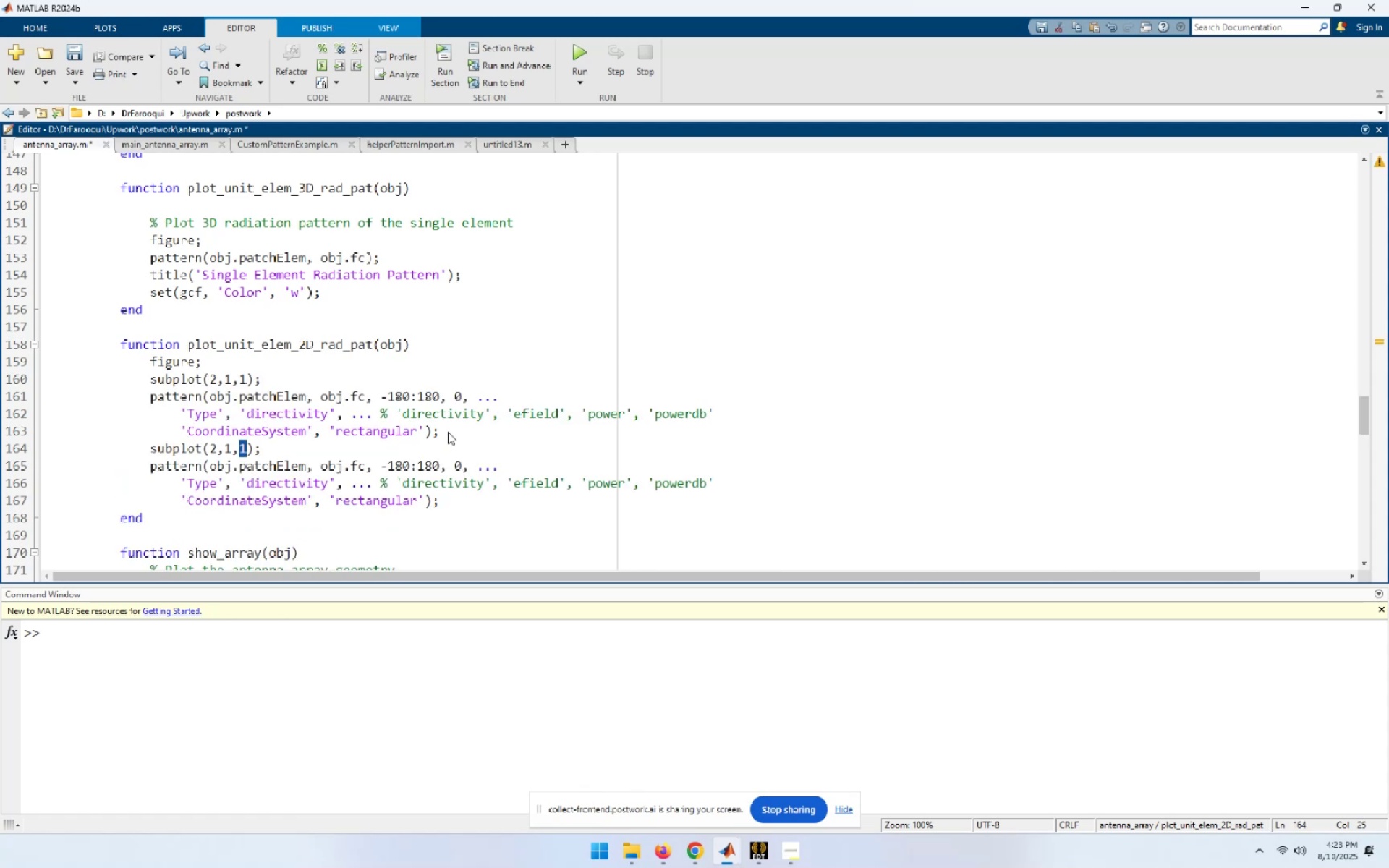 
key(2)
 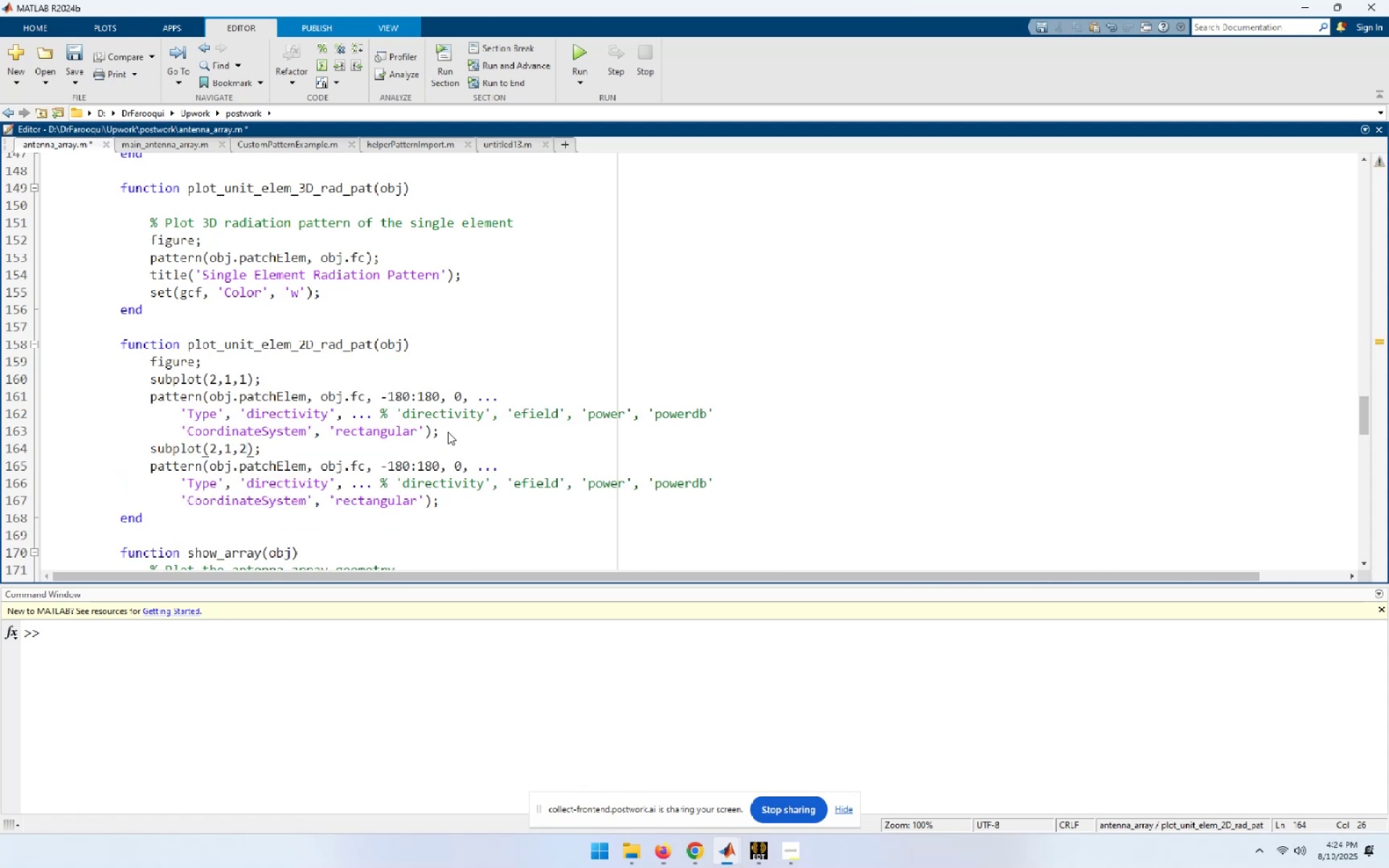 
key(ArrowDown)
 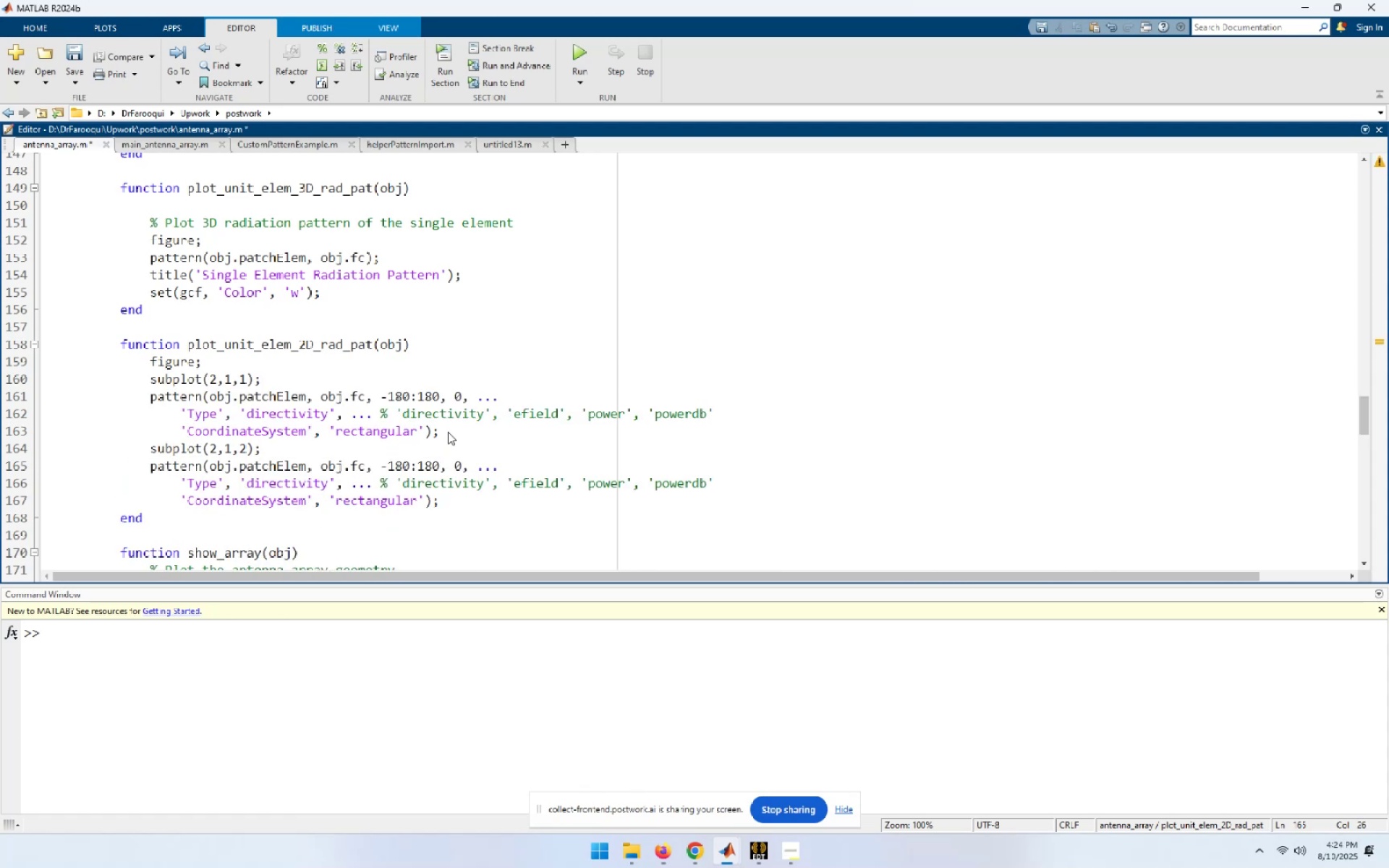 
key(End)
 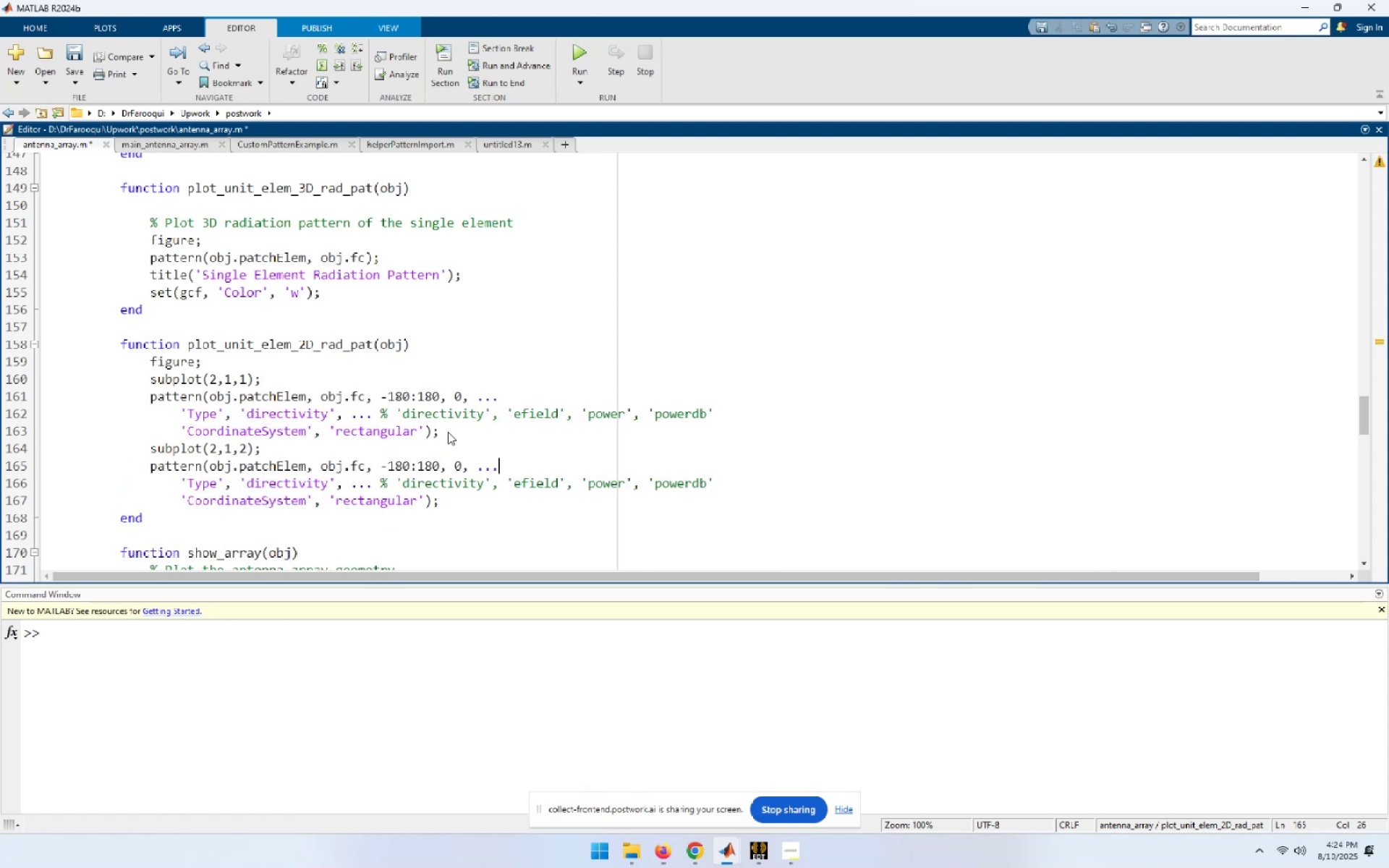 
hold_key(key=ArrowLeft, duration=0.78)
 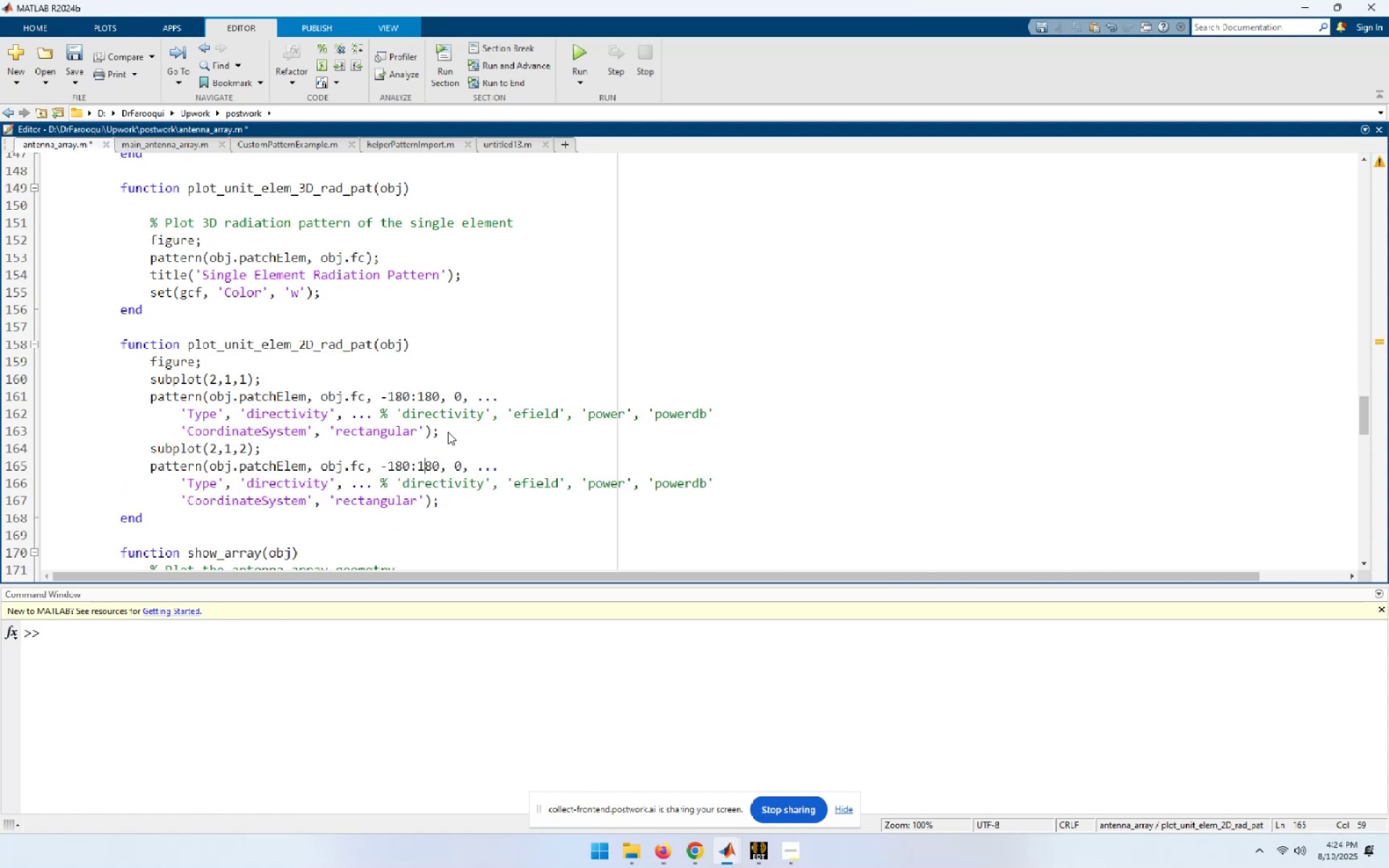 
key(ArrowRight)
 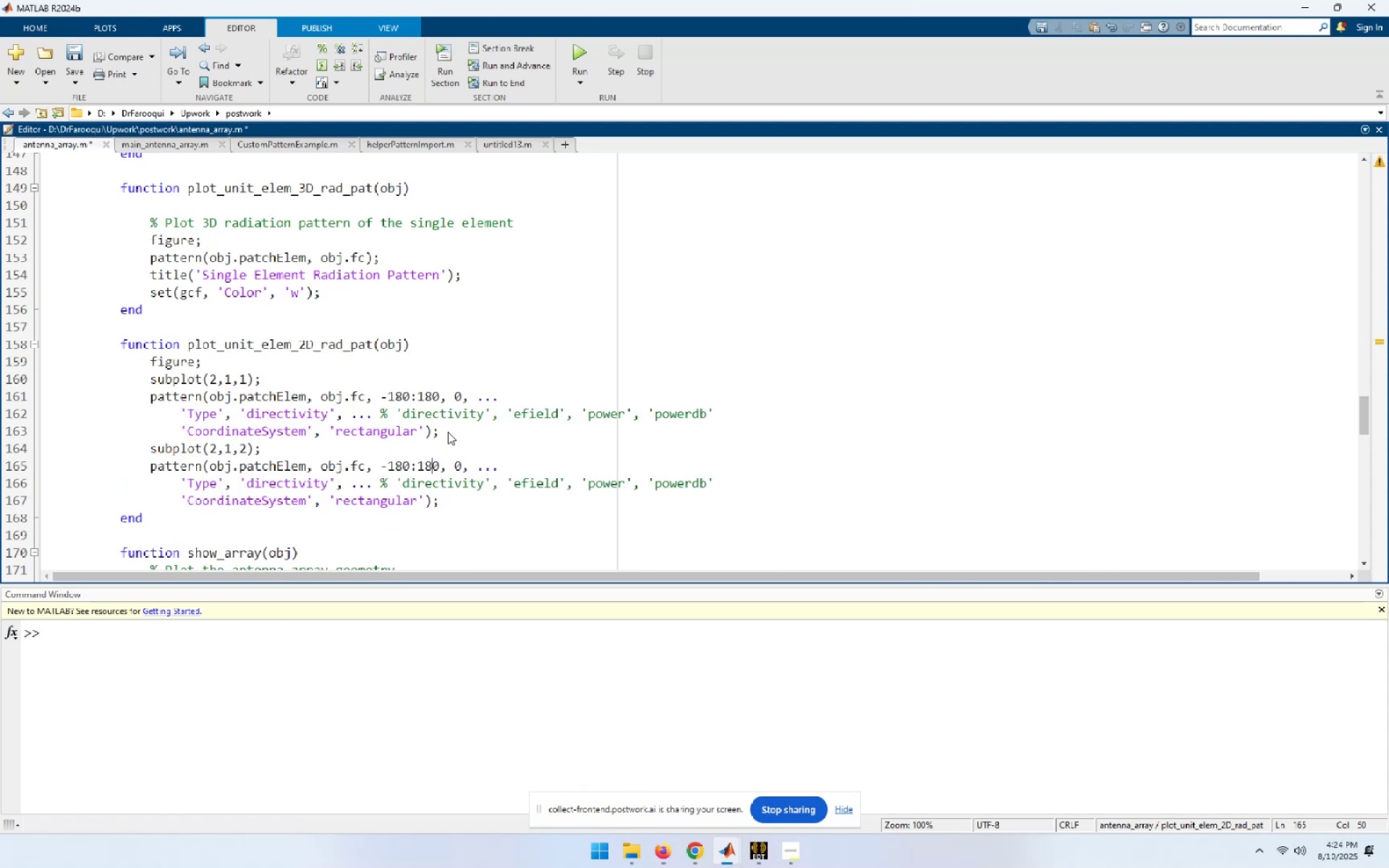 
key(Backspace)
 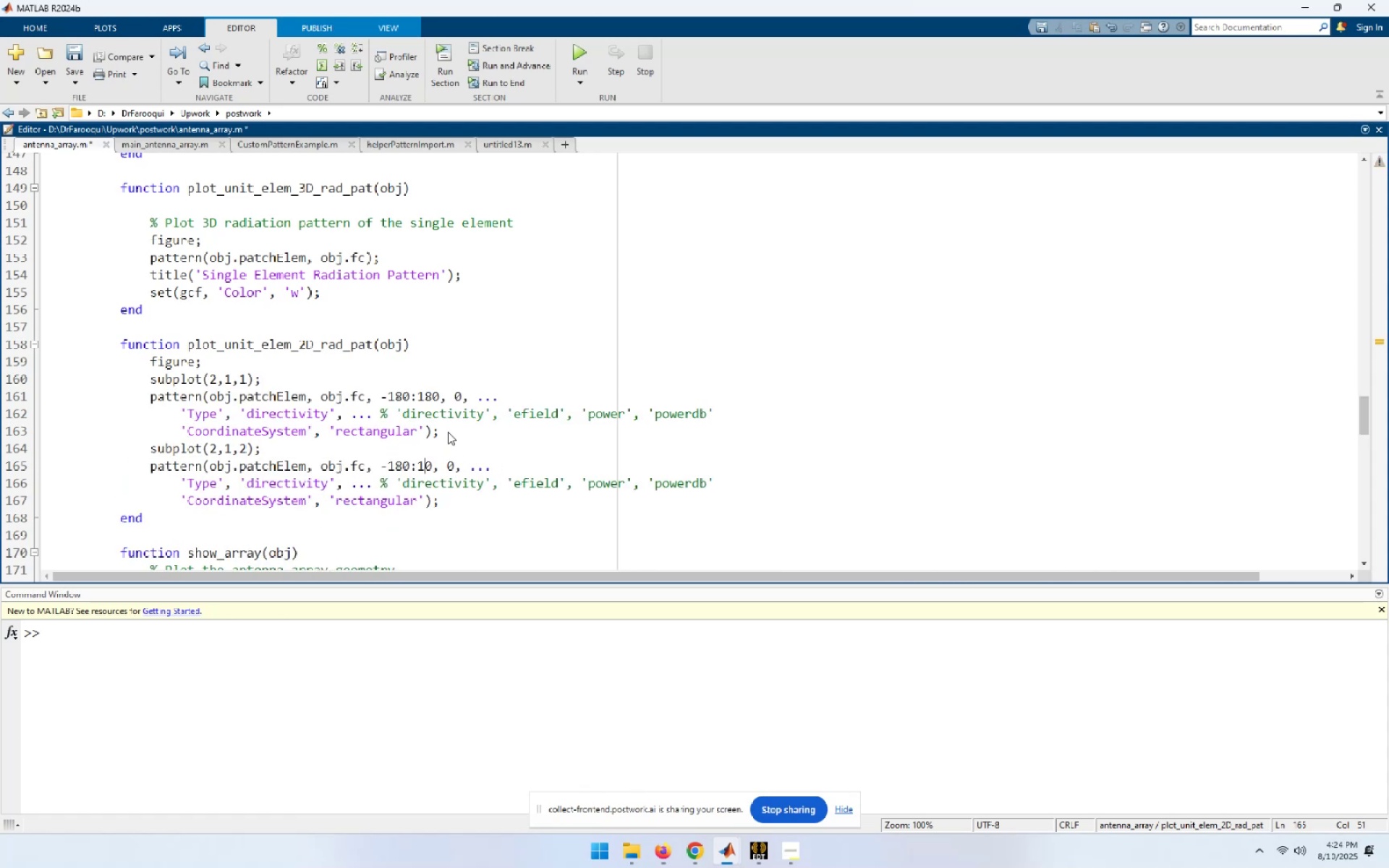 
key(Backspace)
 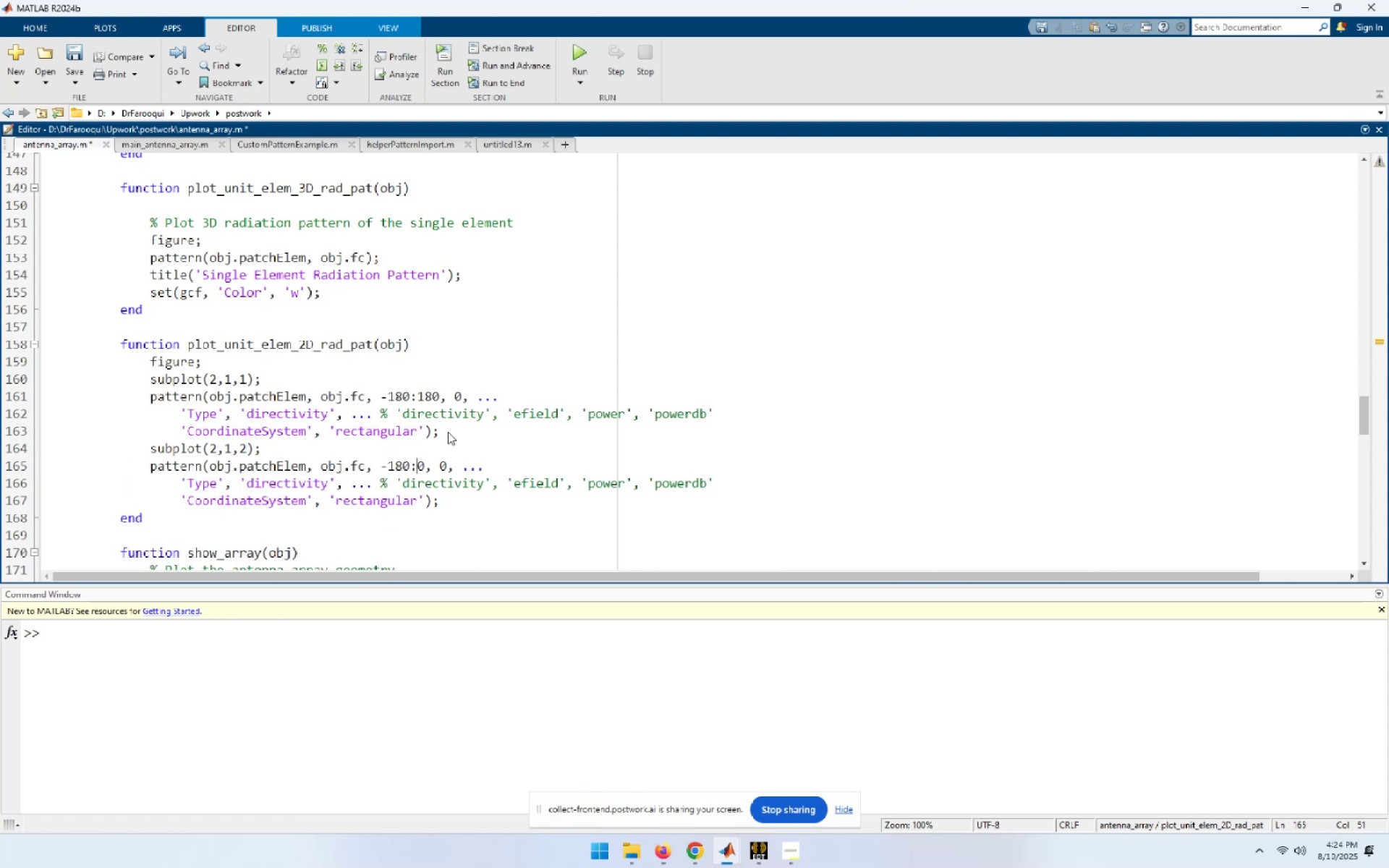 
key(Backspace)
 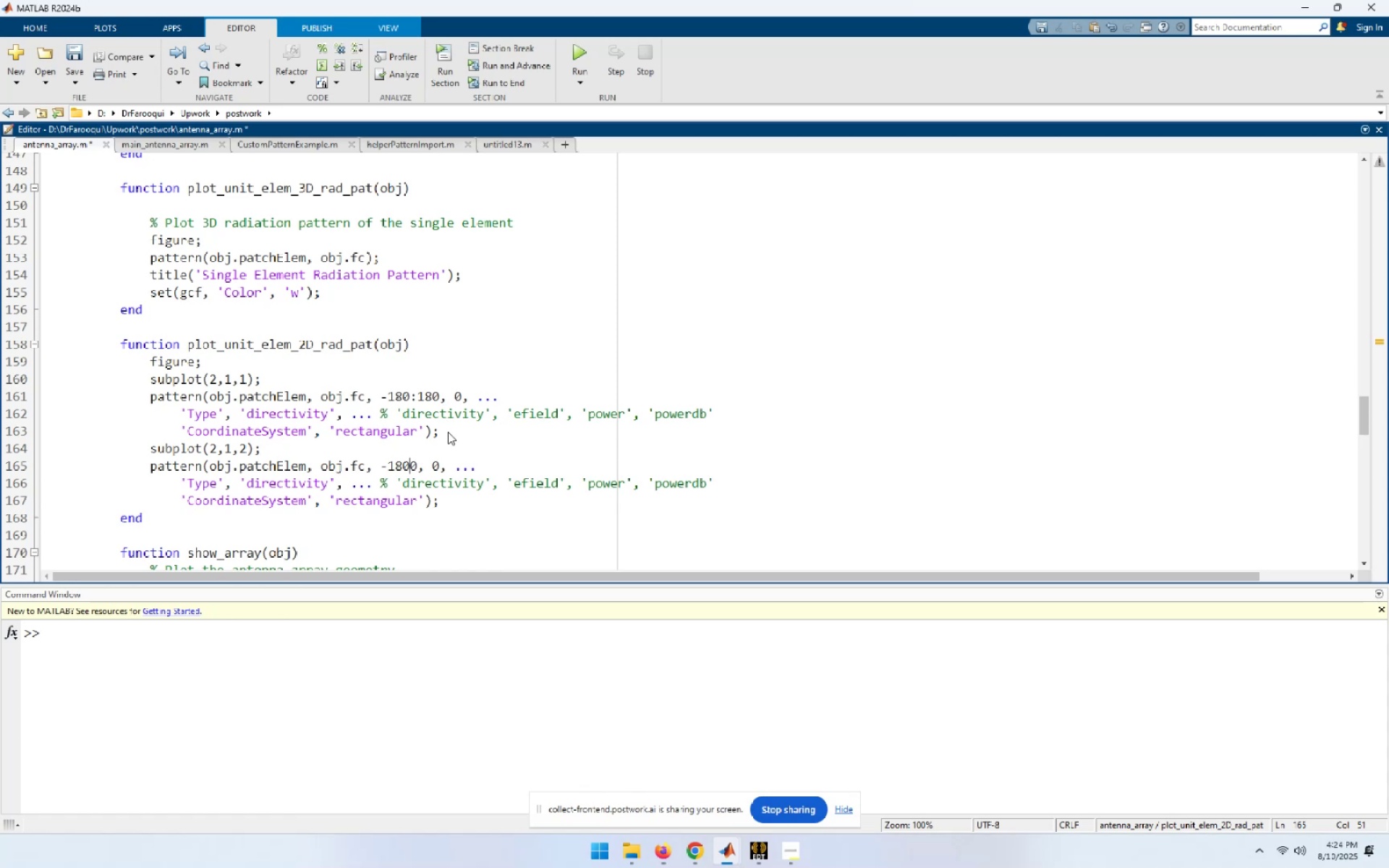 
key(Backspace)
 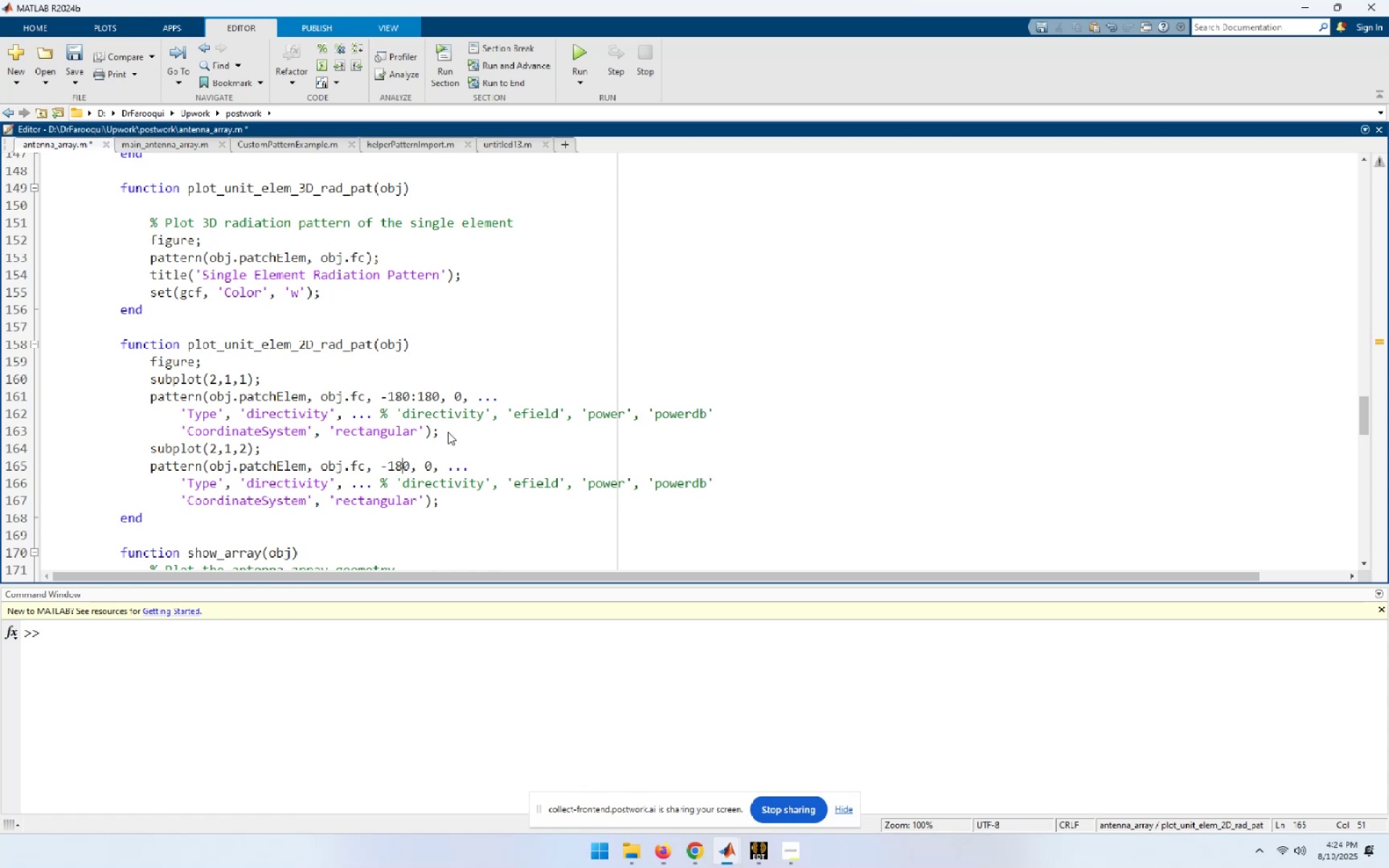 
key(Backspace)
 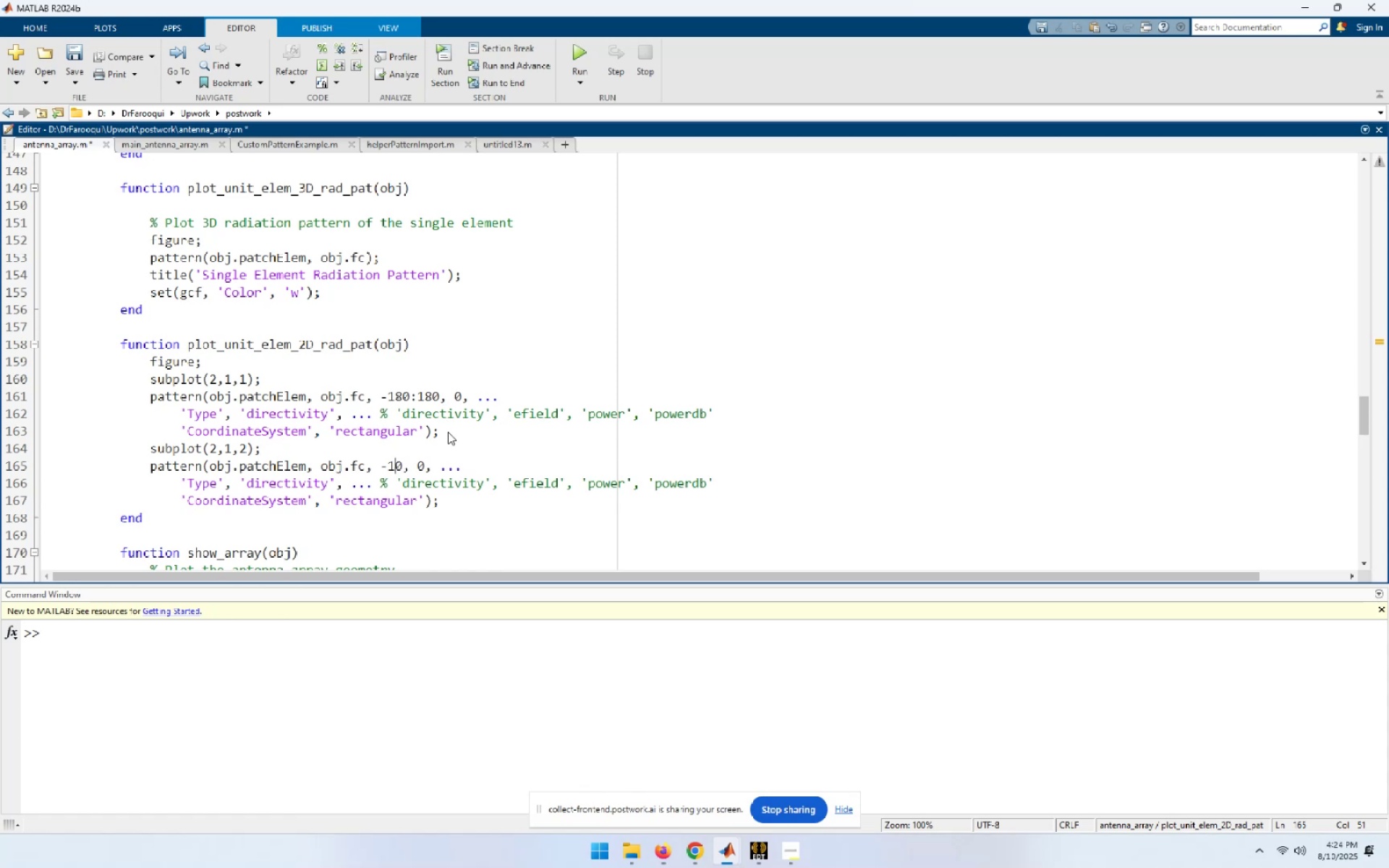 
key(Backspace)
 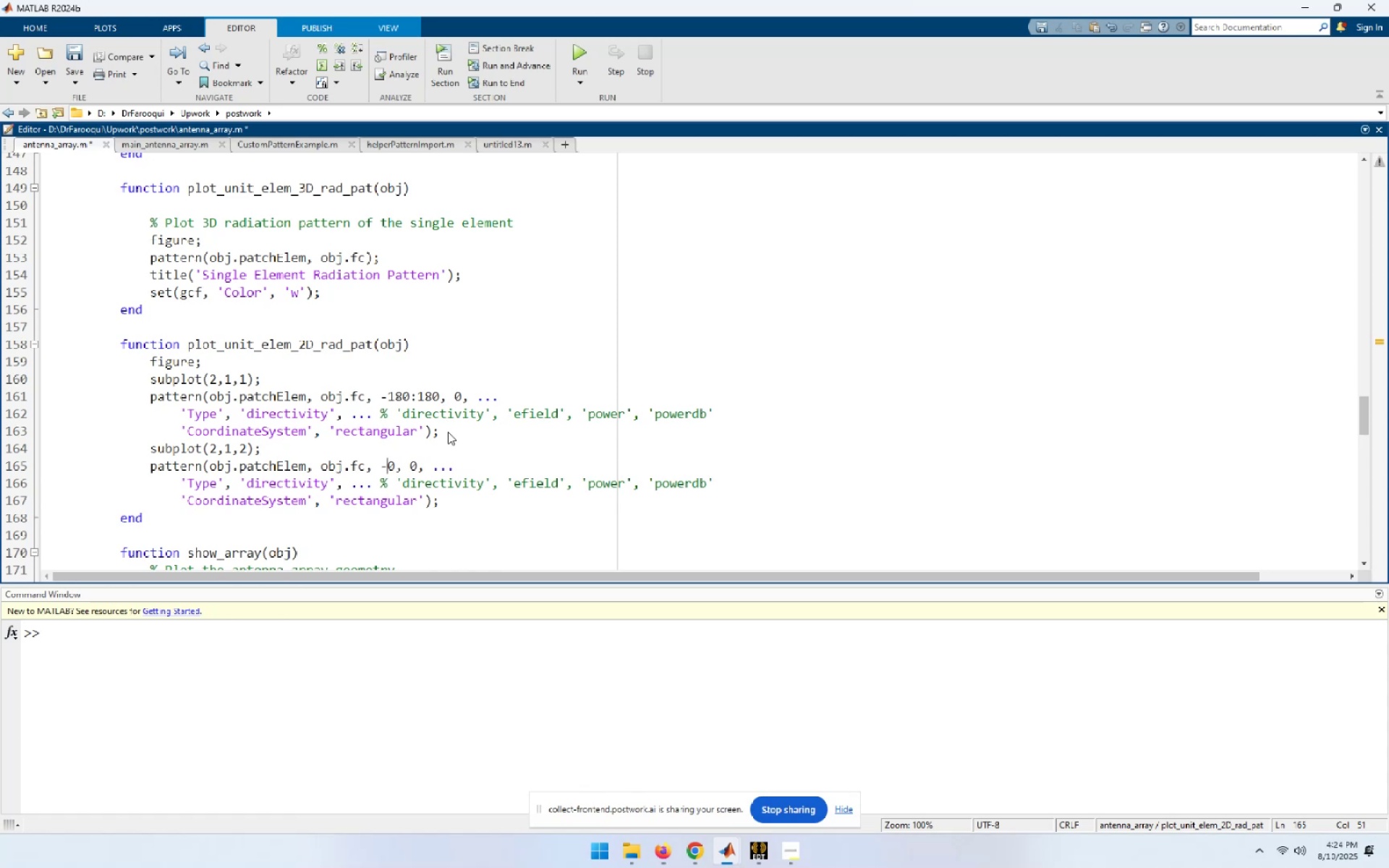 
key(Backspace)
 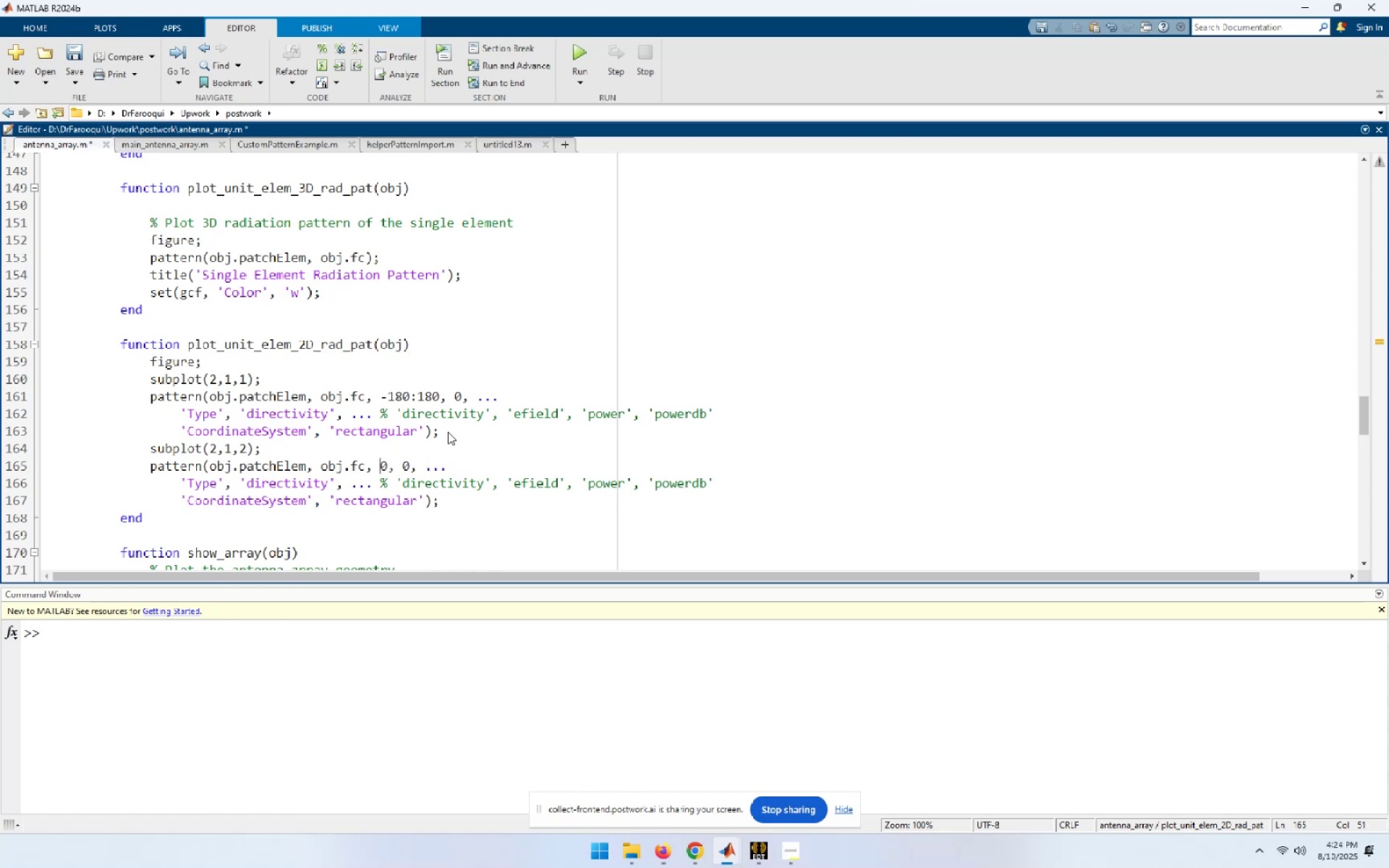 
key(Numpad0)
 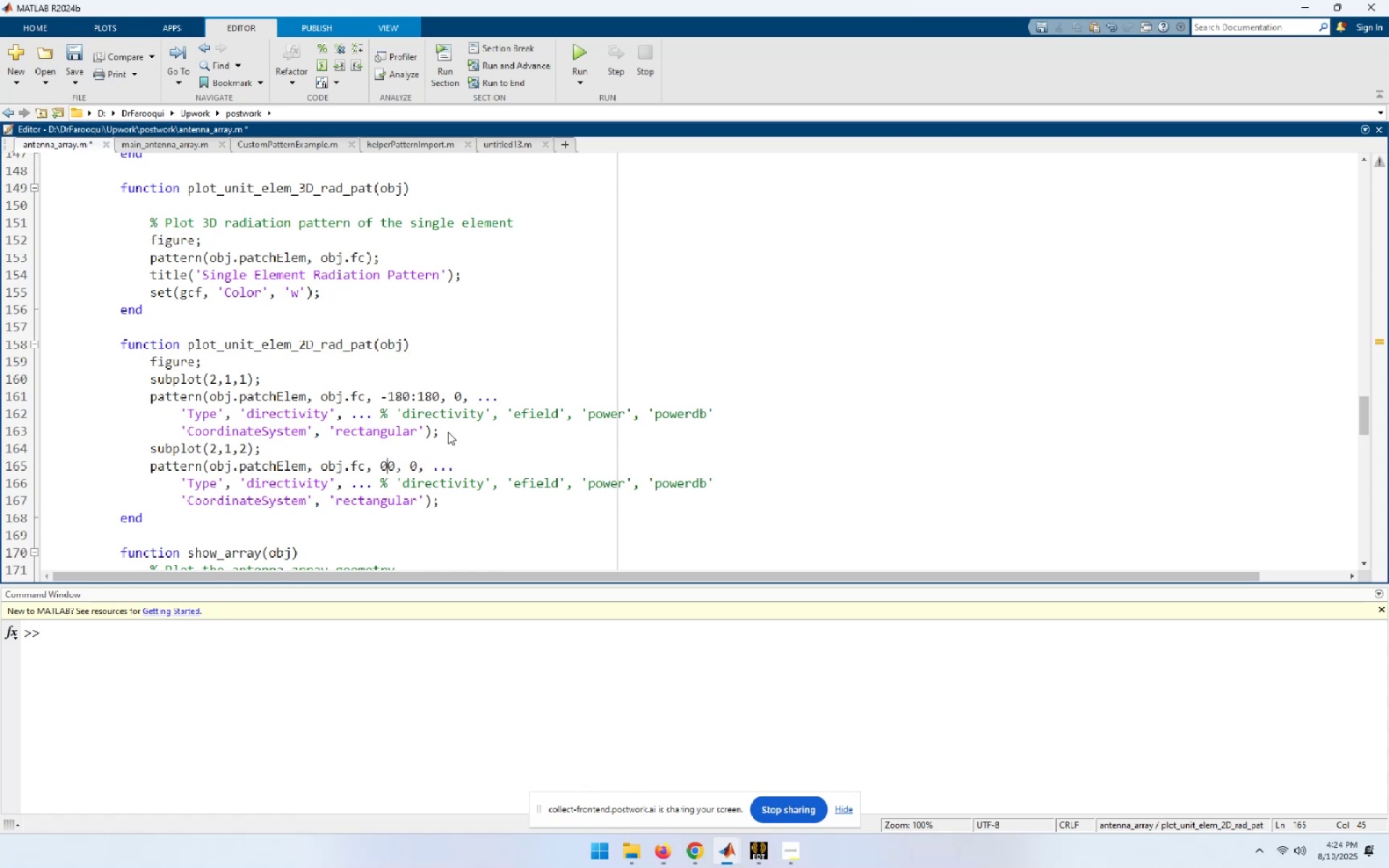 
key(Backspace)
 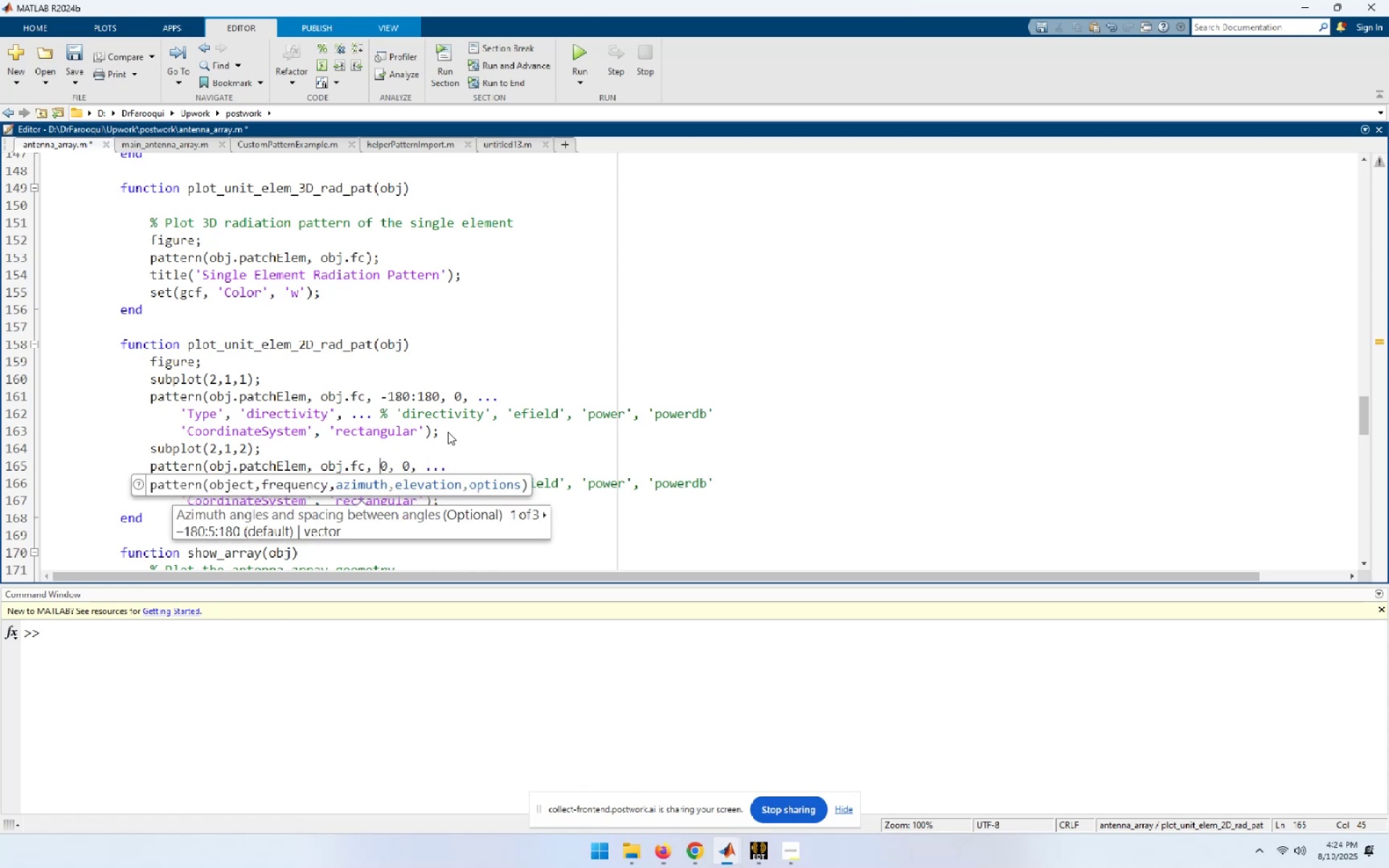 
key(ArrowRight)
 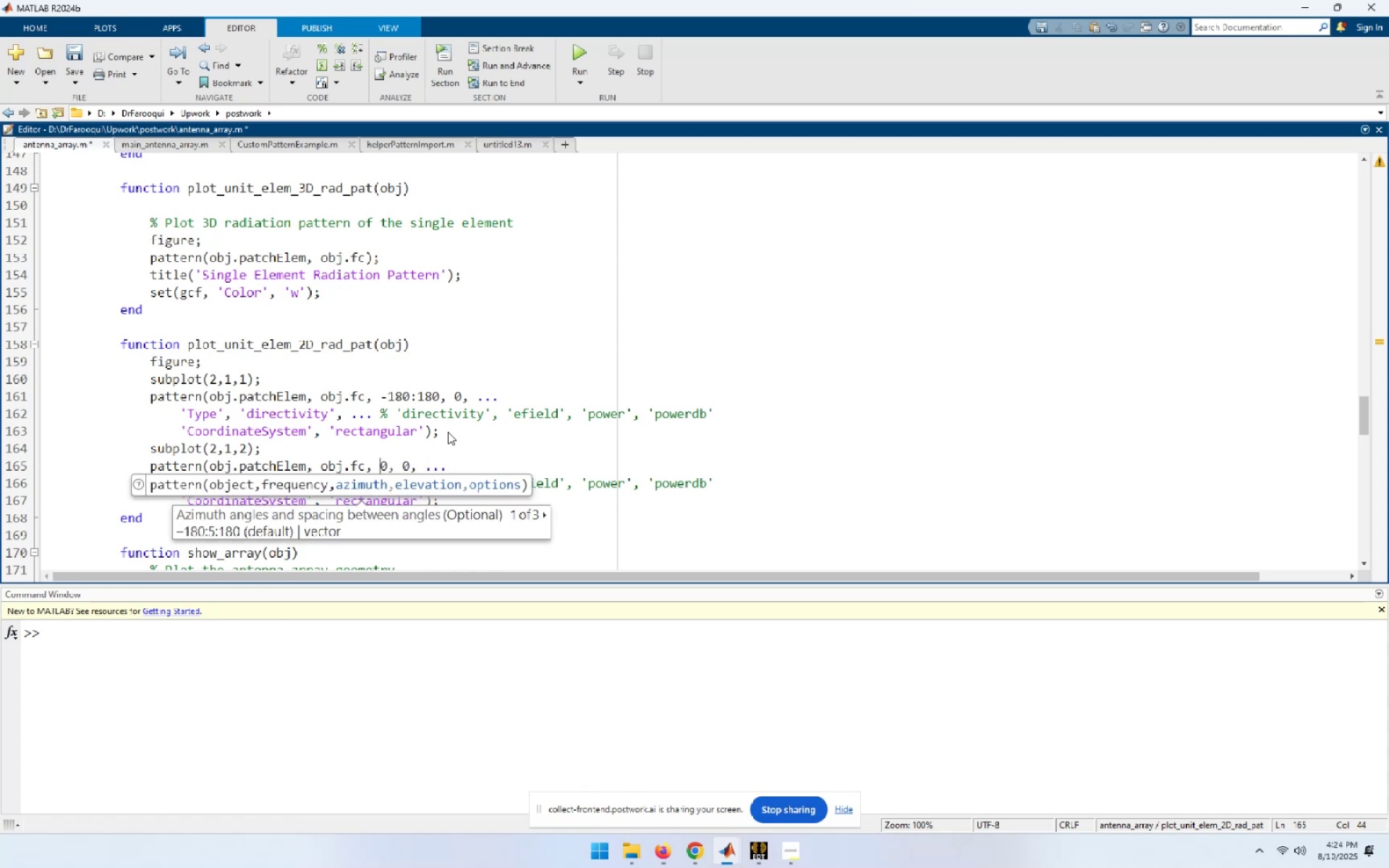 
key(ArrowRight)
 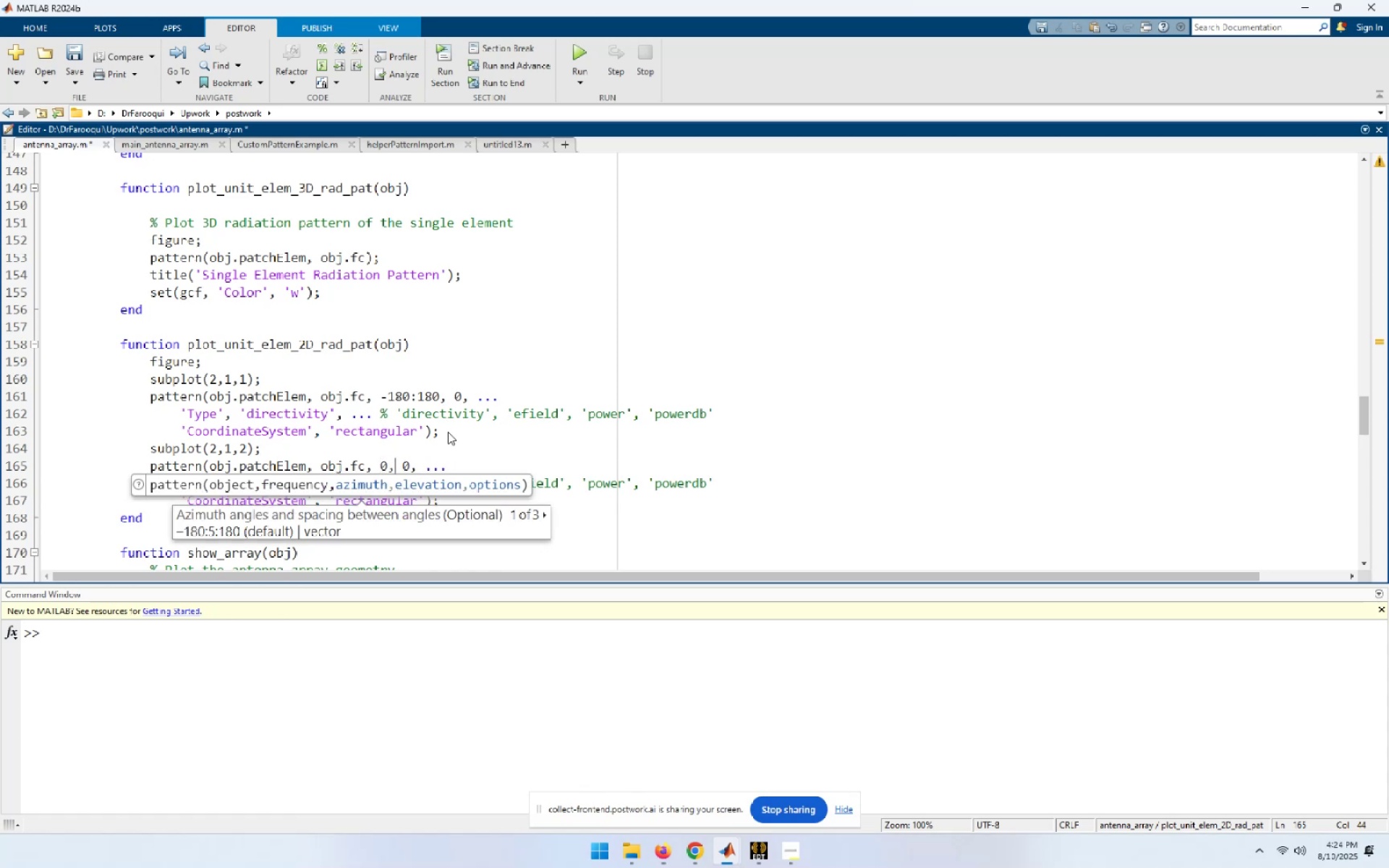 
key(ArrowRight)
 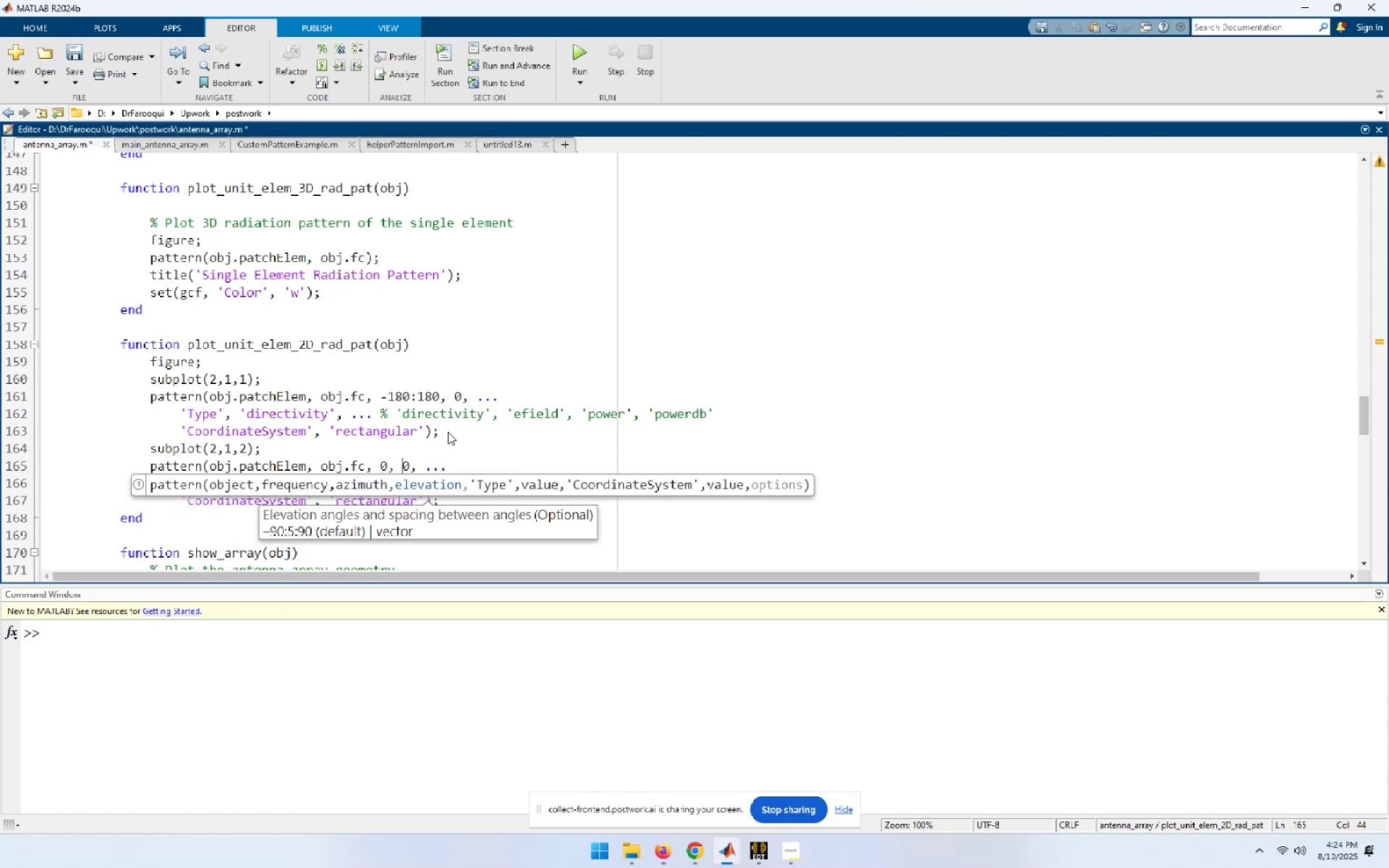 
key(ArrowRight)
 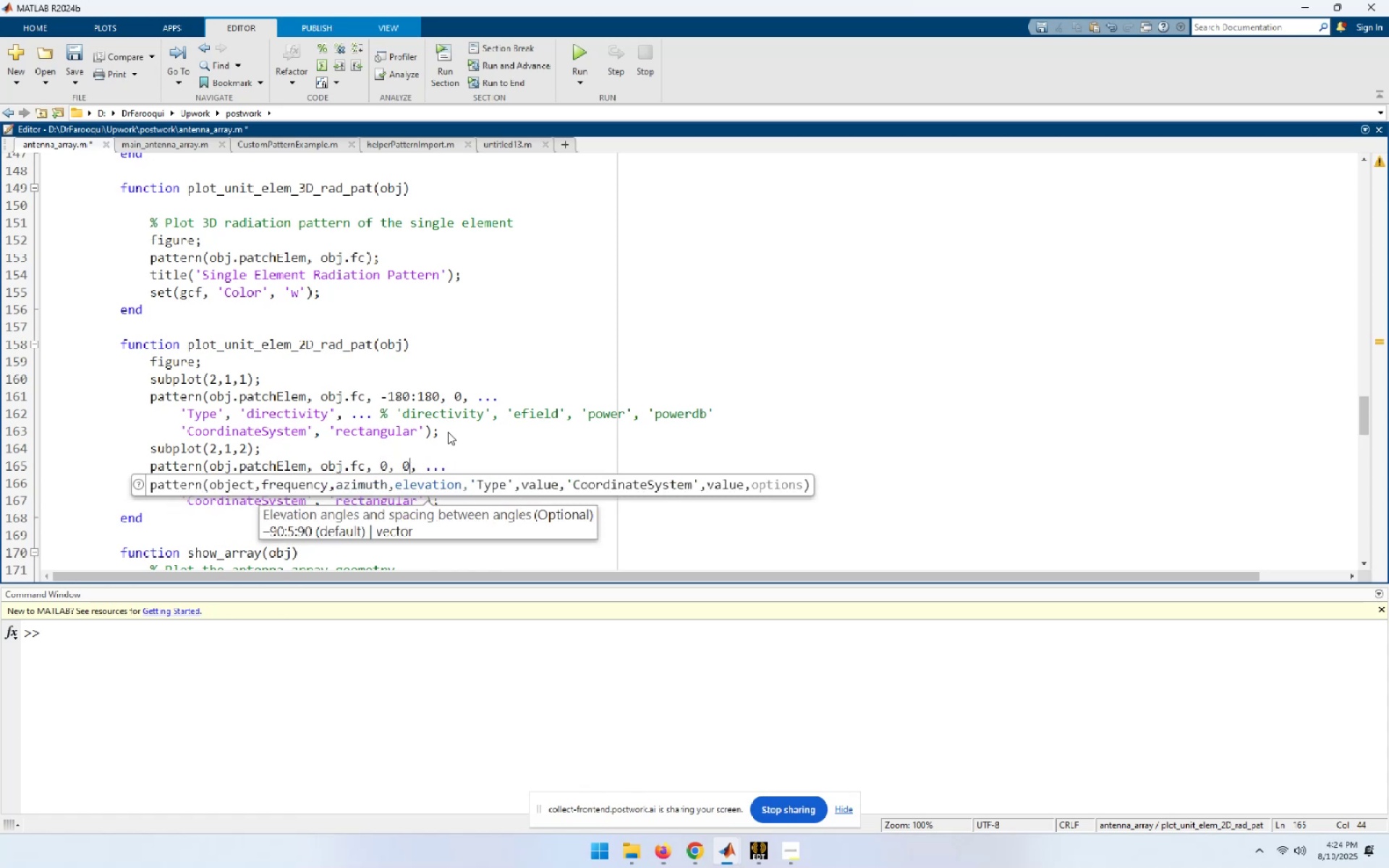 
key(Shift+ArrowLeft)
 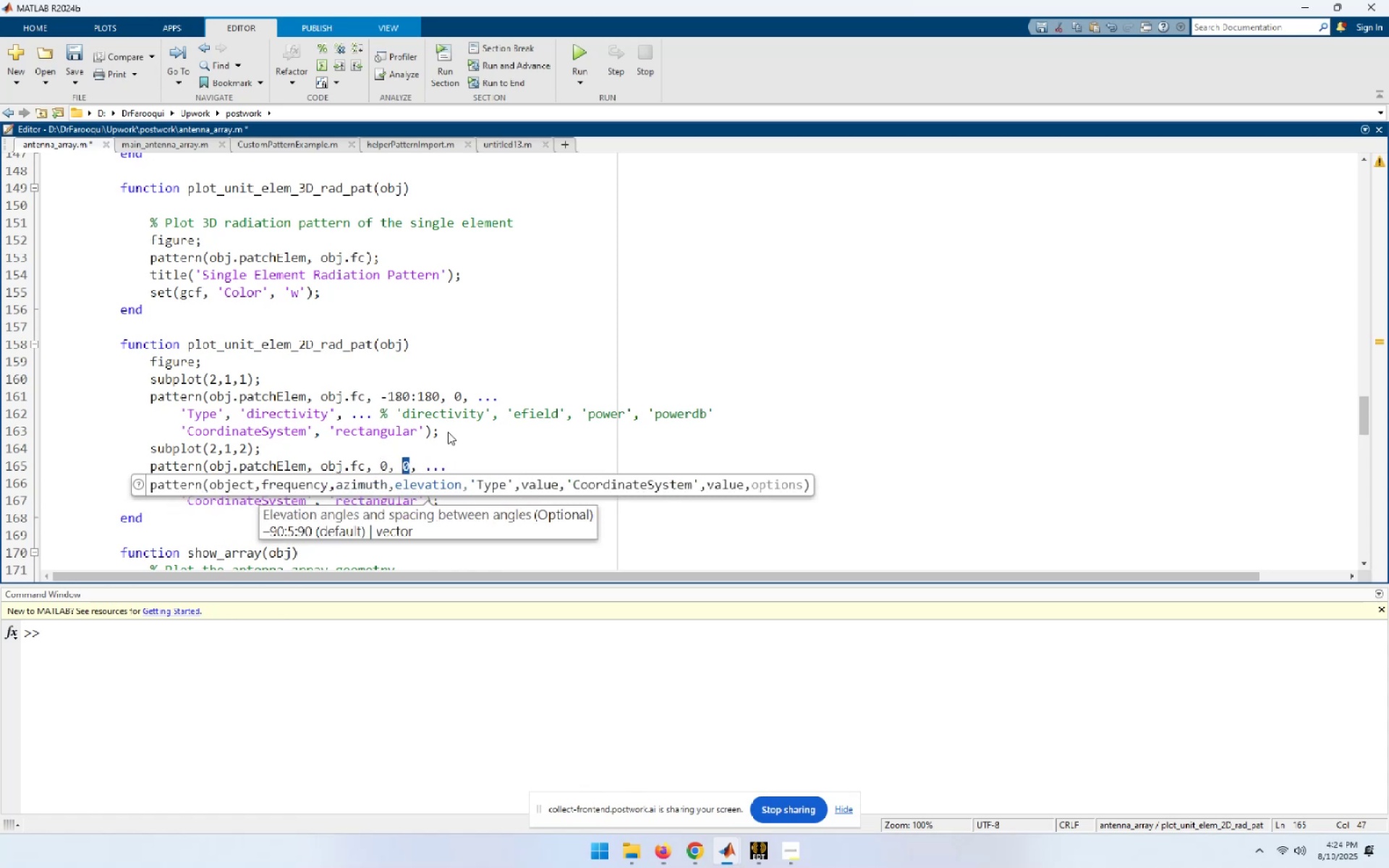 
key(NumpadSubtract)
 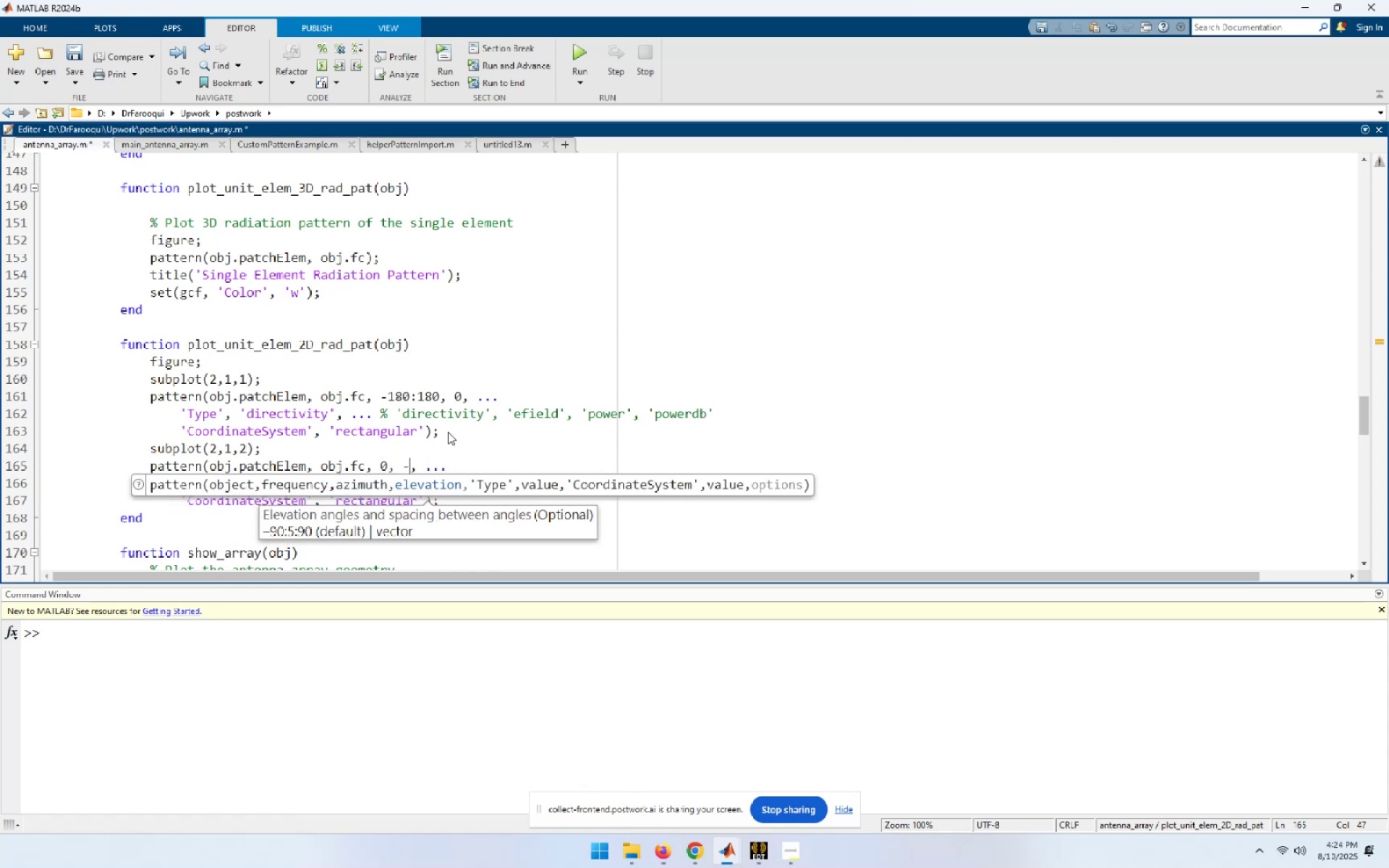 
key(Numpad9)
 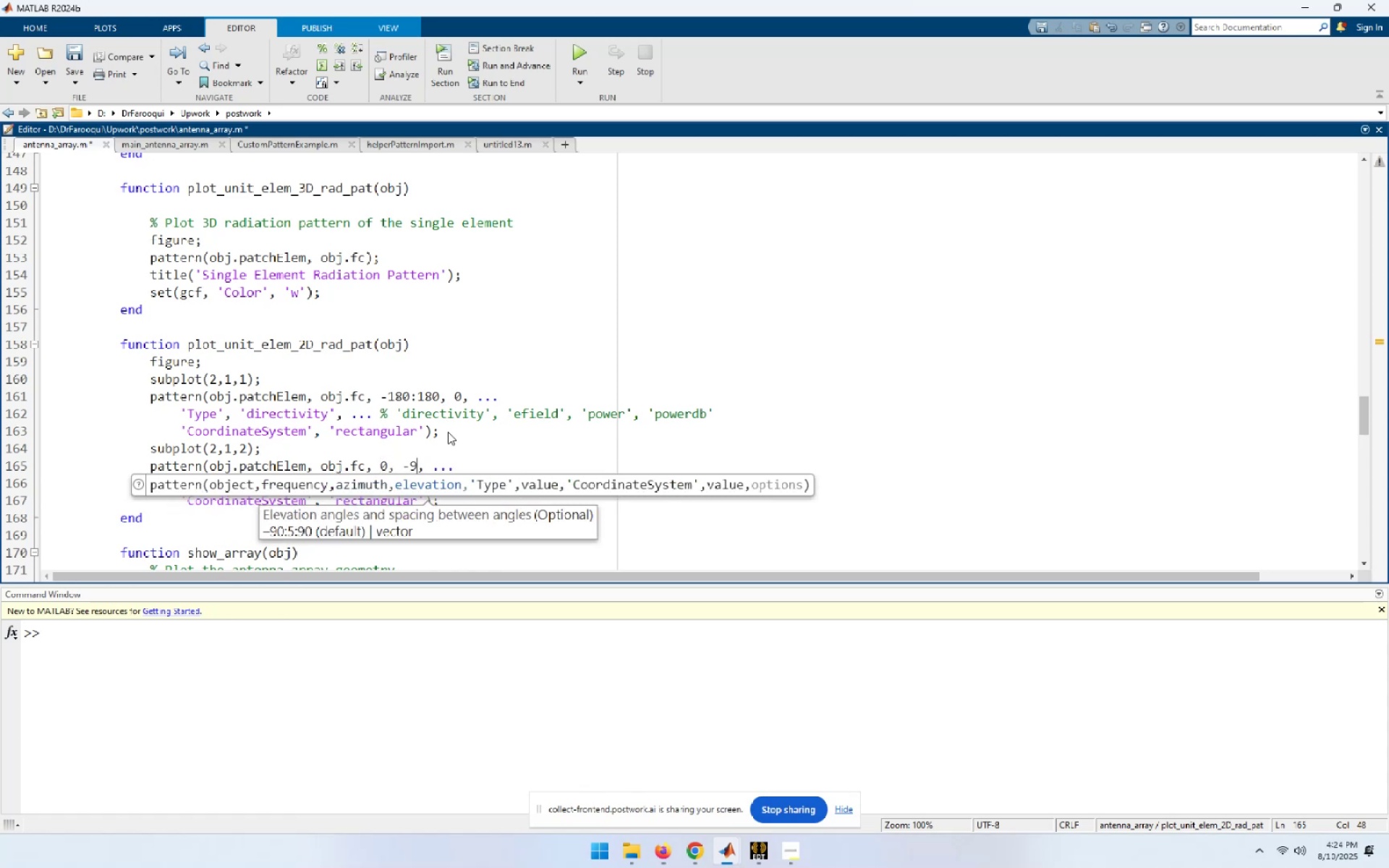 
key(Numpad0)
 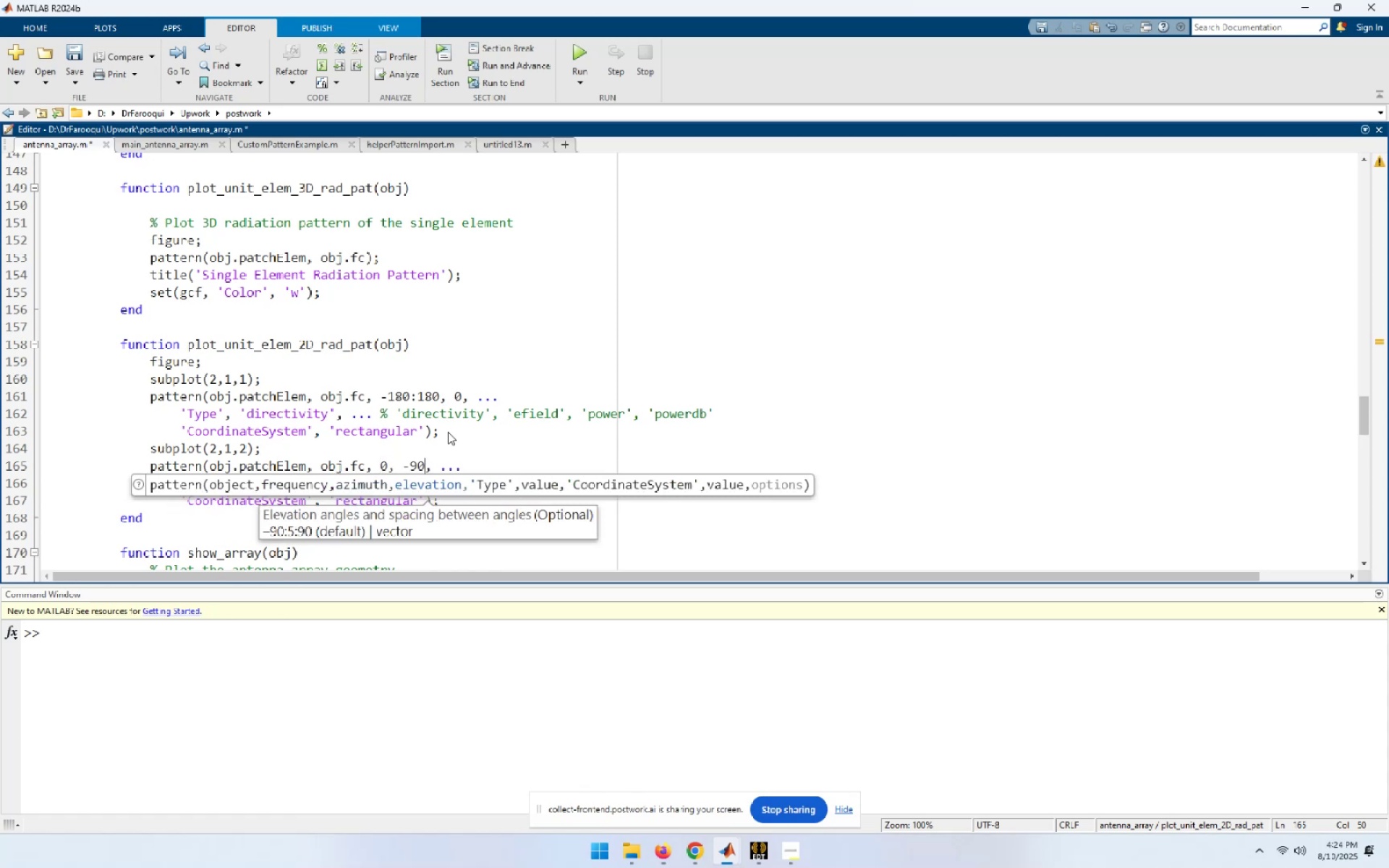 
key(Shift+ShiftLeft)
 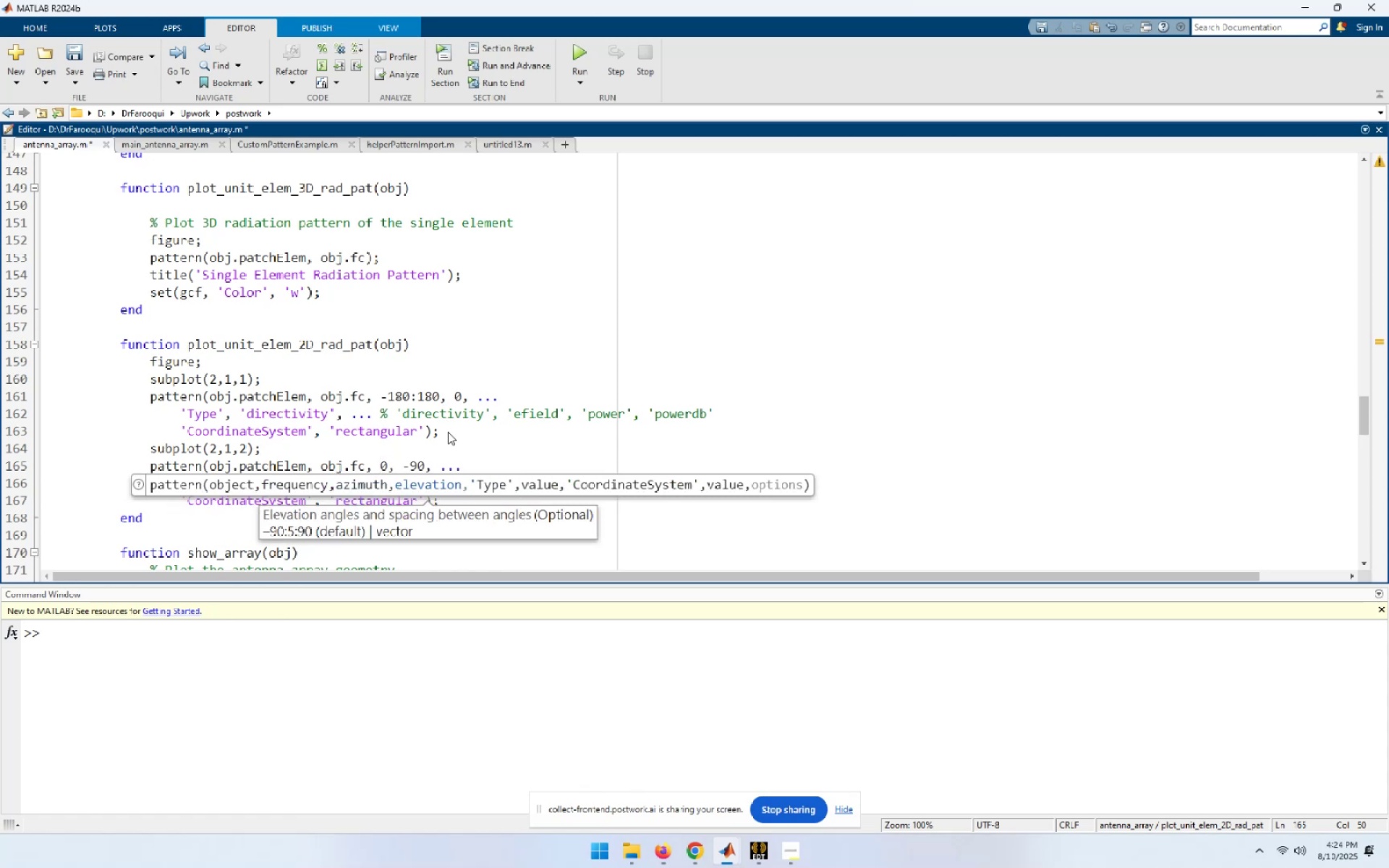 
key(Shift+Semicolon)
 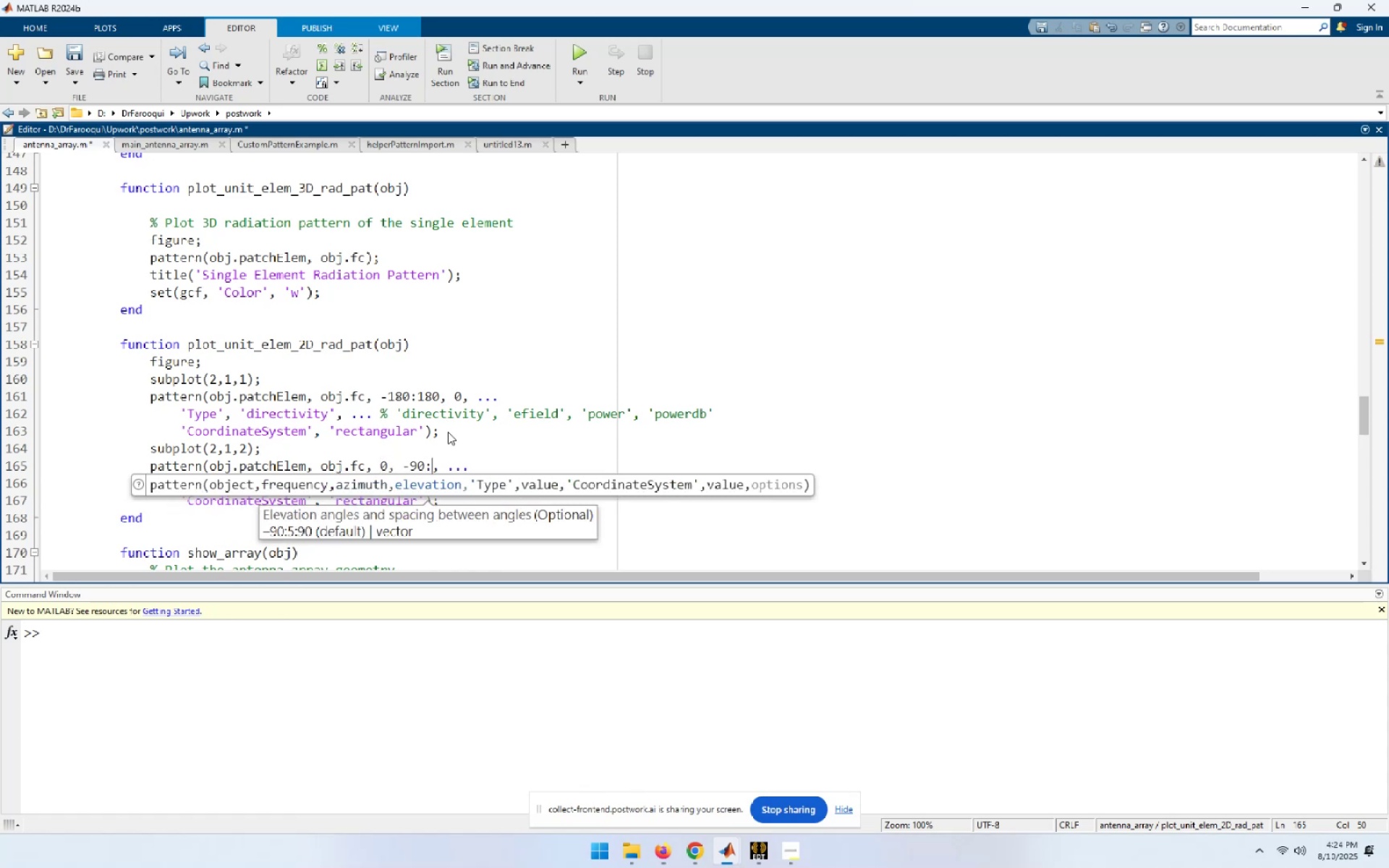 
key(1)
 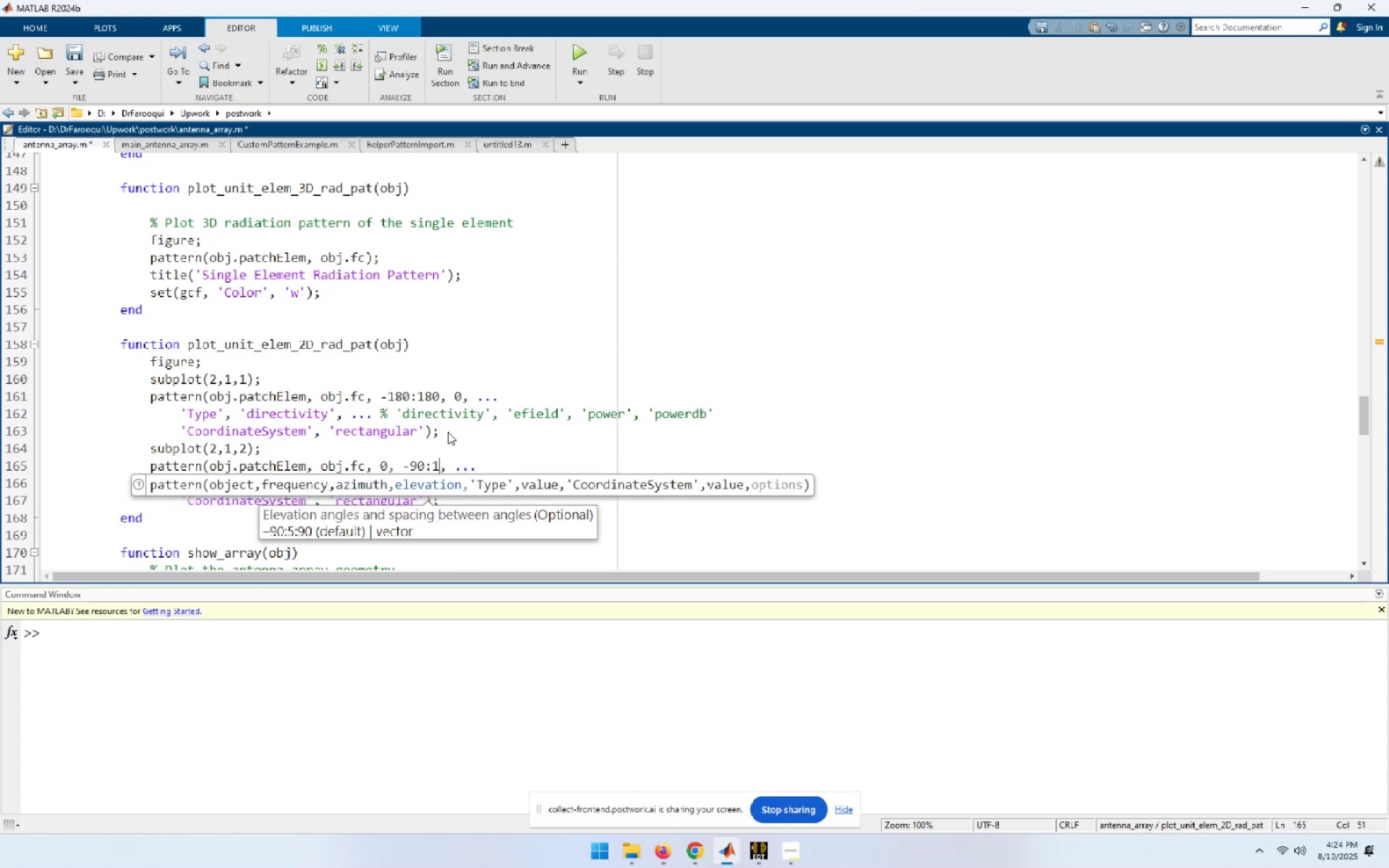 
key(Shift+ShiftLeft)
 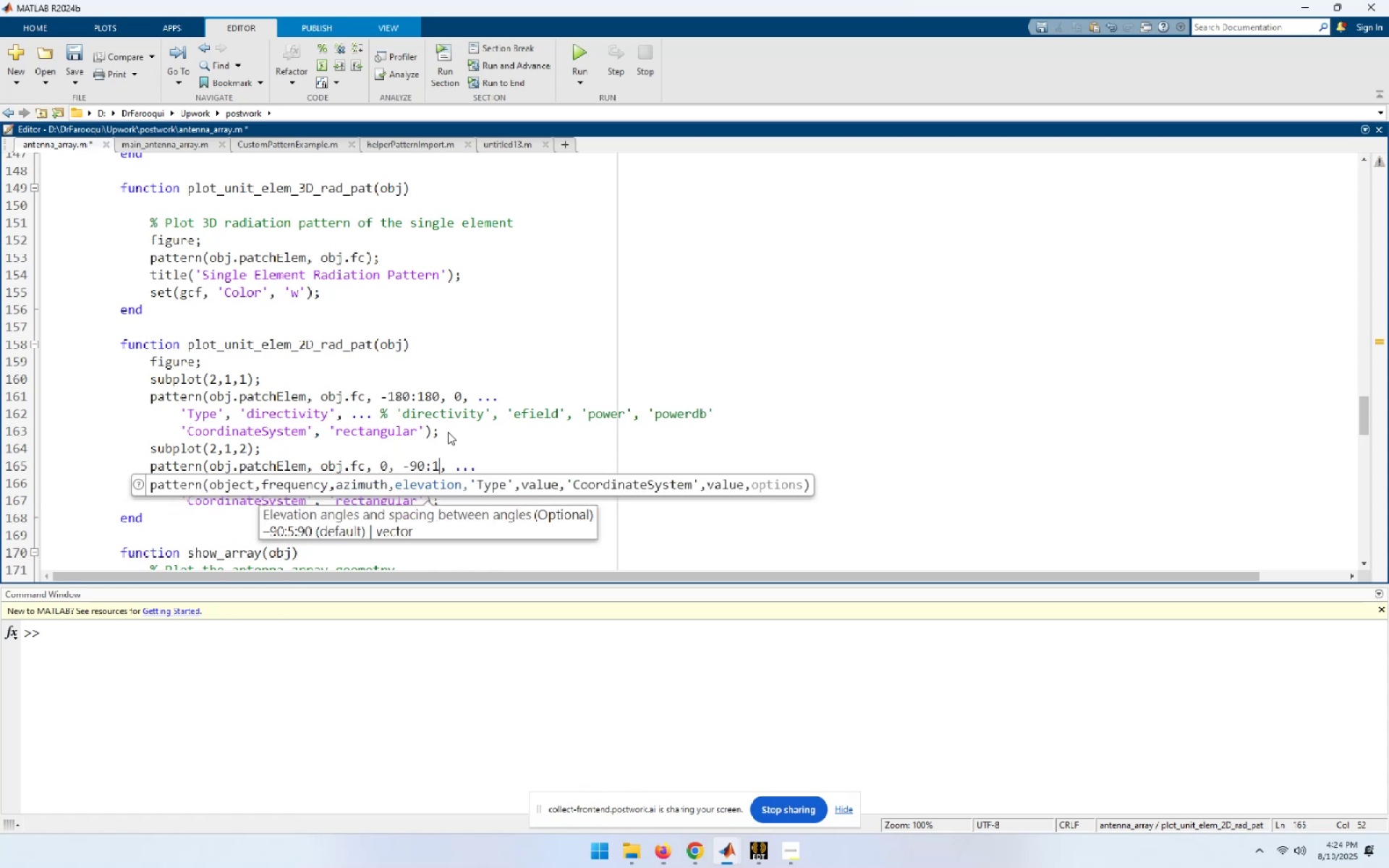 
key(Shift+Semicolon)
 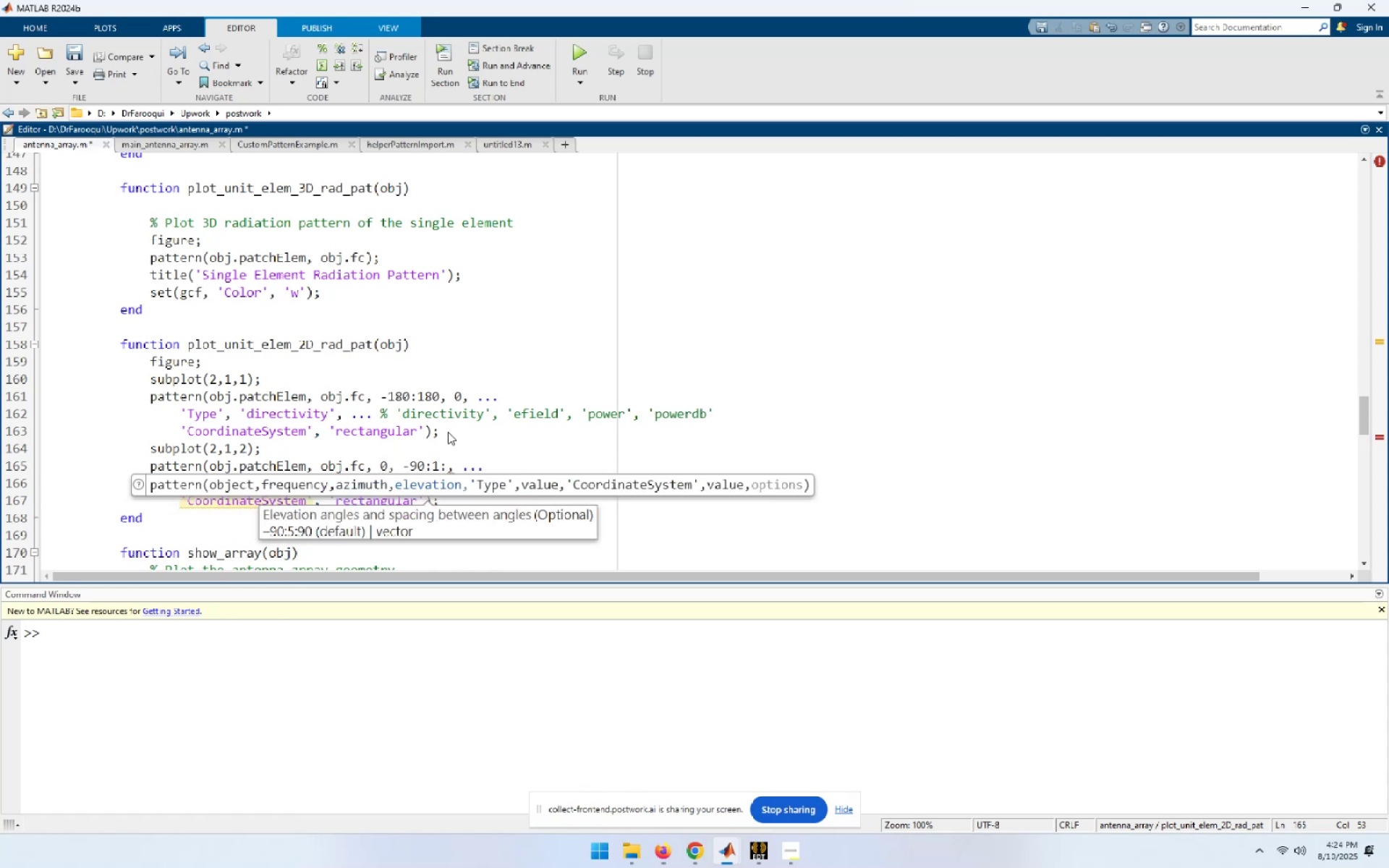 
key(Numpad9)
 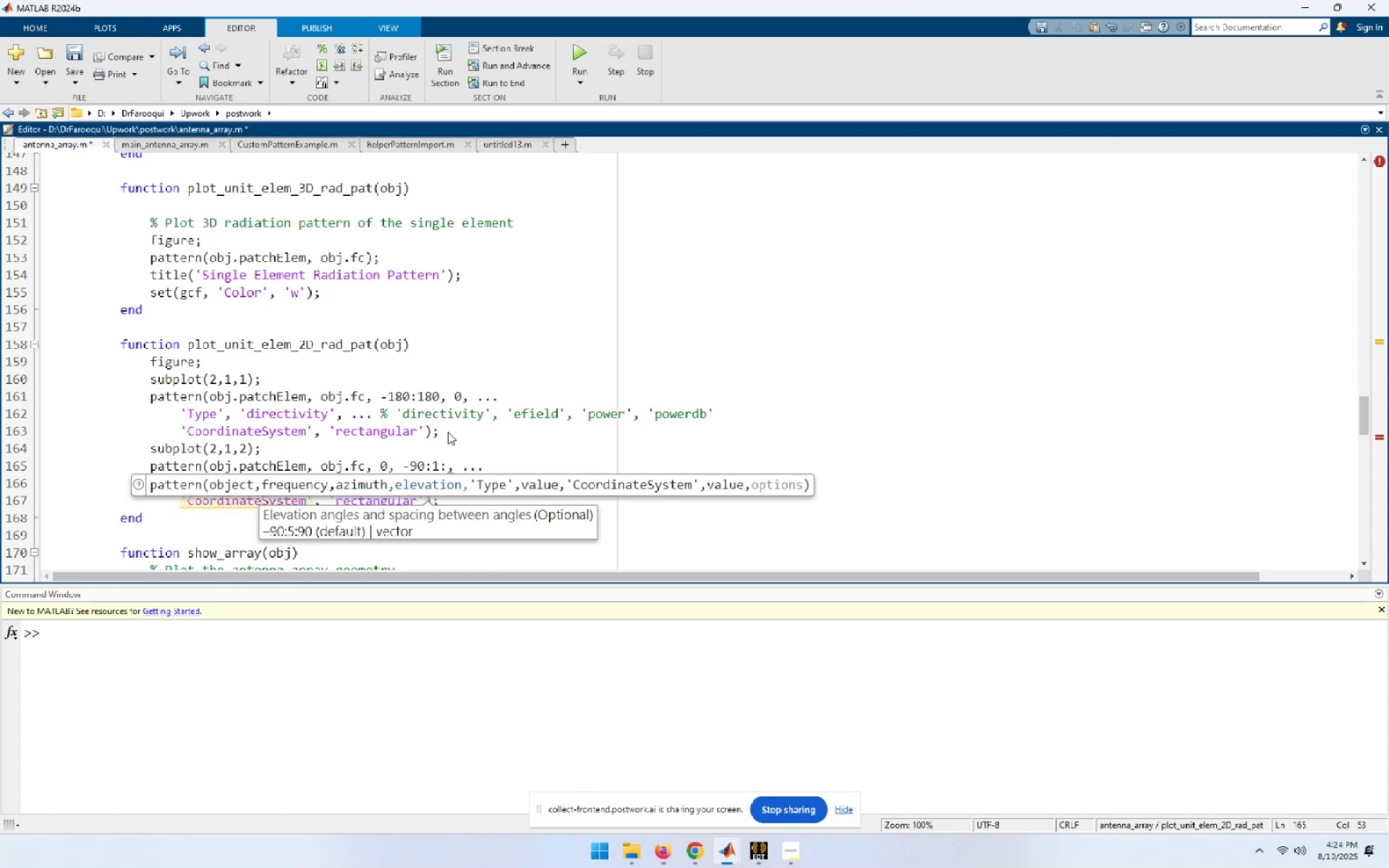 
key(Numpad0)
 